 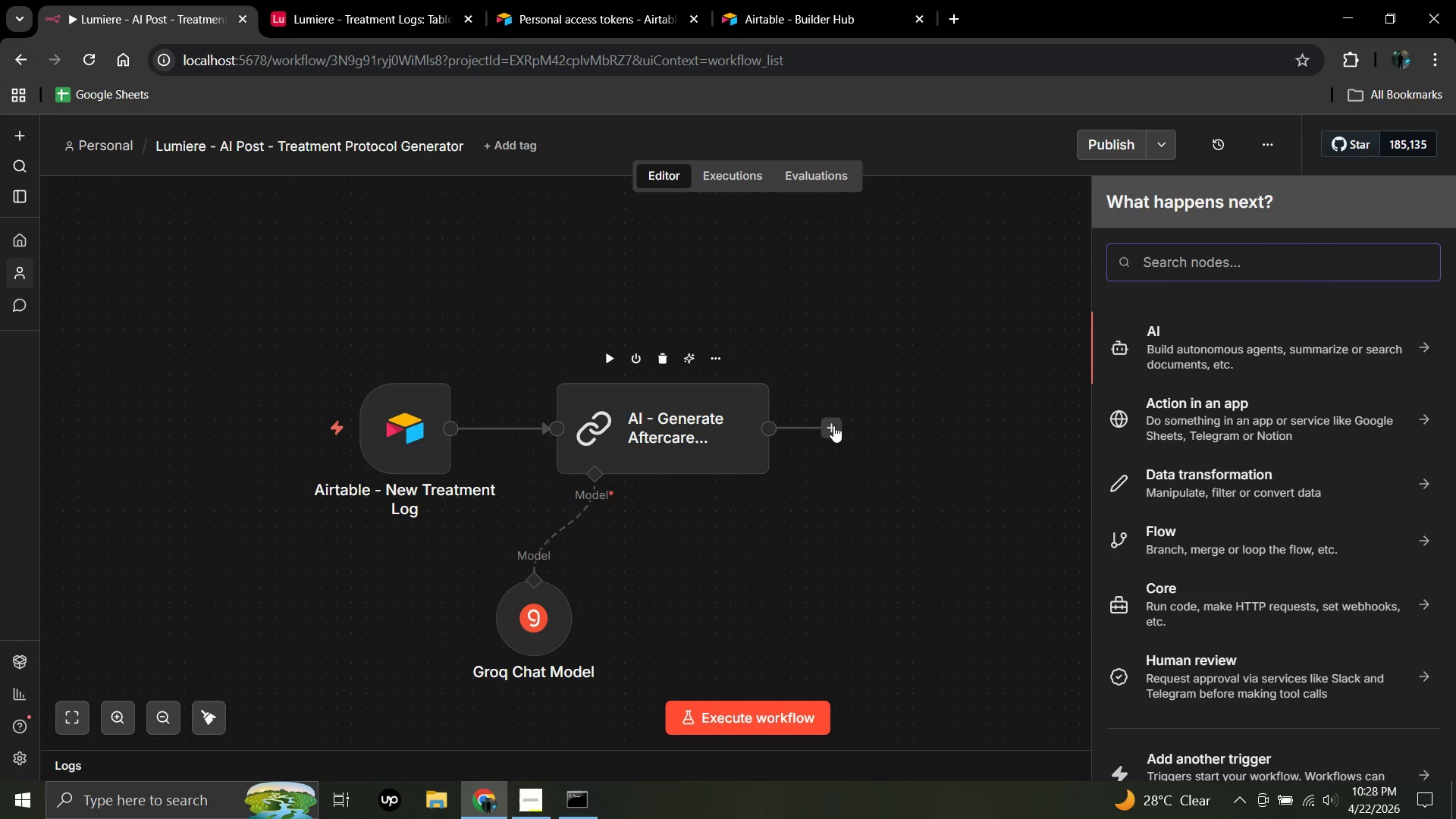 
left_click([1149, 253])
 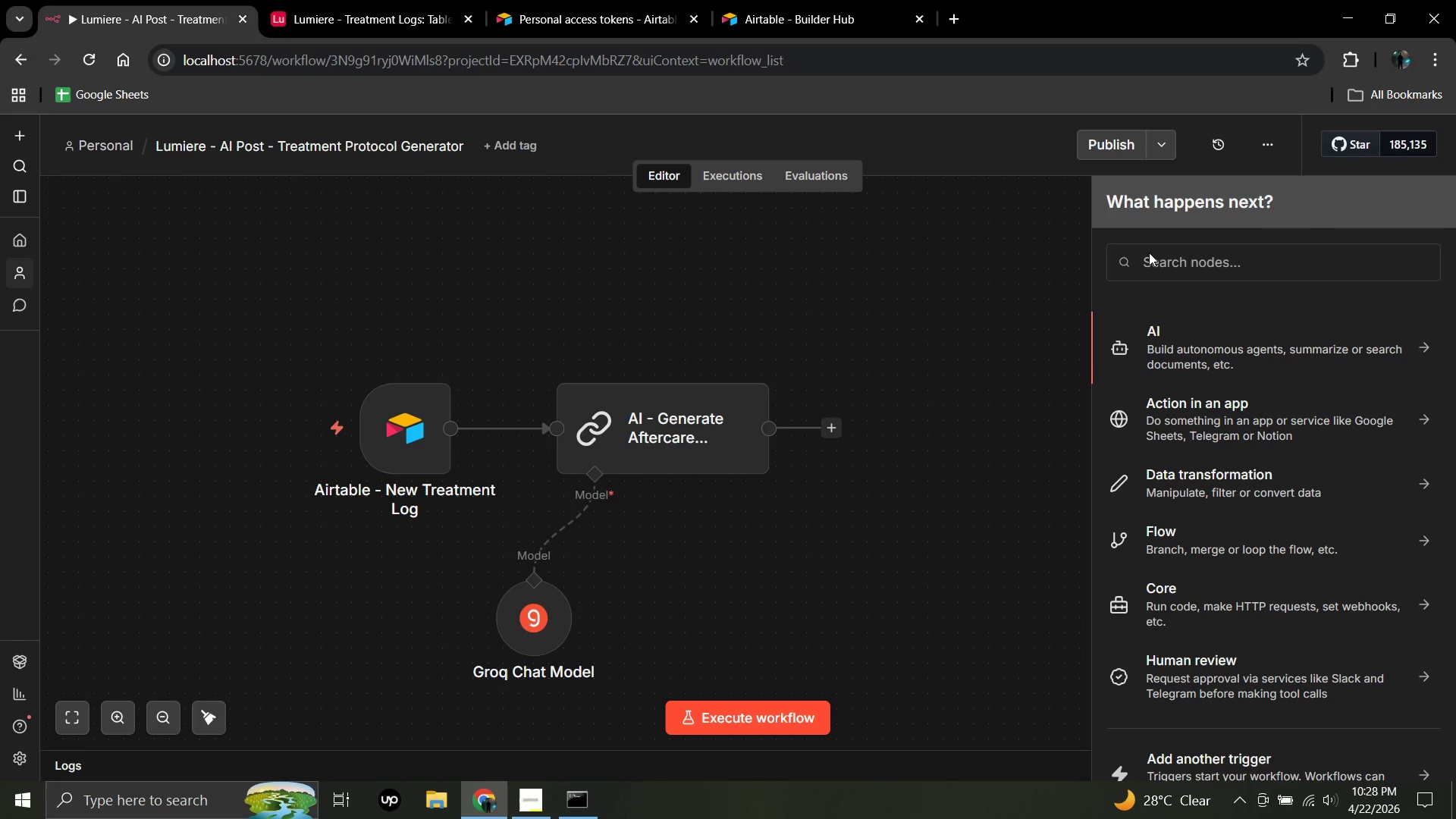 
type(code)
 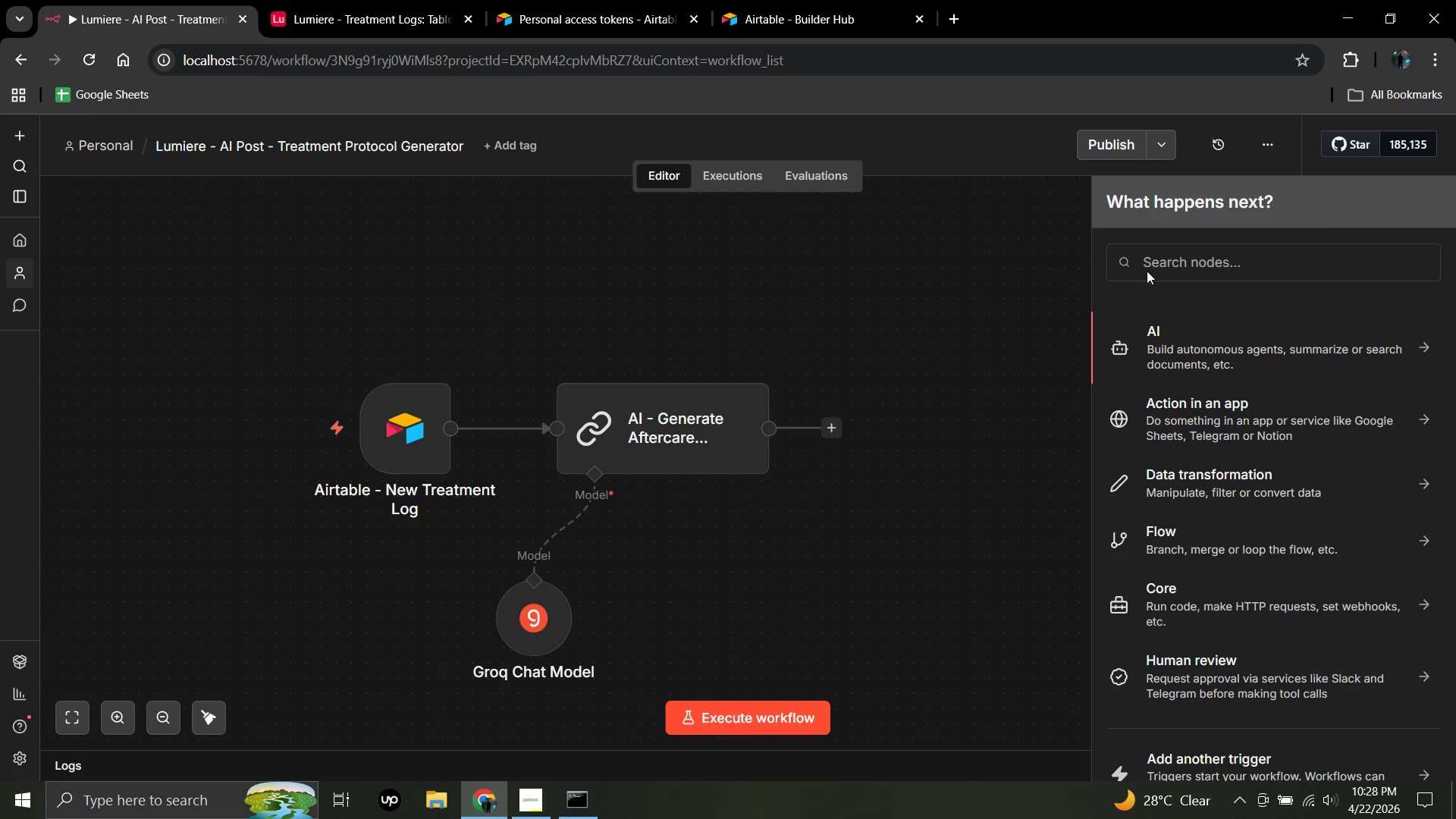 
left_click([1149, 257])
 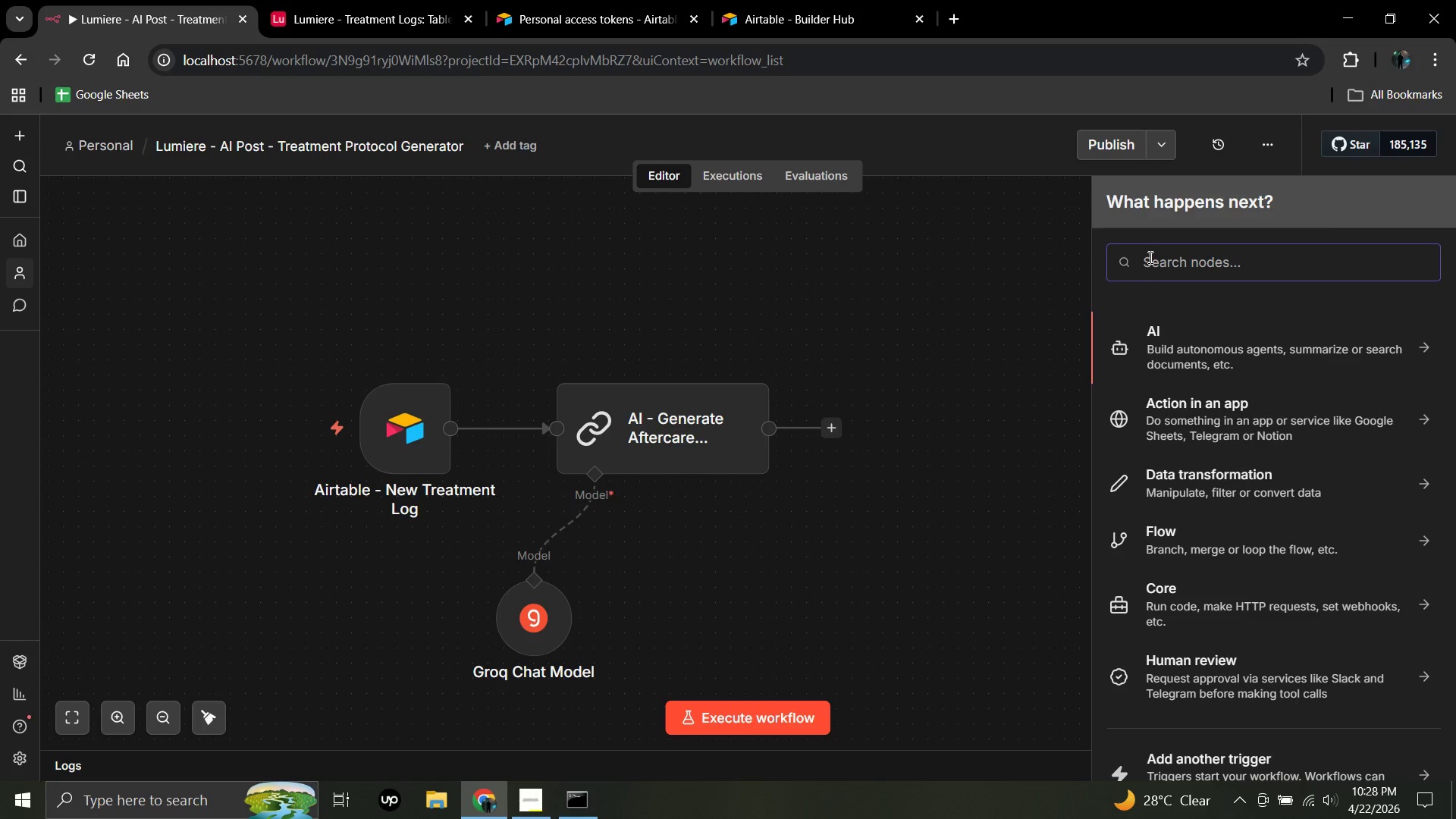 
type(code)
 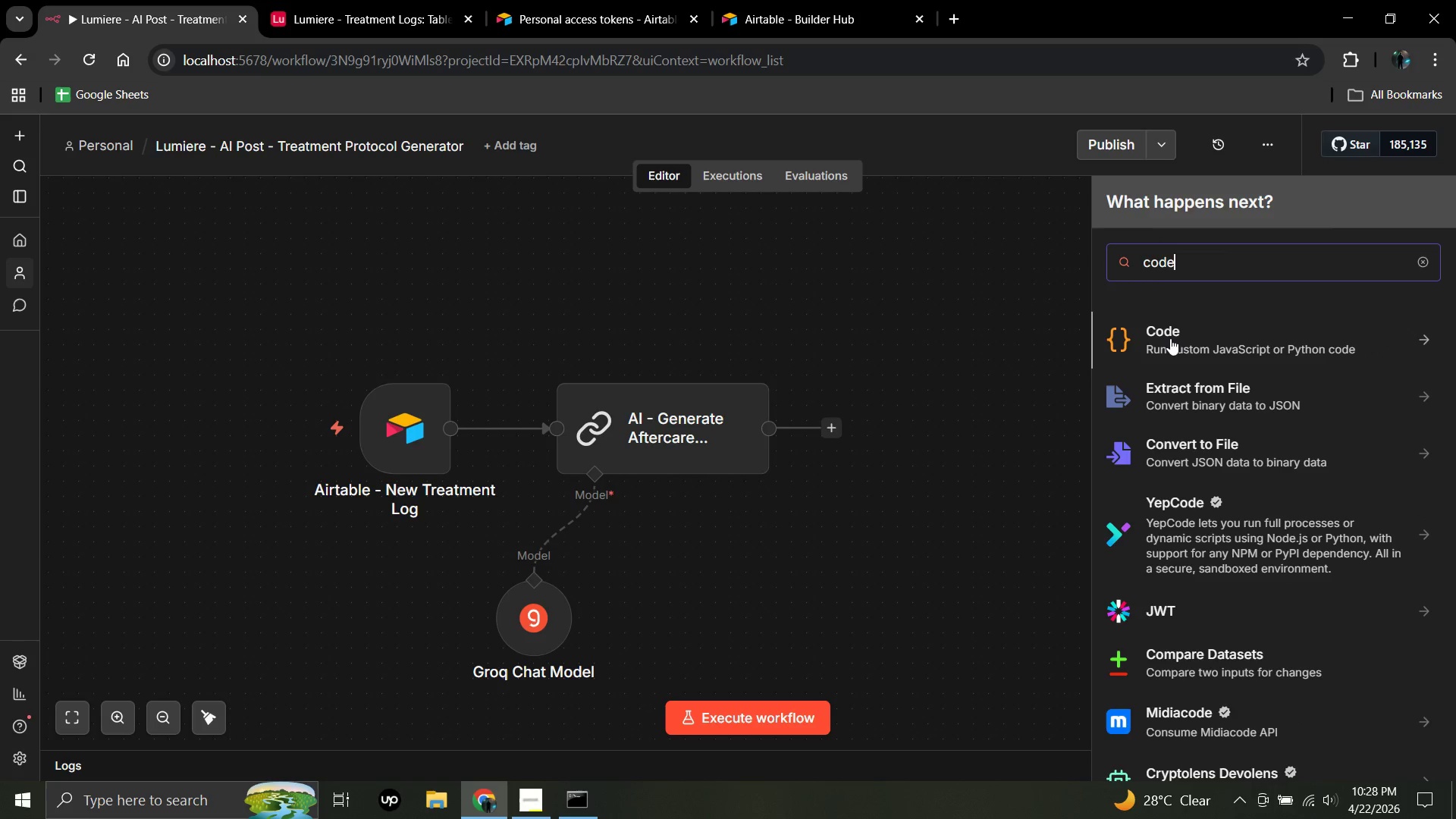 
left_click([1170, 338])
 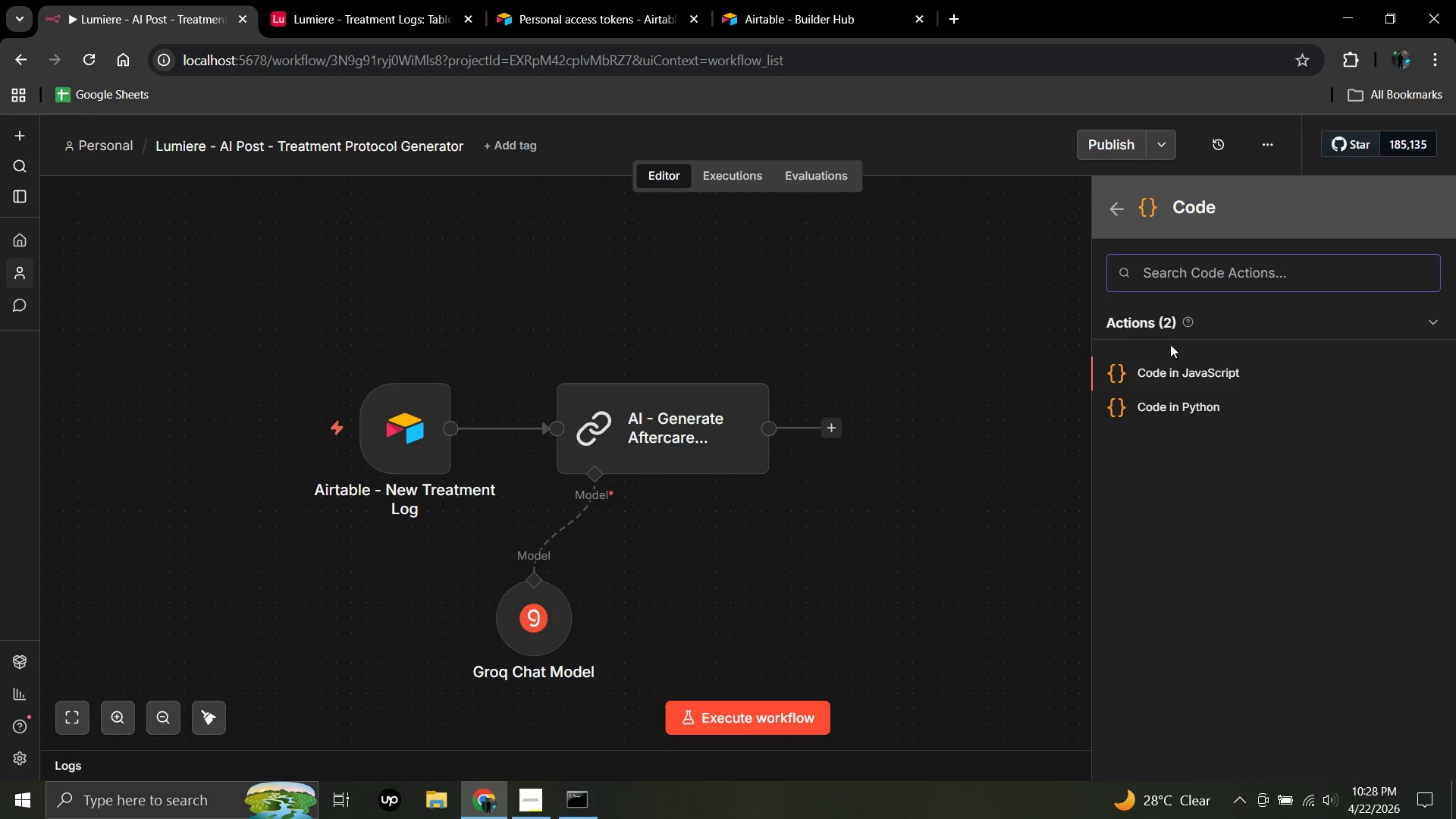 
wait(12.14)
 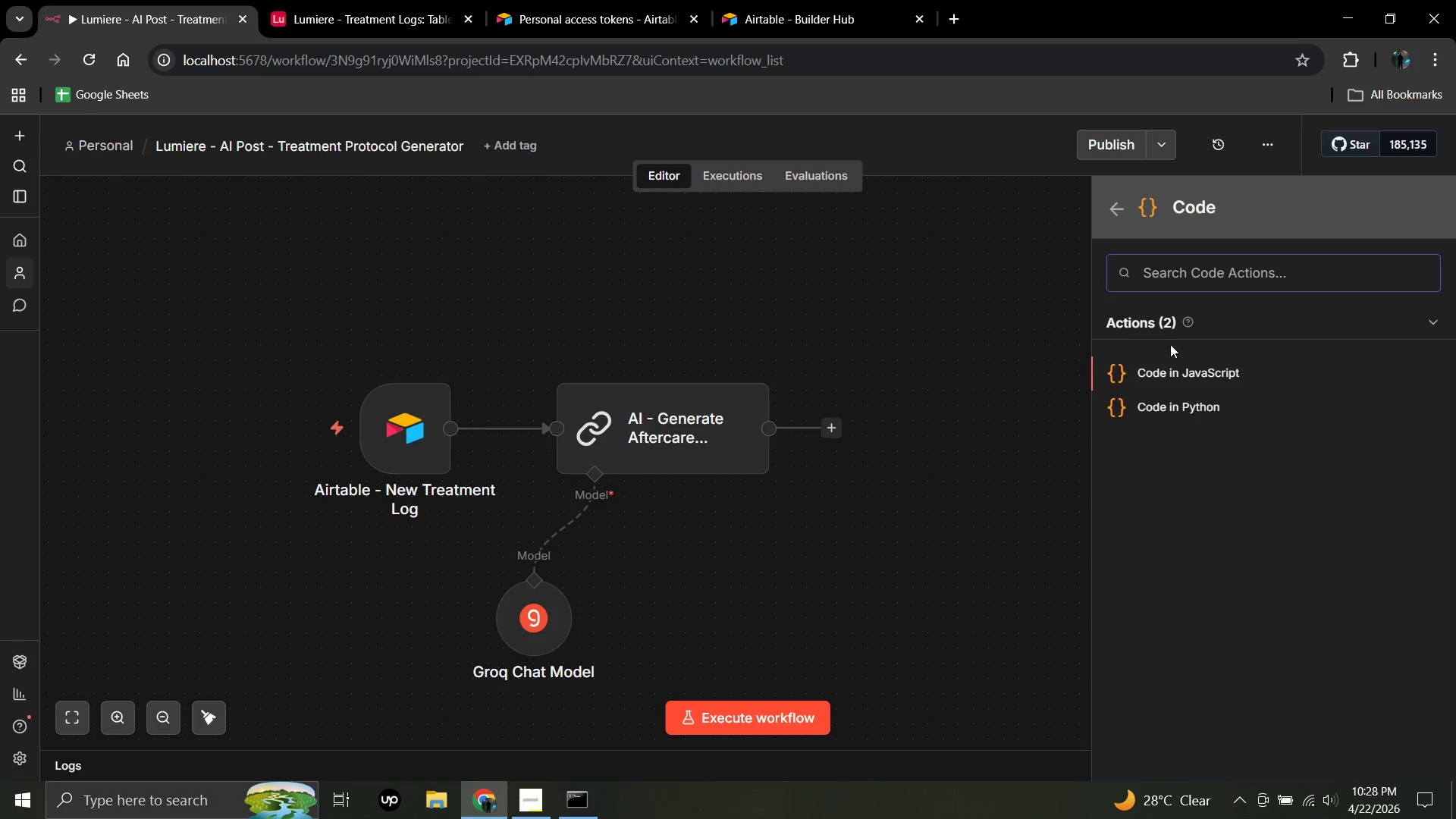 
left_click([1196, 372])
 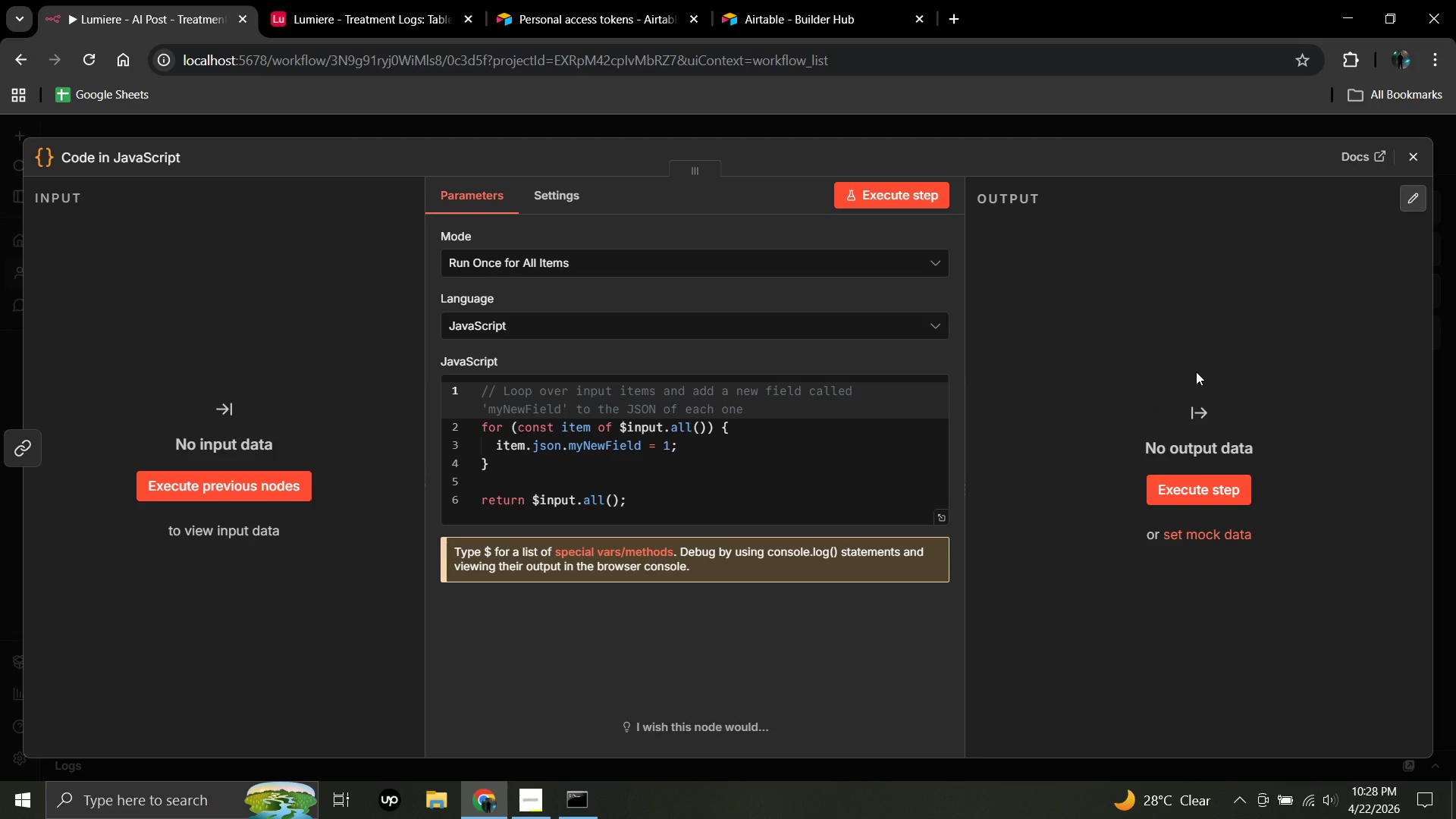 
wait(9.16)
 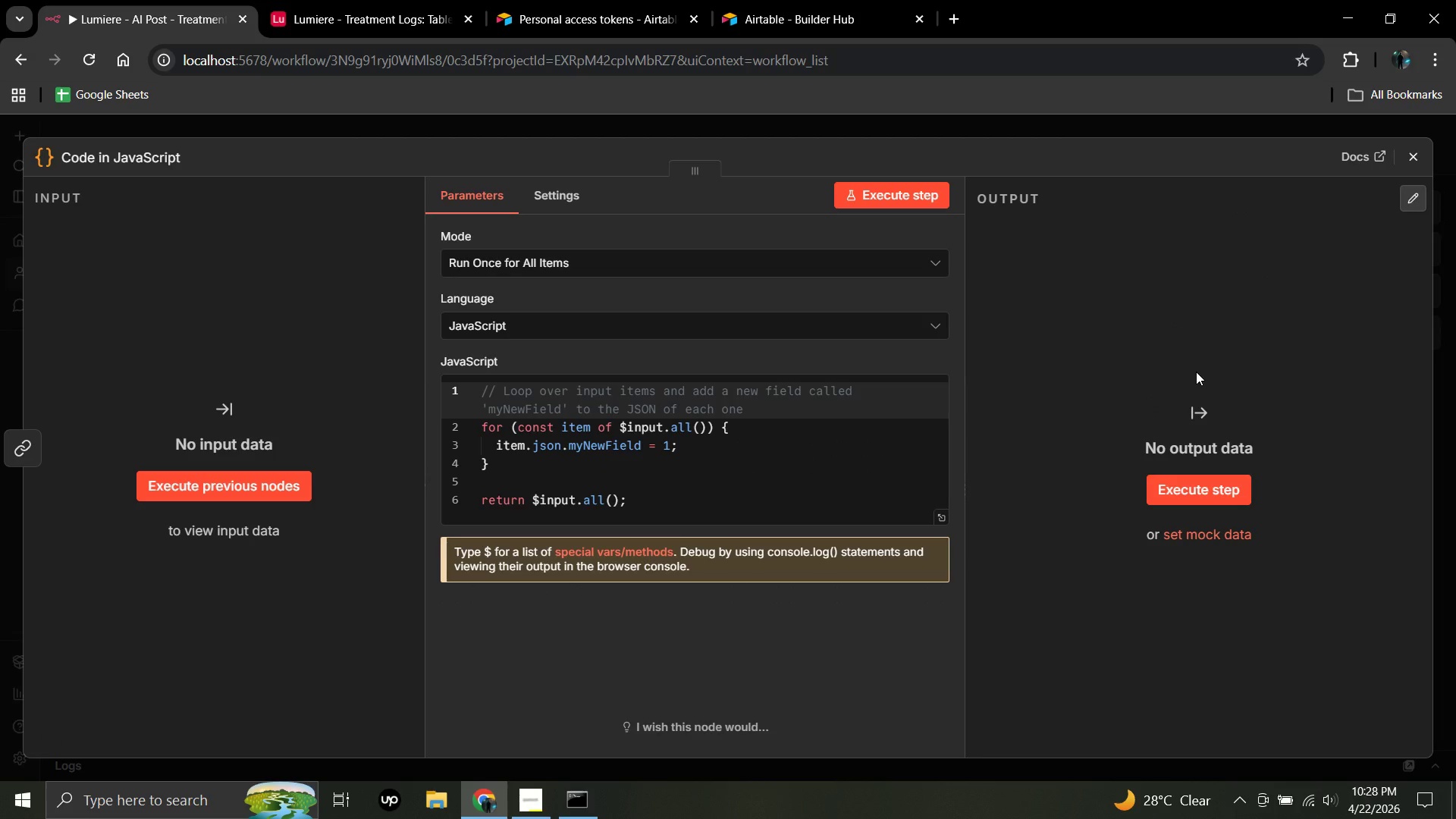 
left_click([177, 155])
 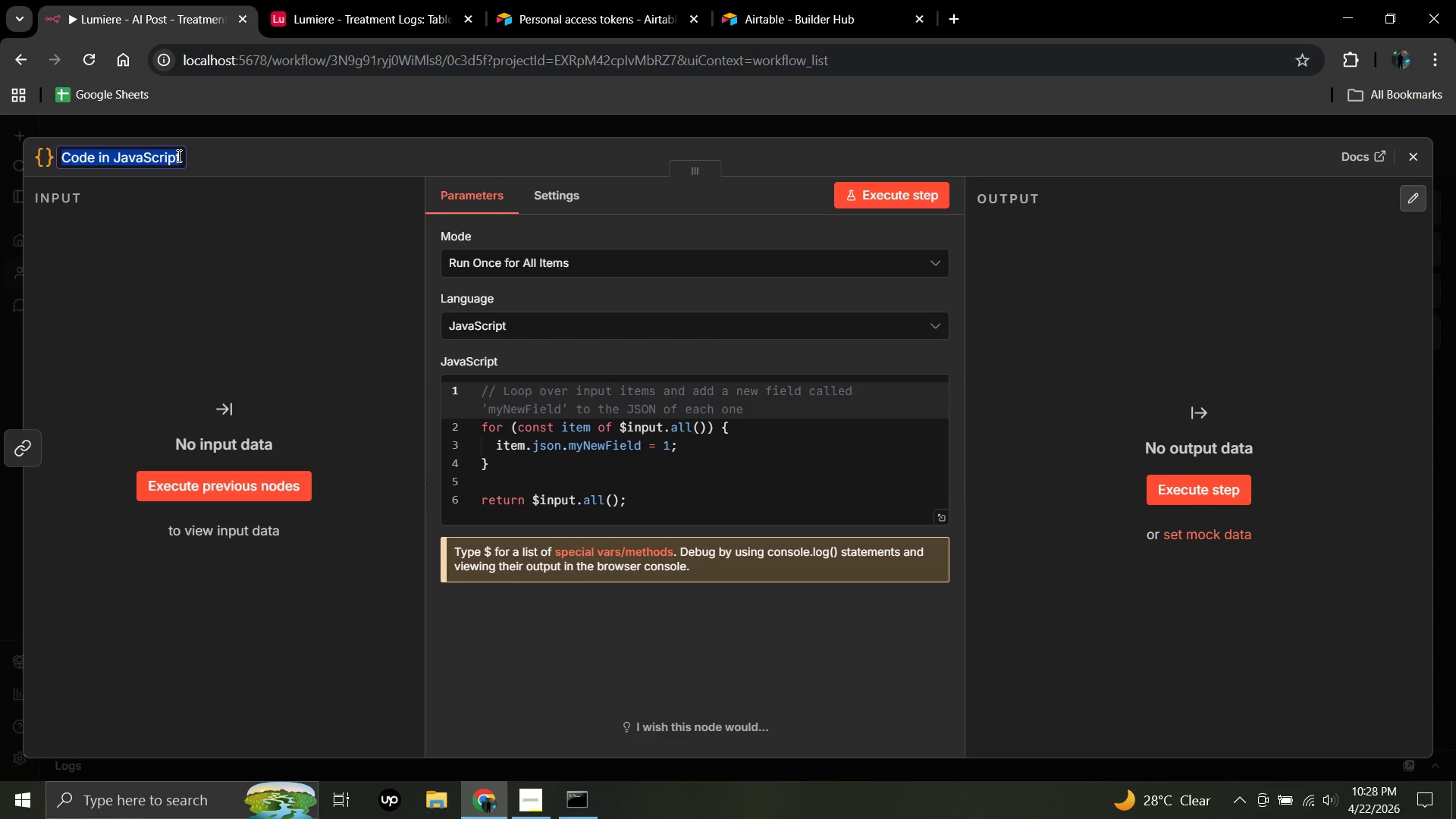 
key(Backspace)
 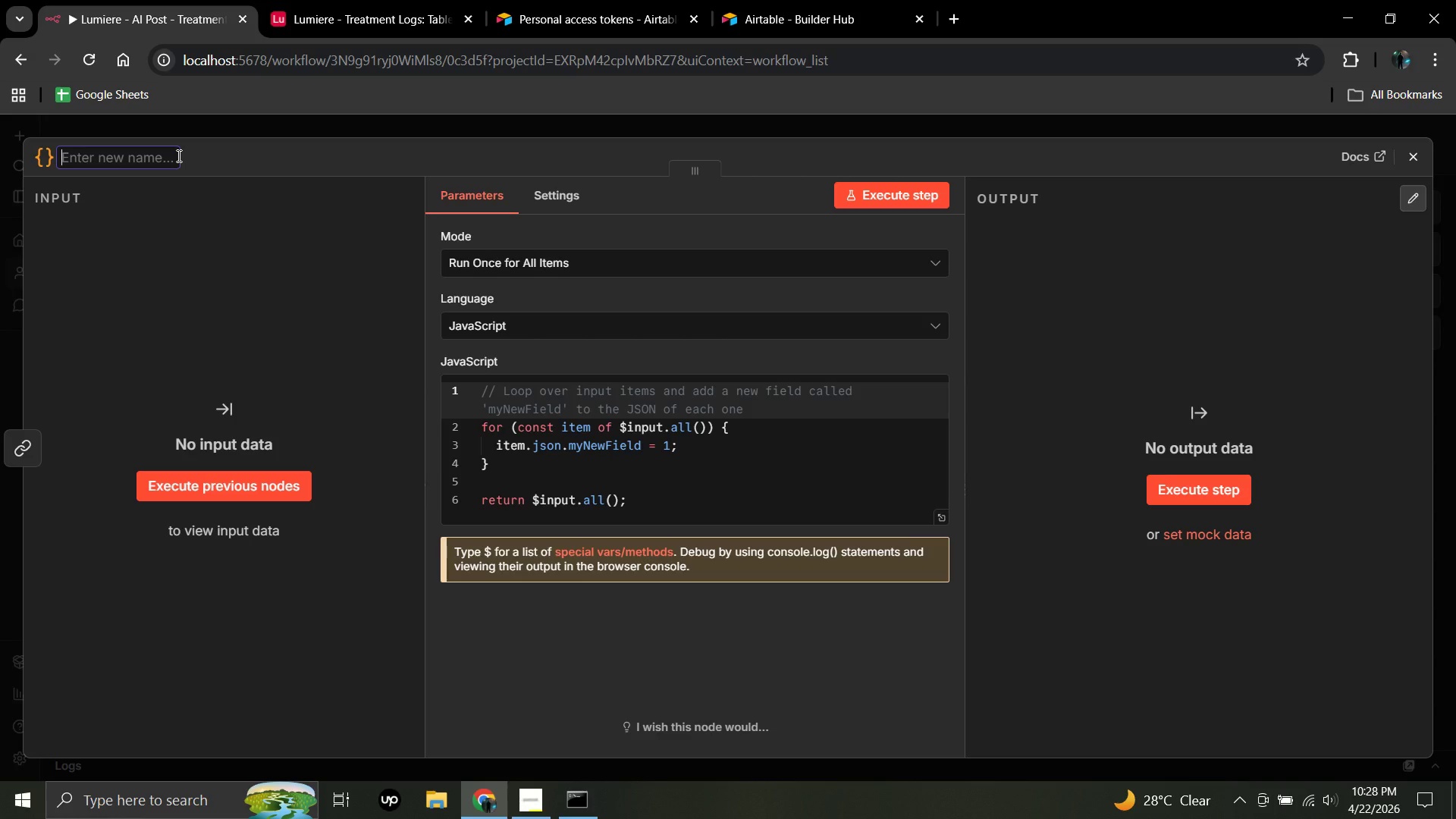 
wait(9.86)
 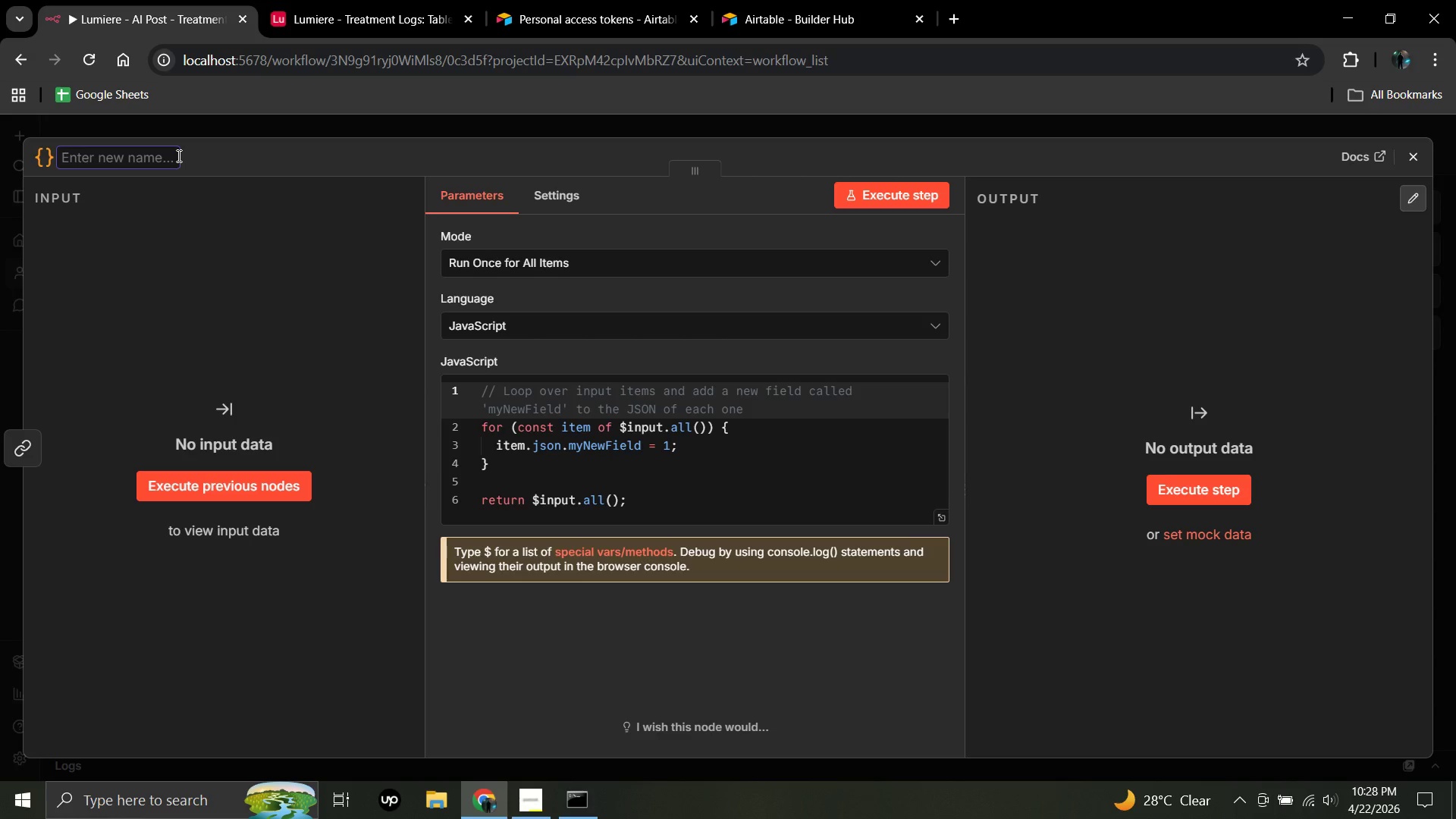 
type(Parse + f)
key(Backspace)
type(Format AI )
 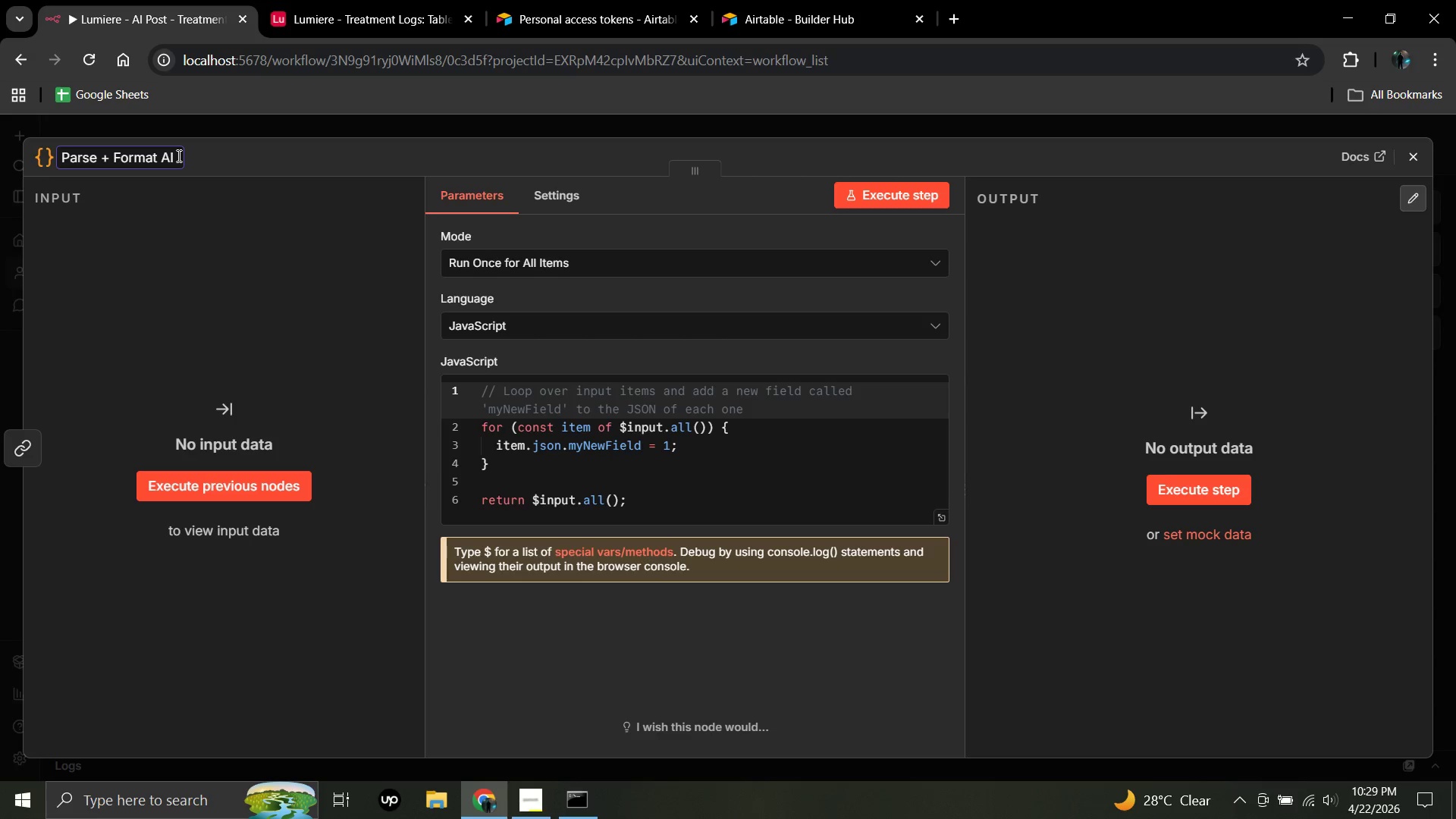 
type(Response)
 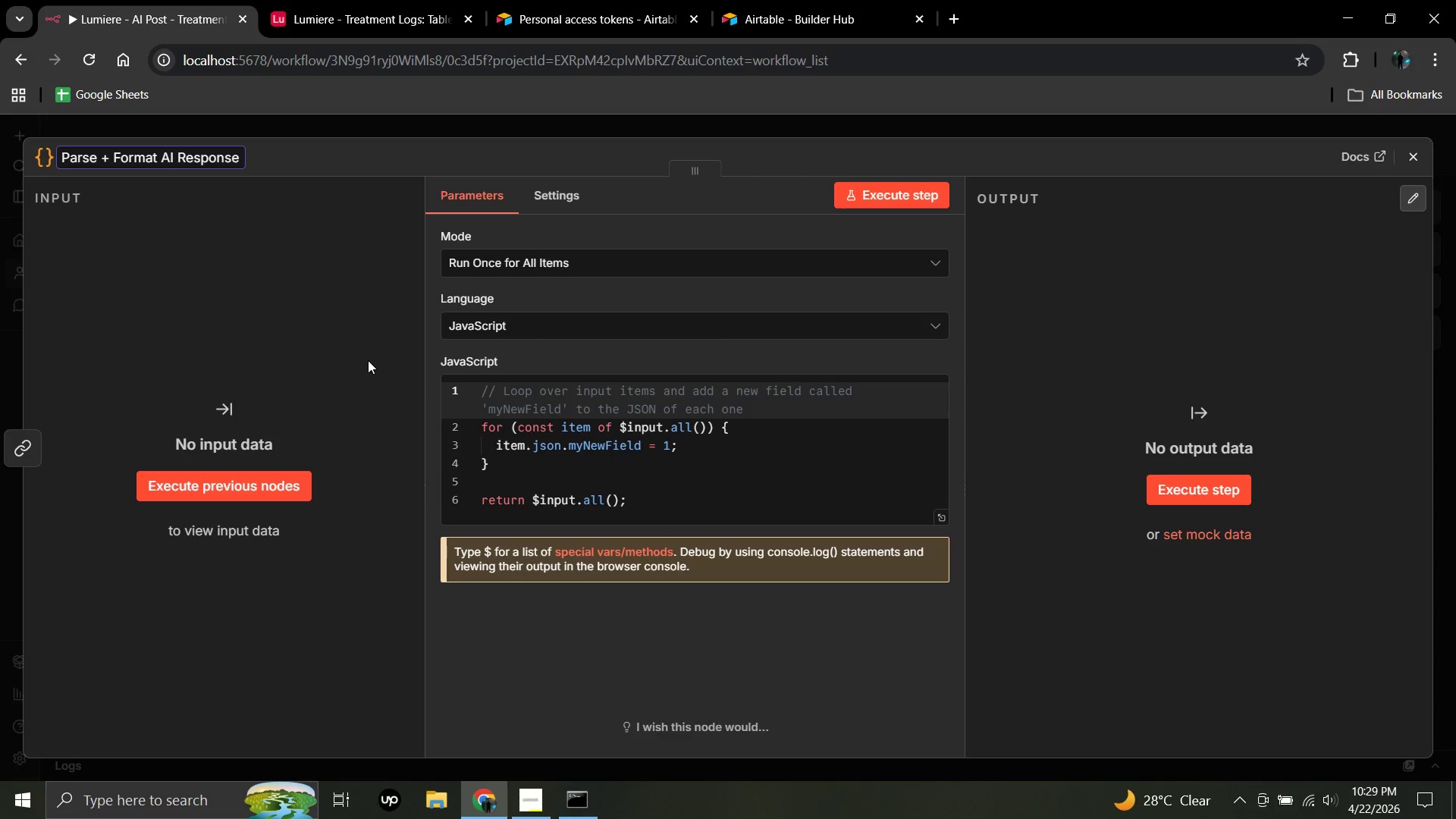 
wait(10.75)
 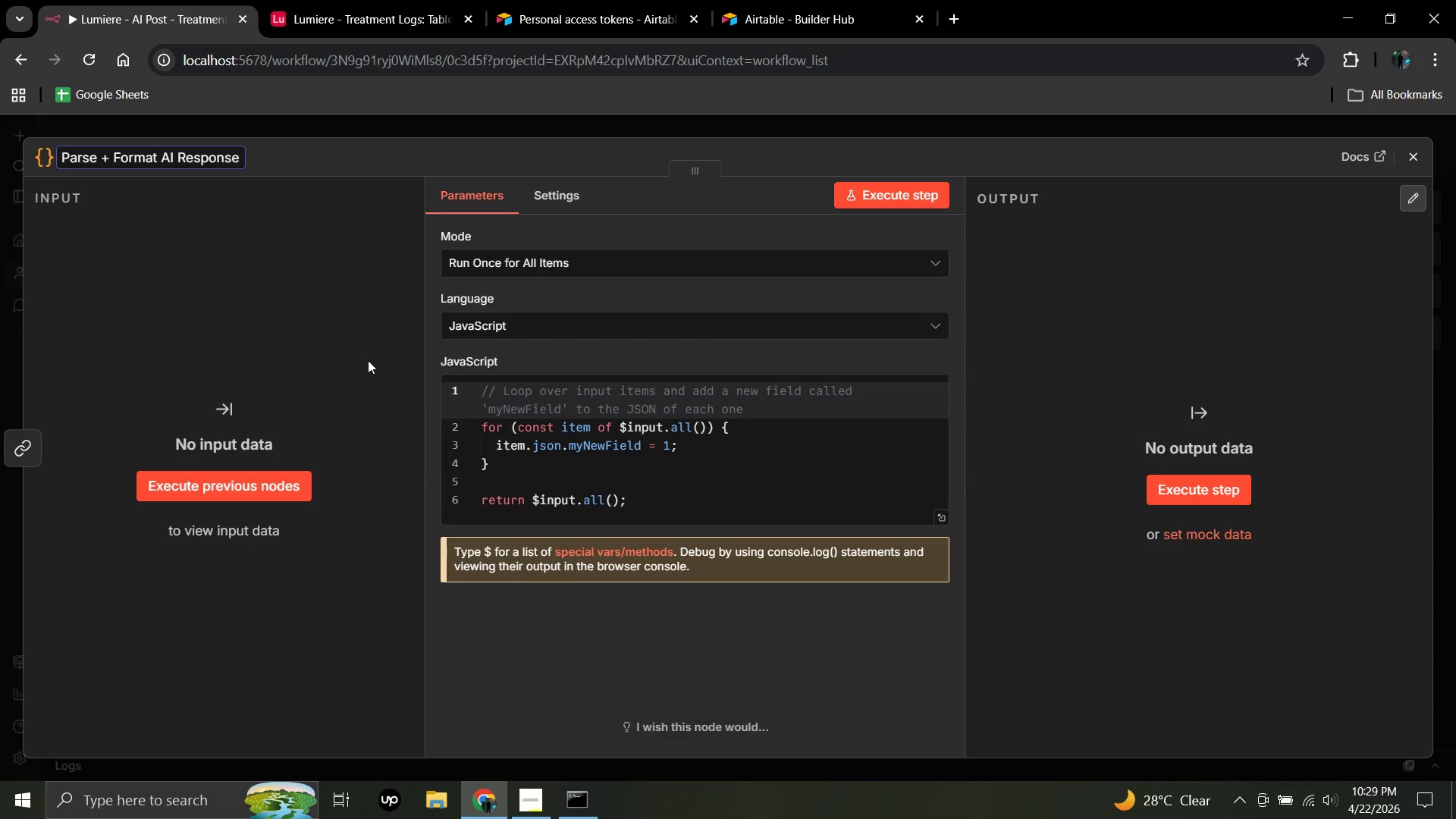 
left_click_drag(start_coordinate=[847, 526], to_coordinate=[867, 526])
 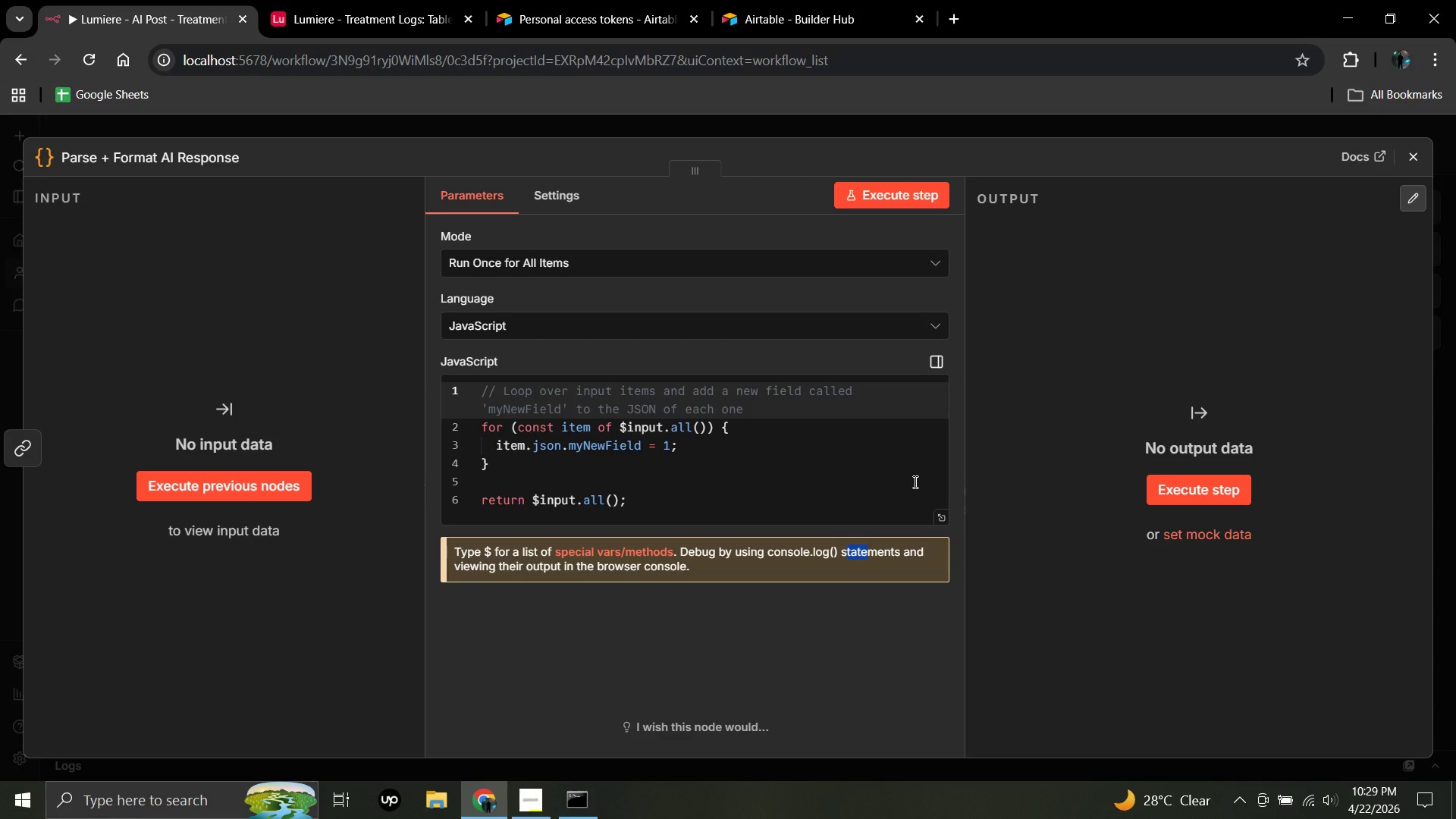 
left_click([914, 482])
 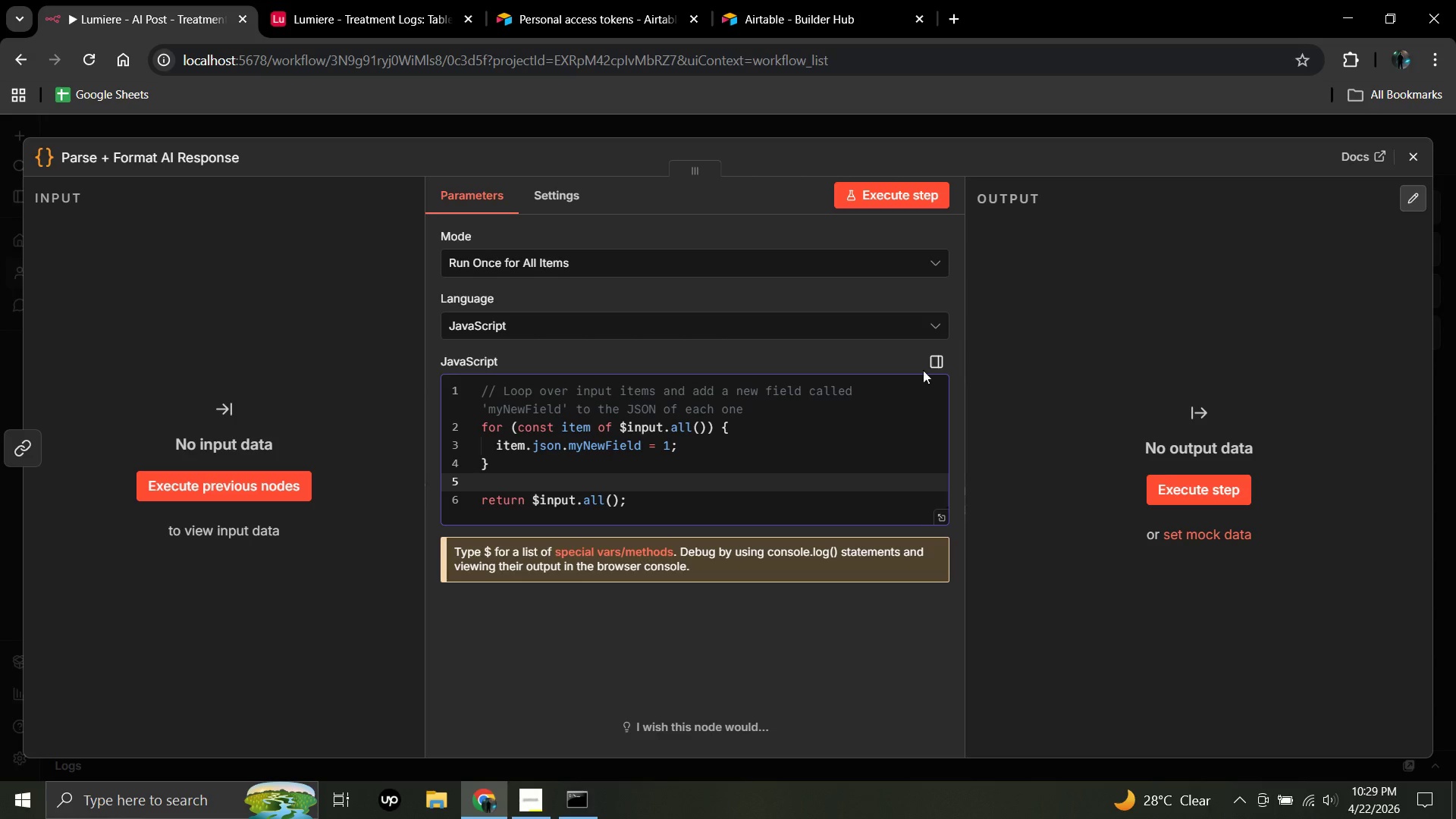 
mouse_move([932, 385])
 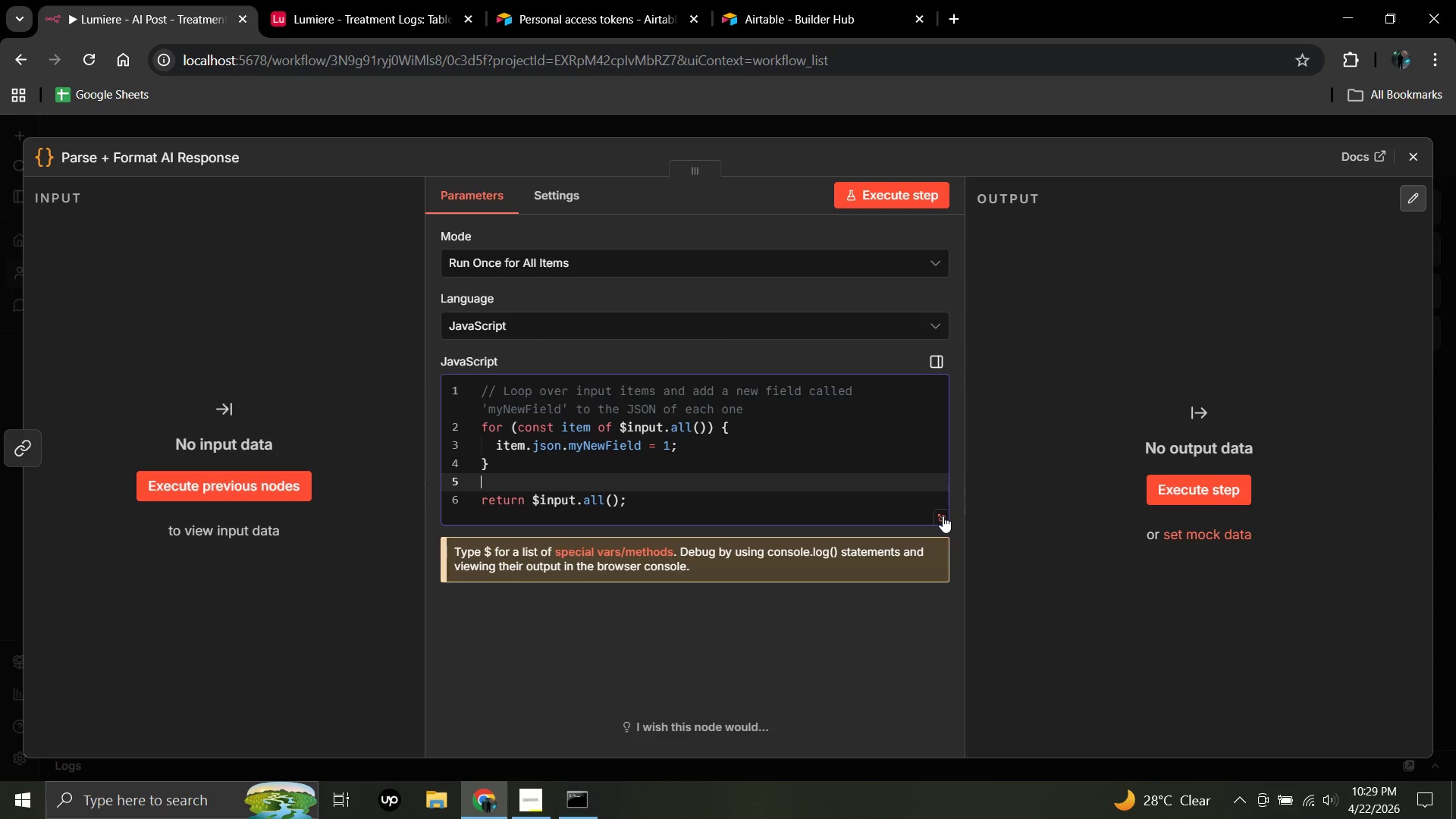 
left_click([943, 516])
 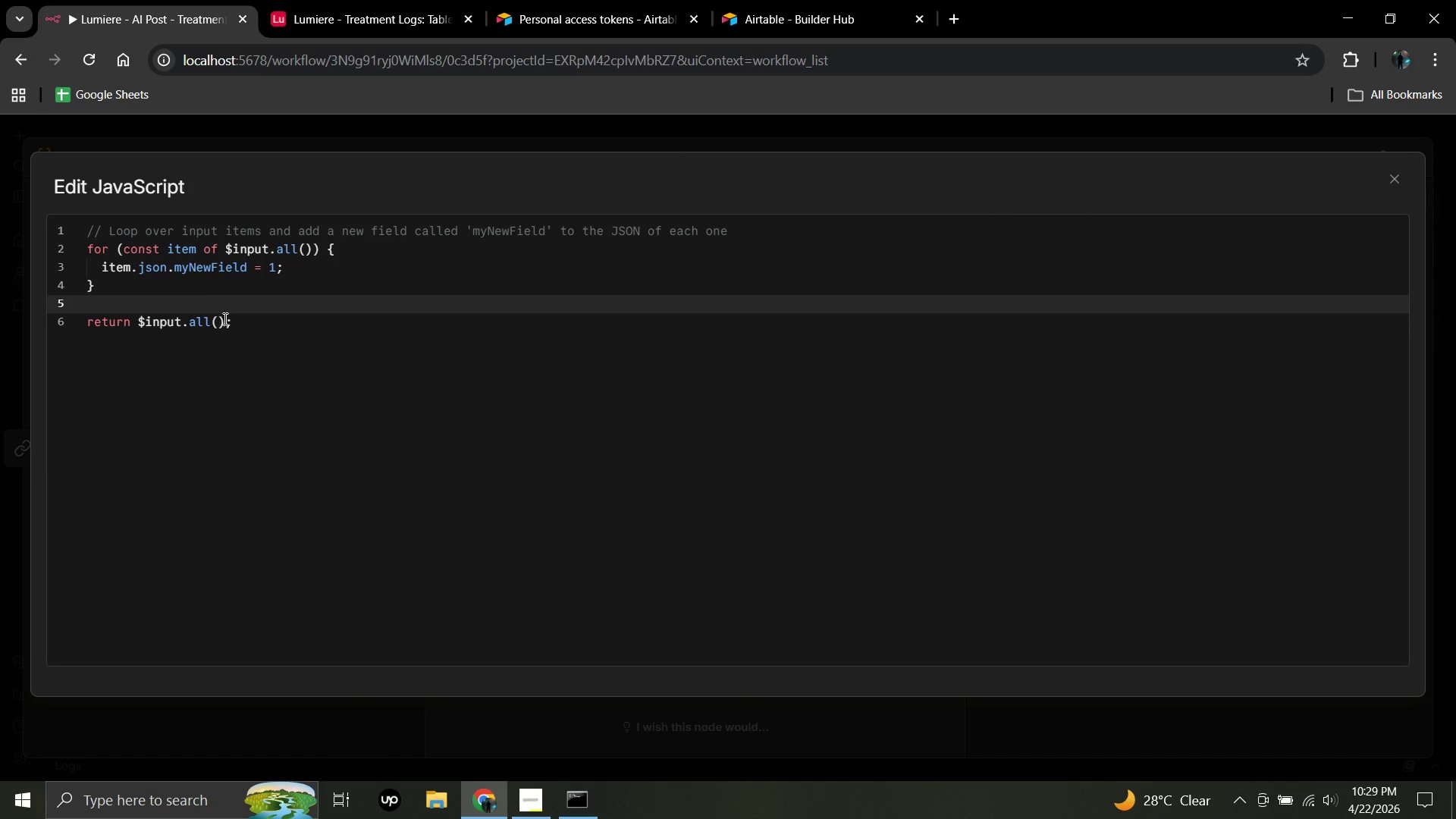 
left_click([234, 318])
 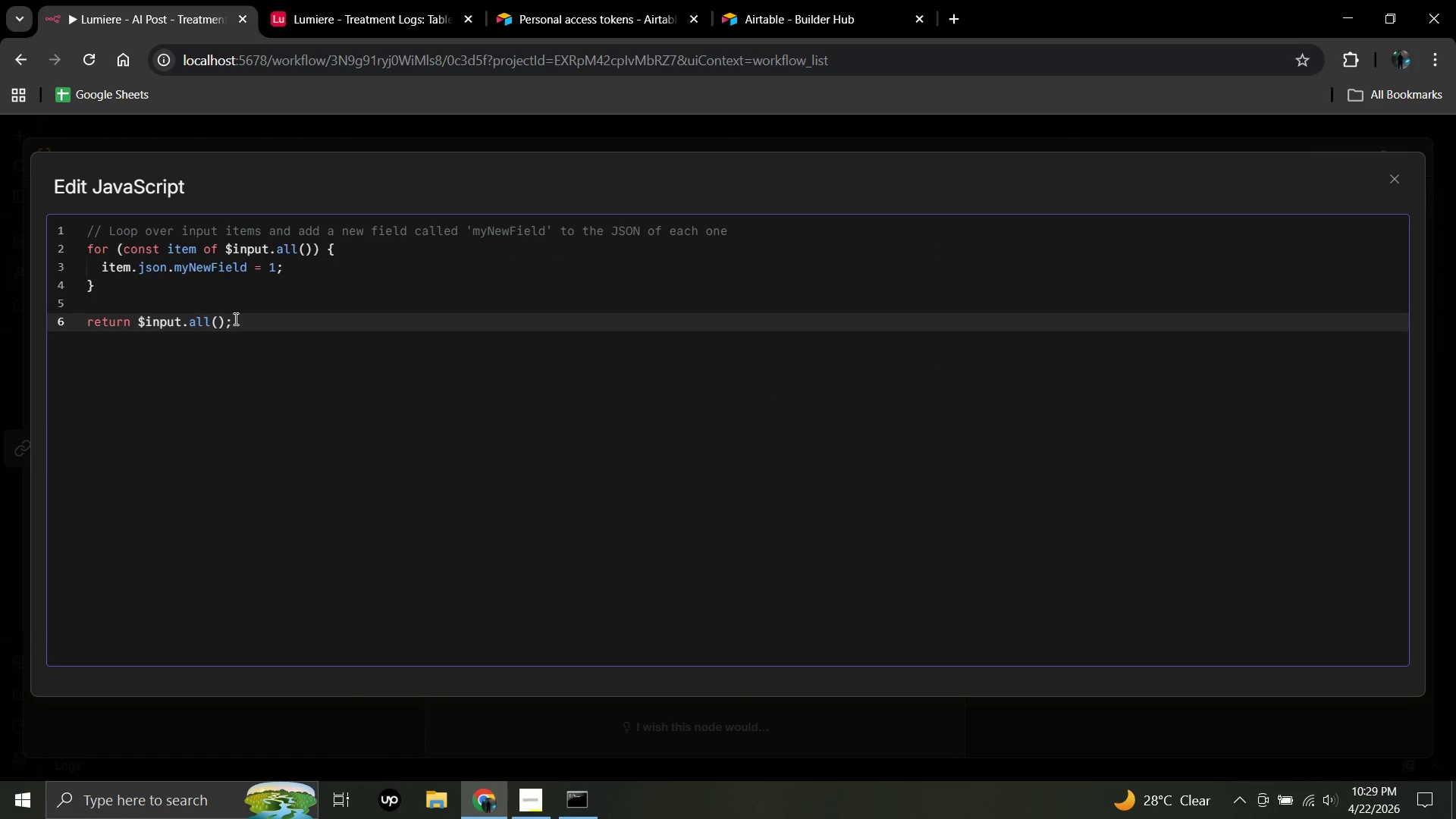 
hold_key(key=Backspace, duration=1.52)
 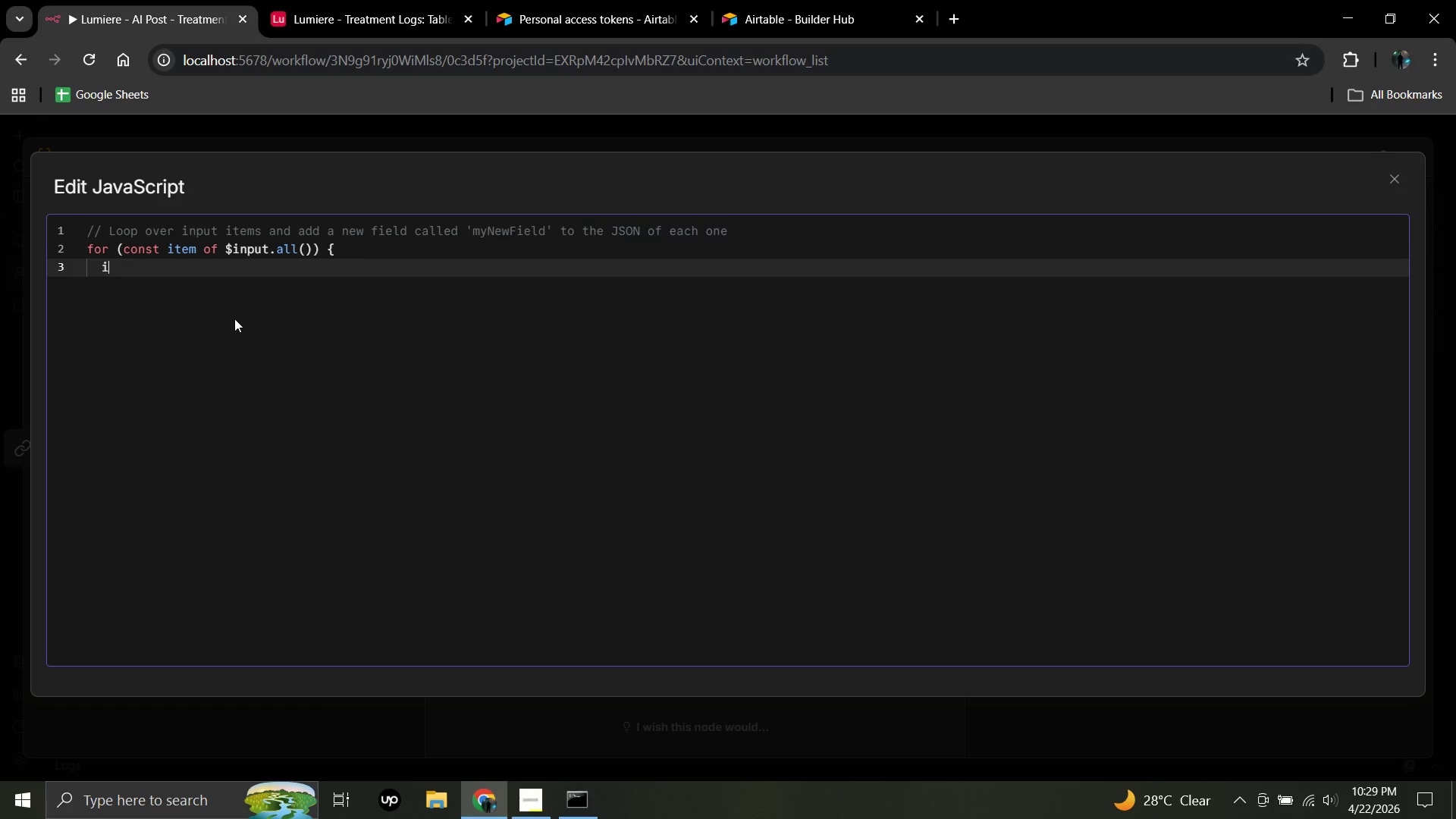 
hold_key(key=Backspace, duration=1.5)
 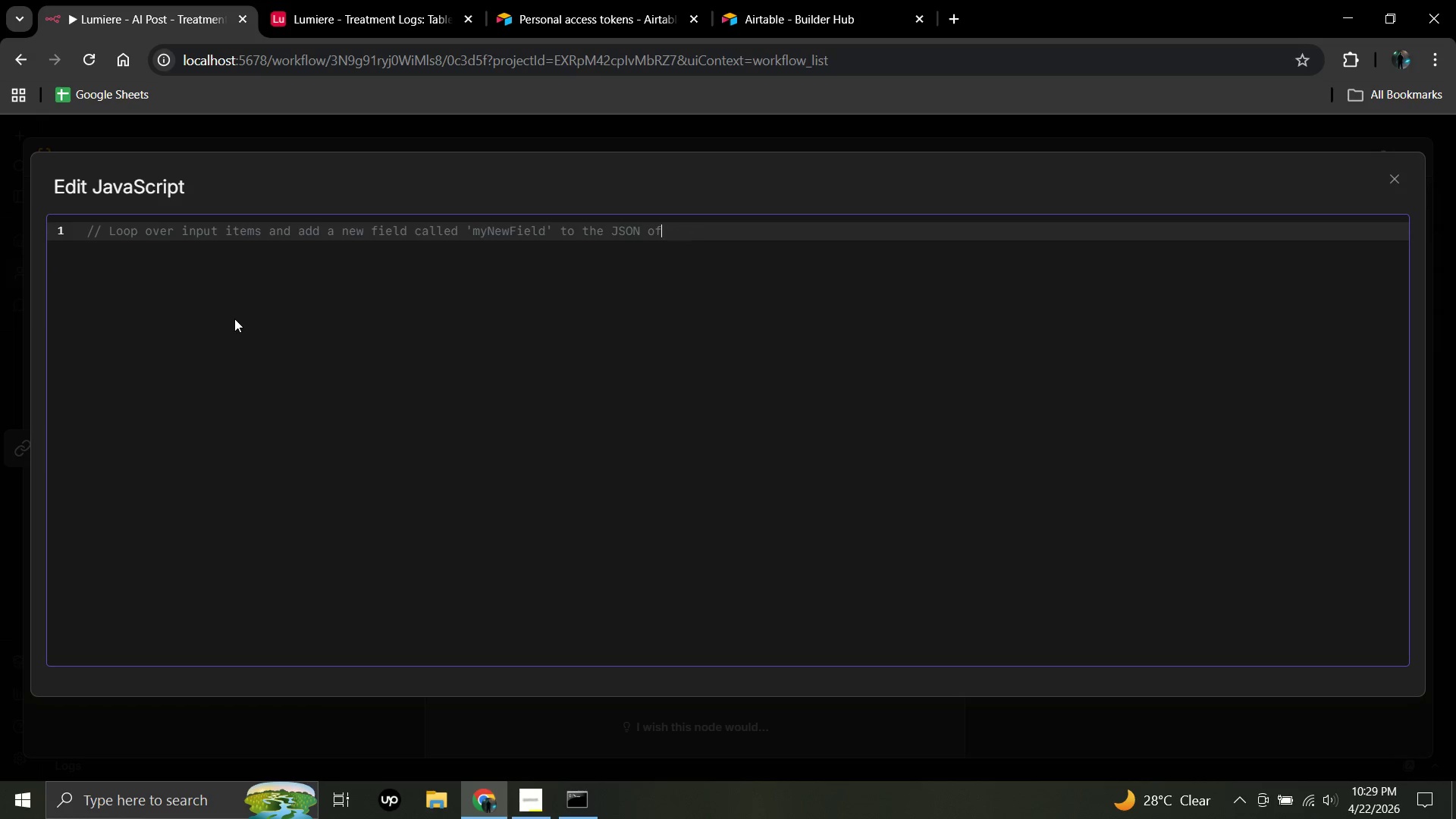 
hold_key(key=Backspace, duration=1.51)
 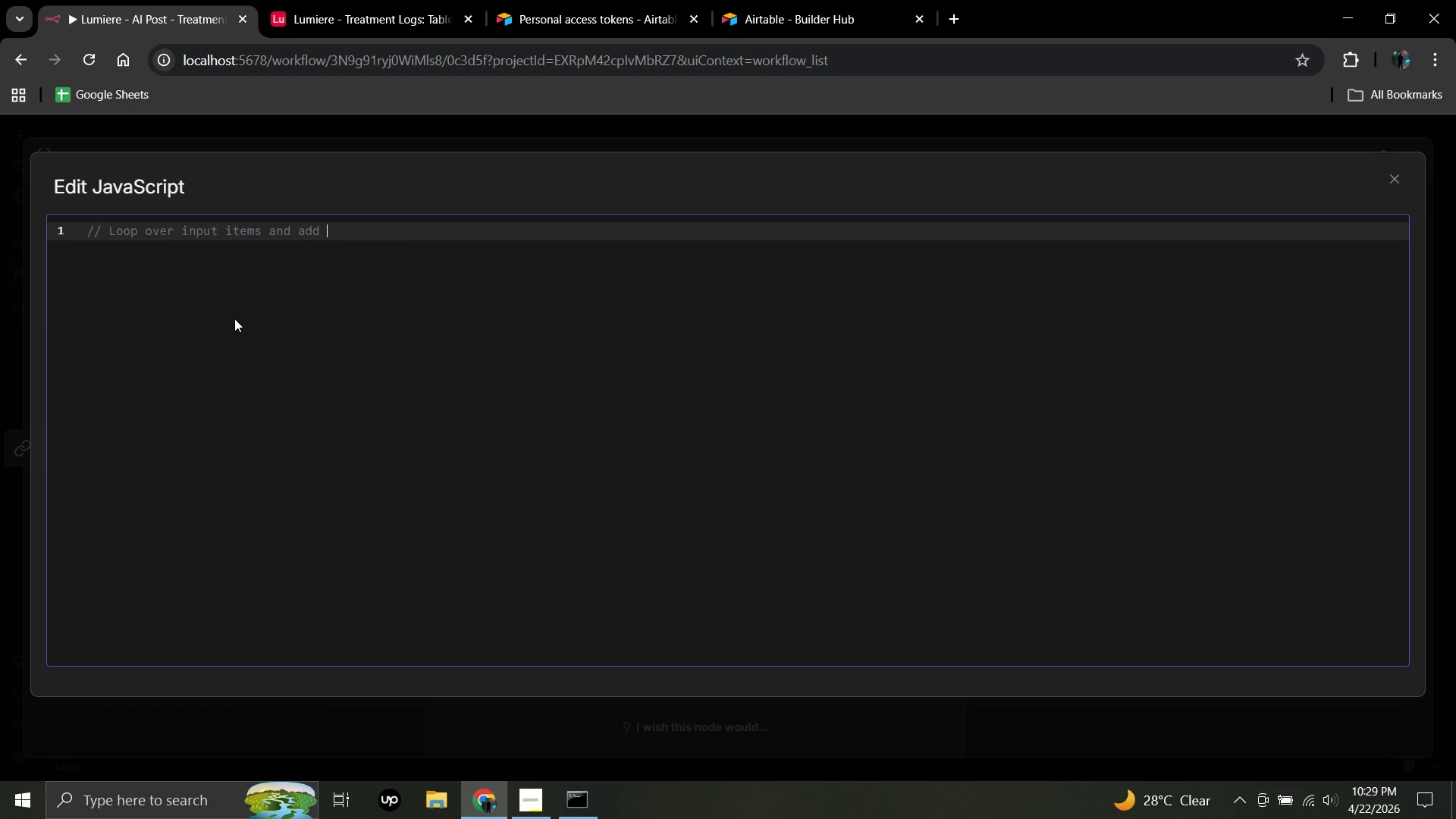 
hold_key(key=Backspace, duration=1.52)
 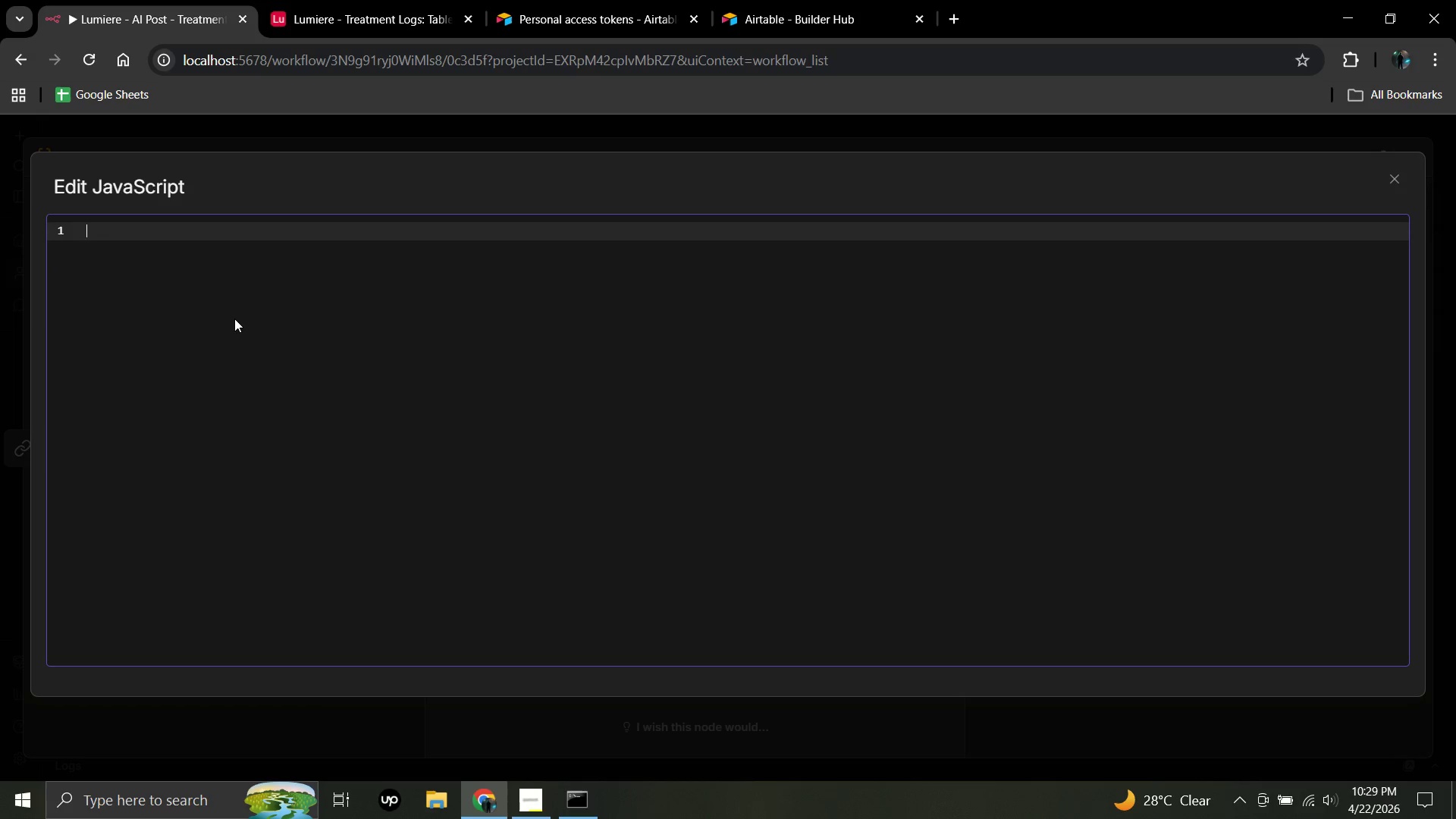 
hold_key(key=Backspace, duration=0.67)
 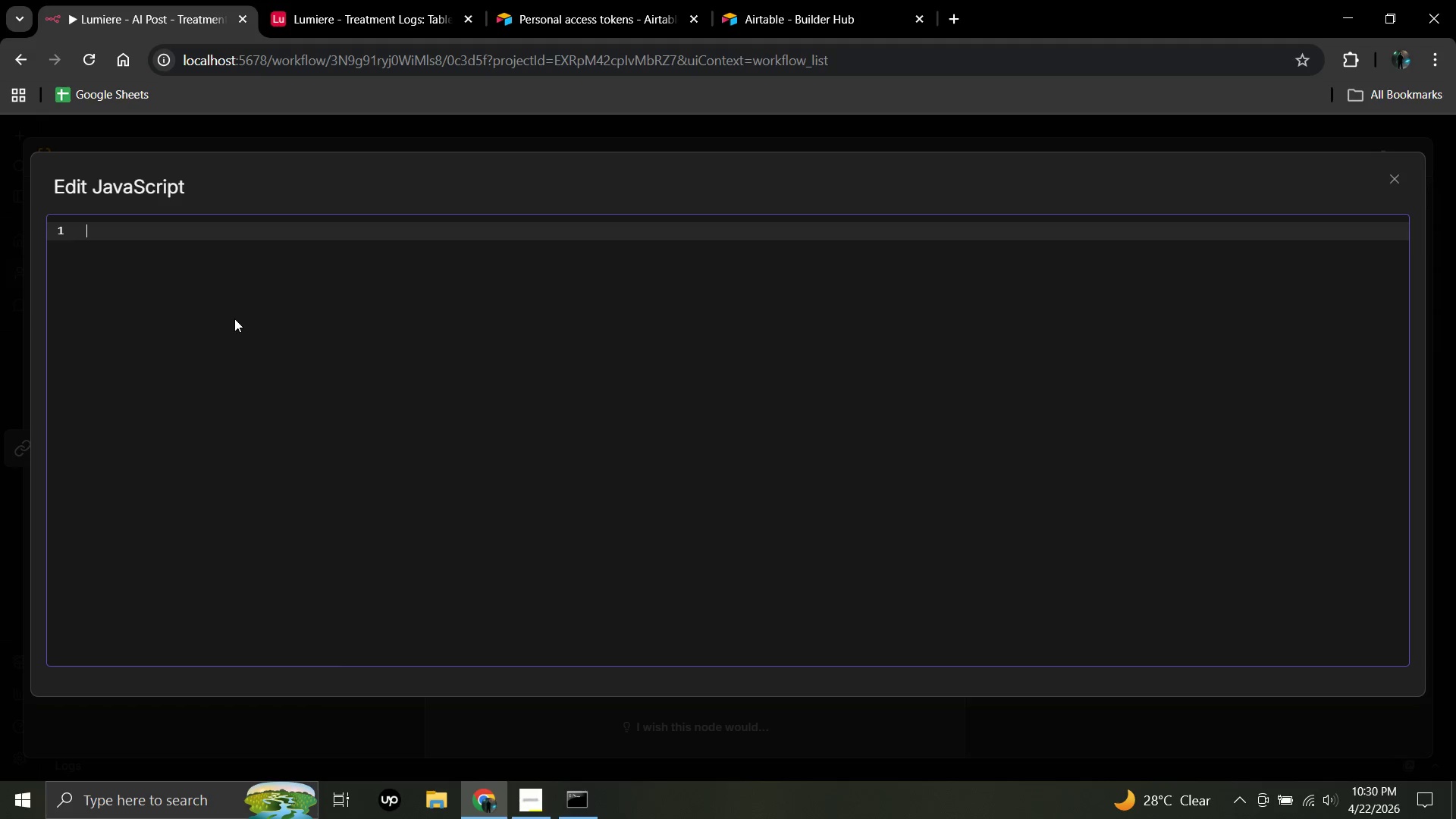 
wait(52.73)
 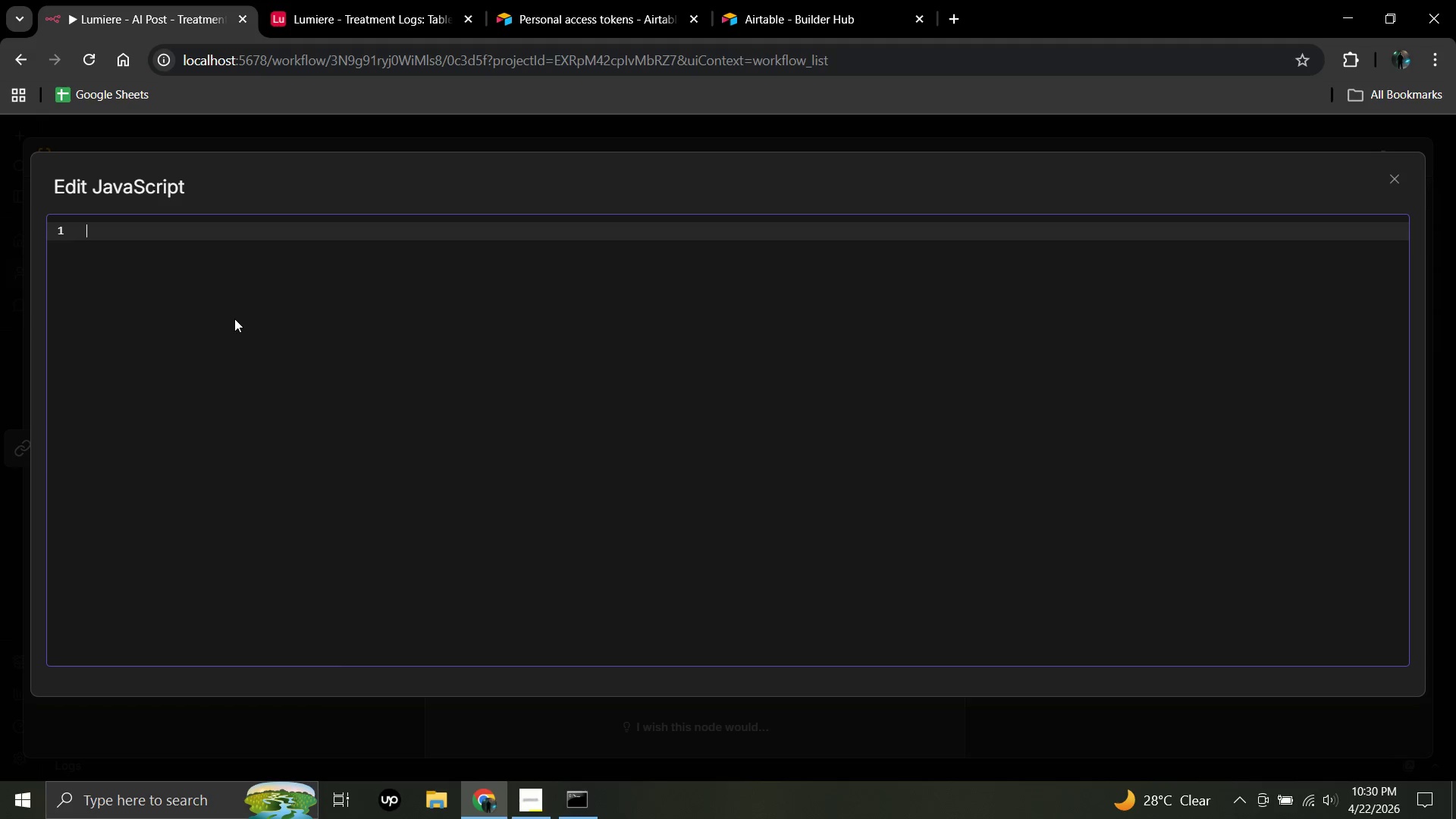 
type(const aiText)
 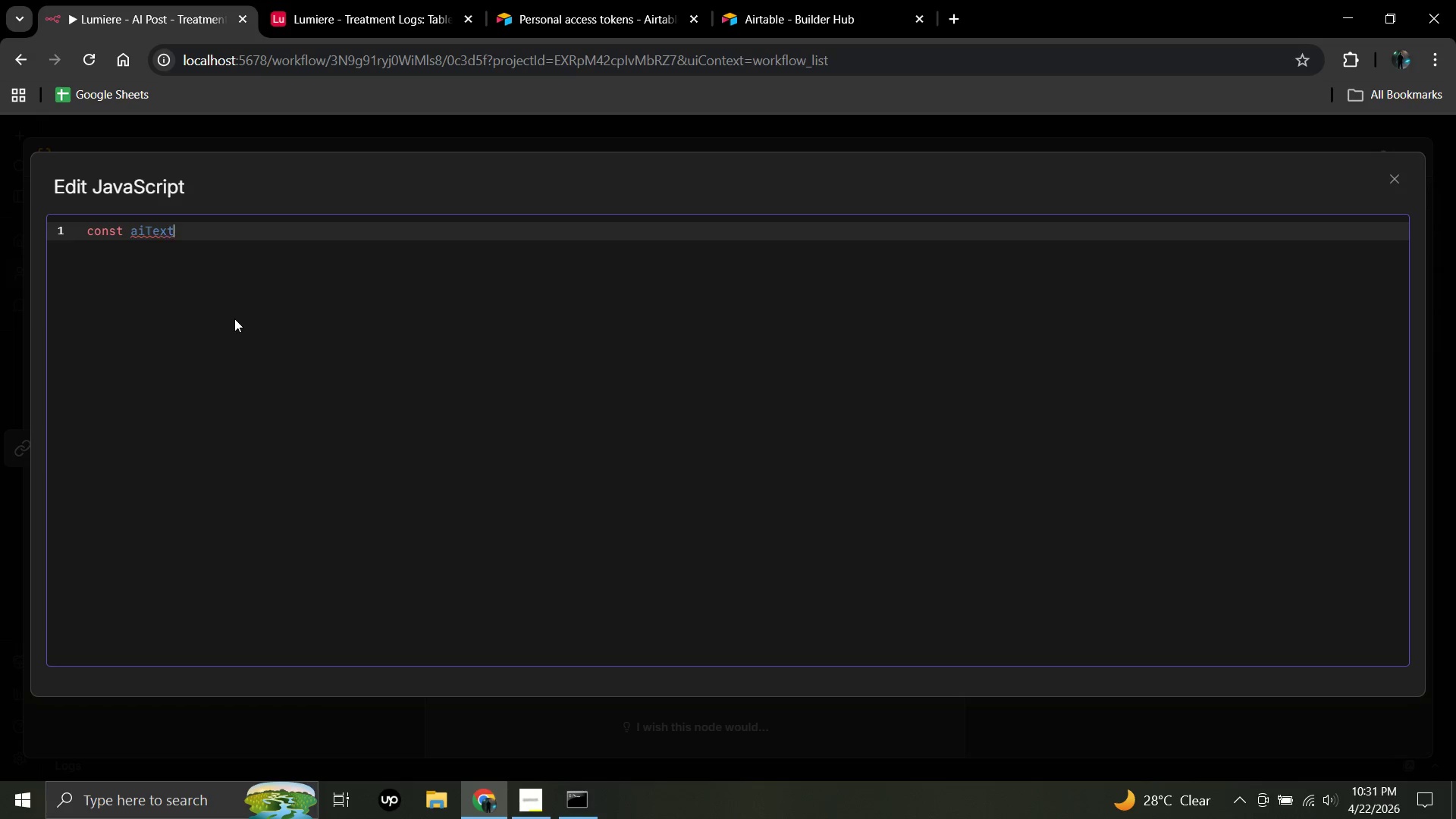 
type( = $input.first()
 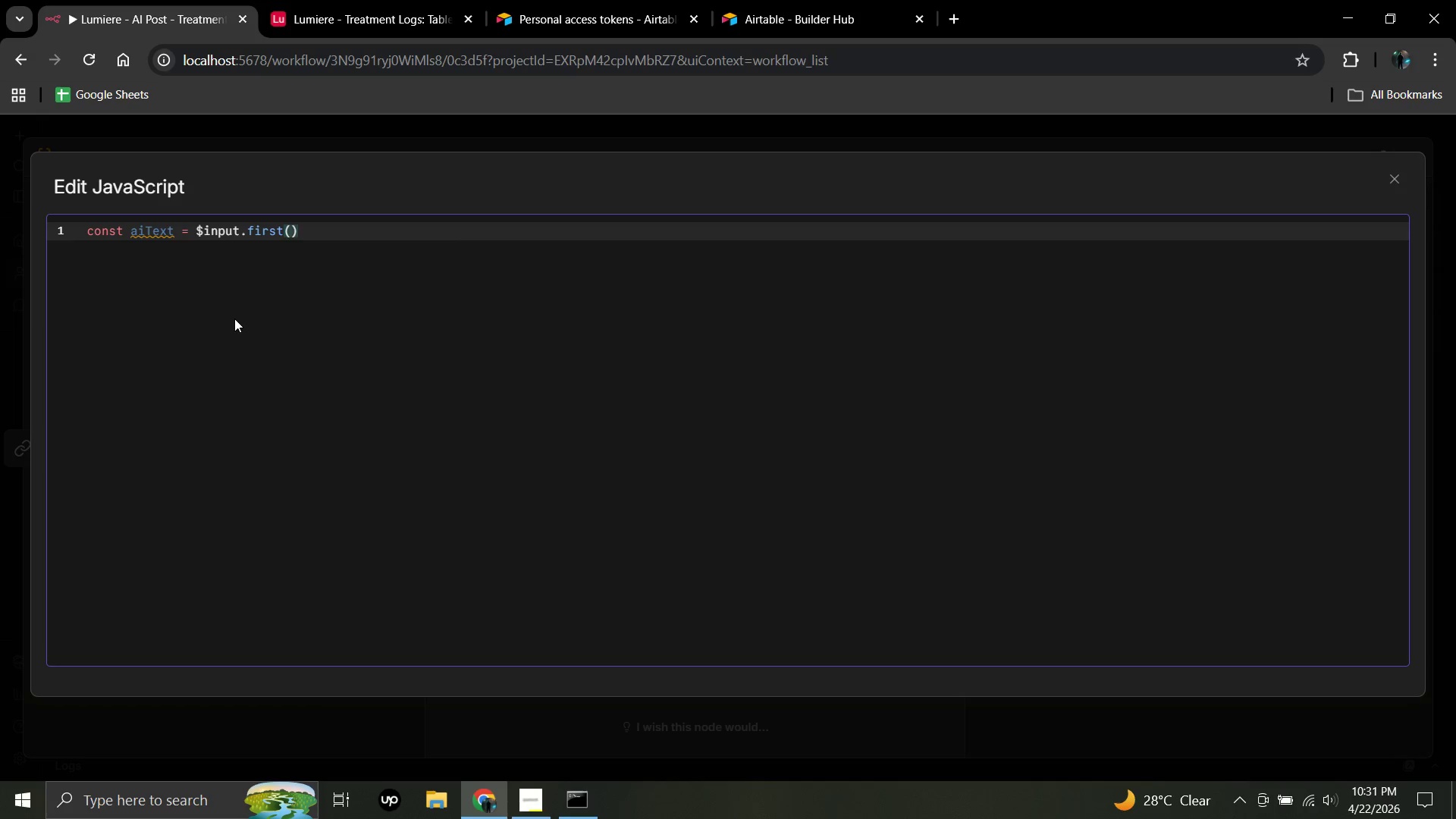 
left_click([307, 230])
 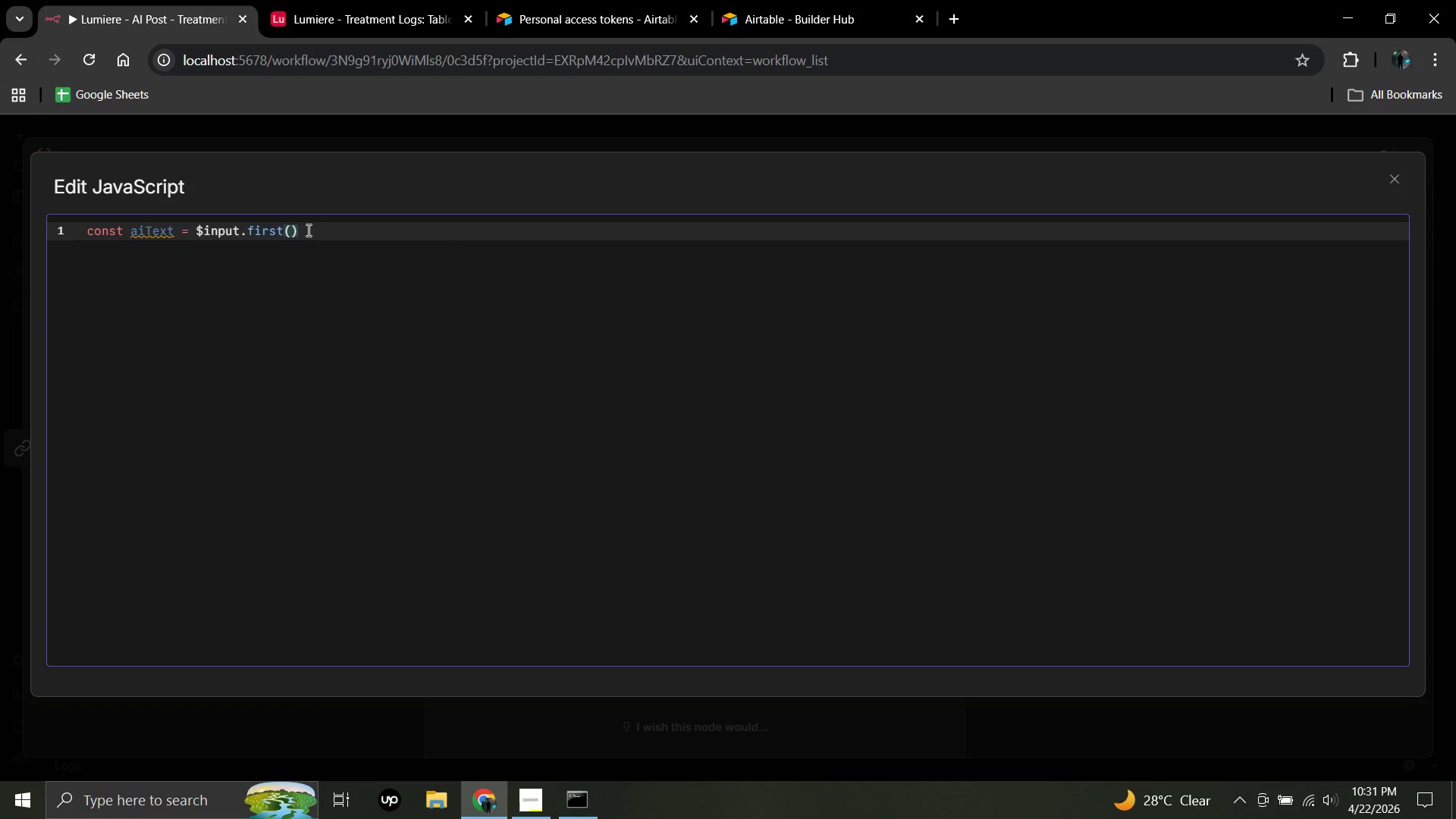 
type(.json.text;)
 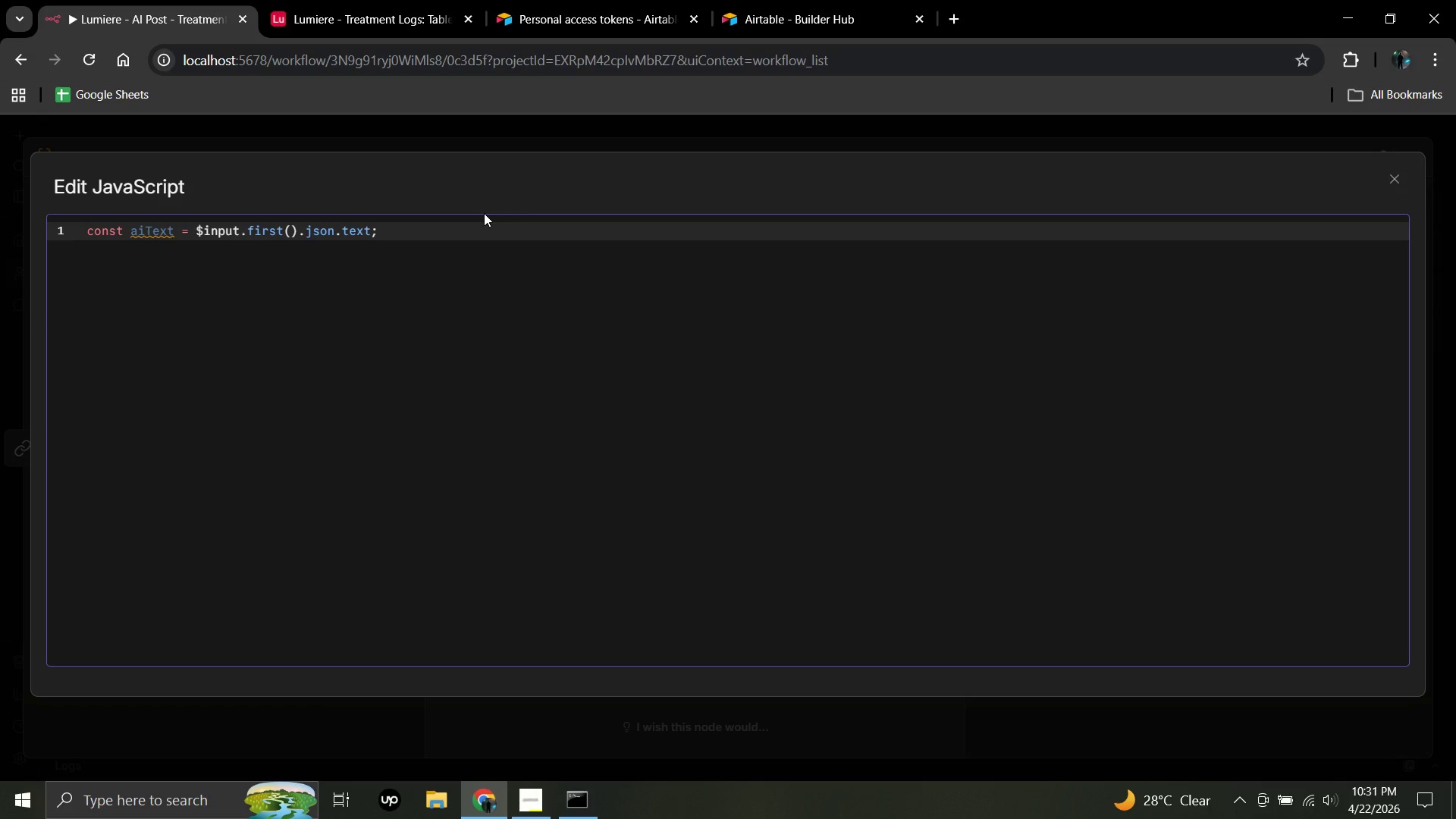 
key(Enter)
 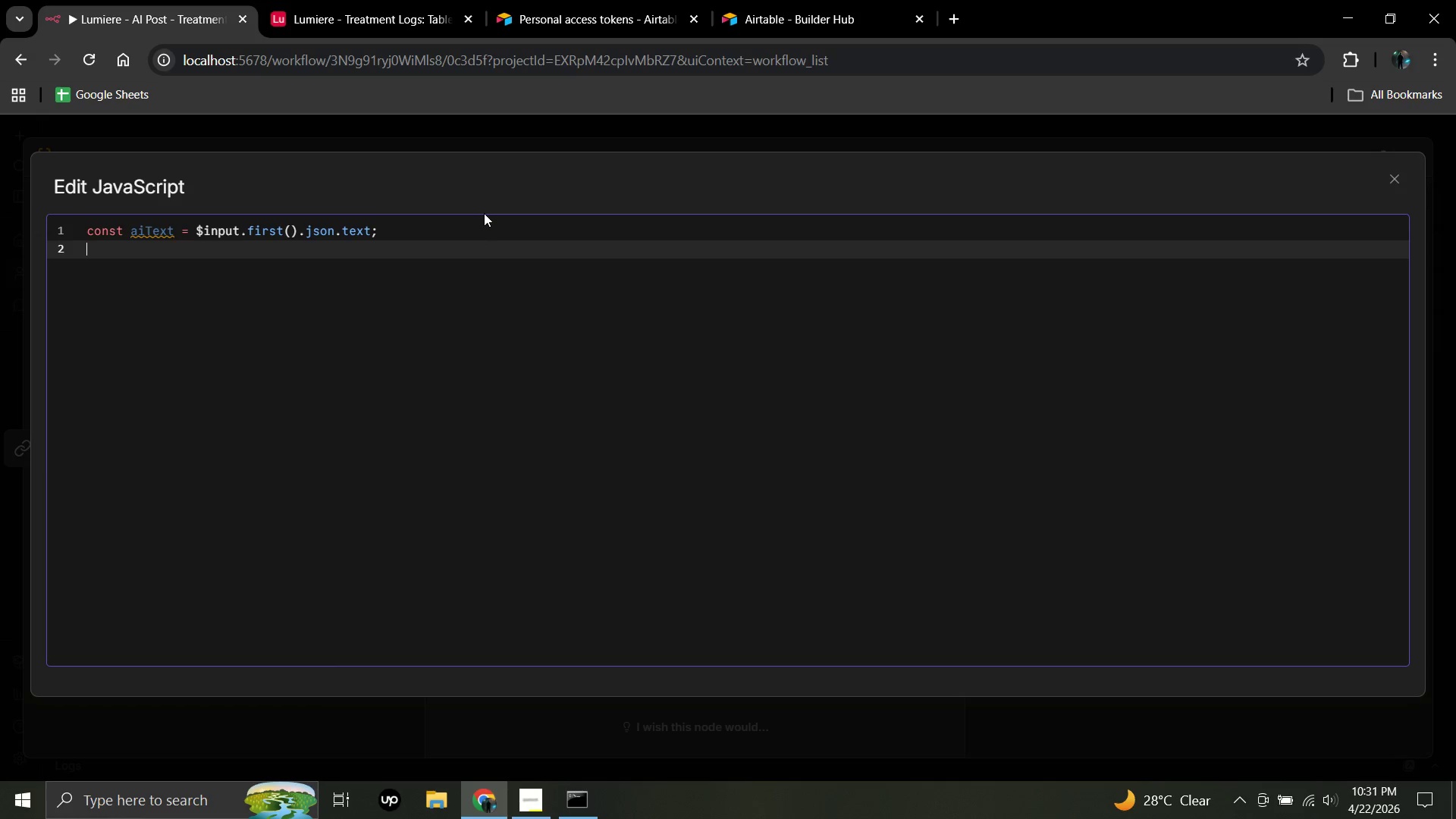 
type(const original= $)
 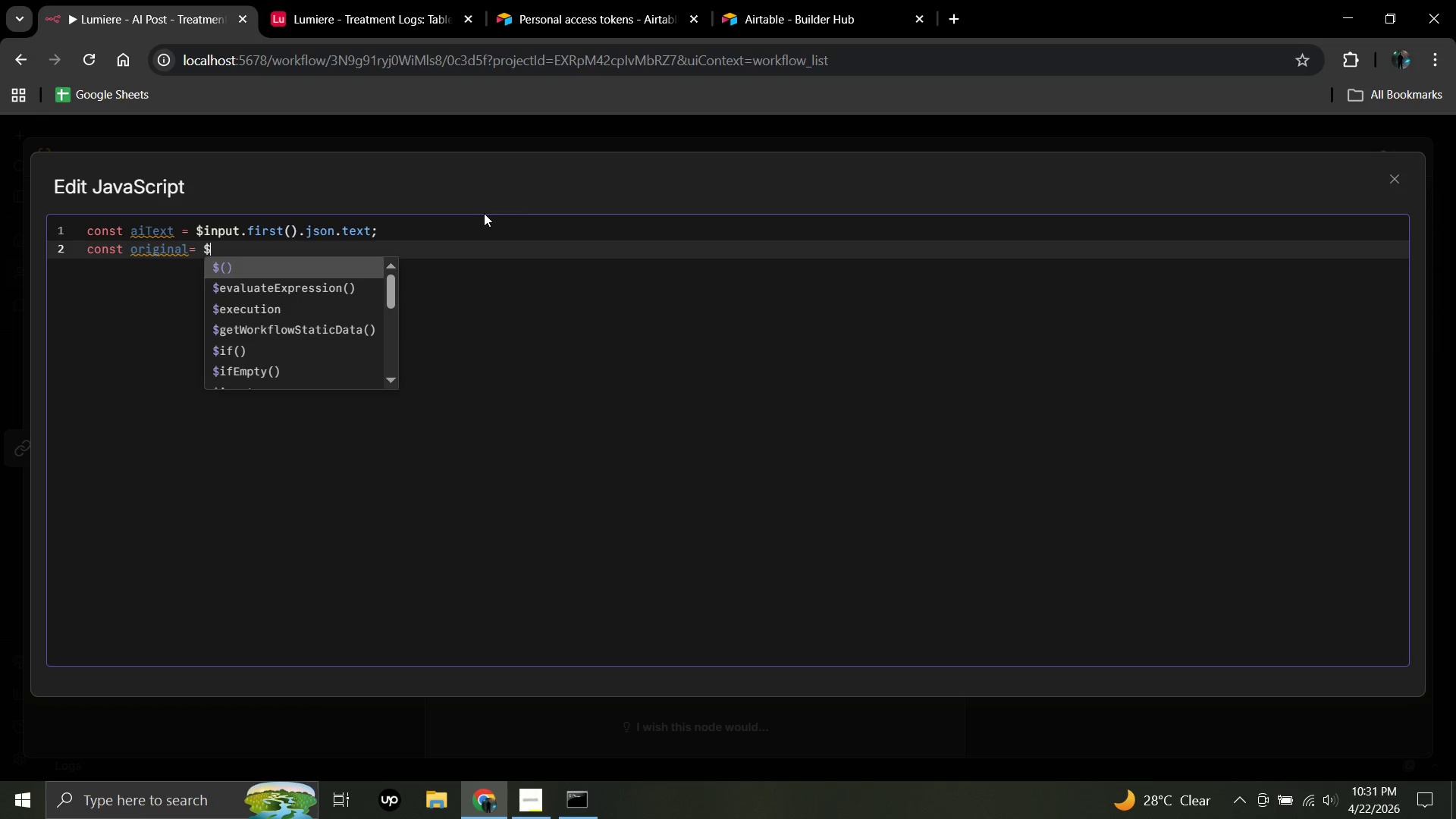 
key(Shift+9)
 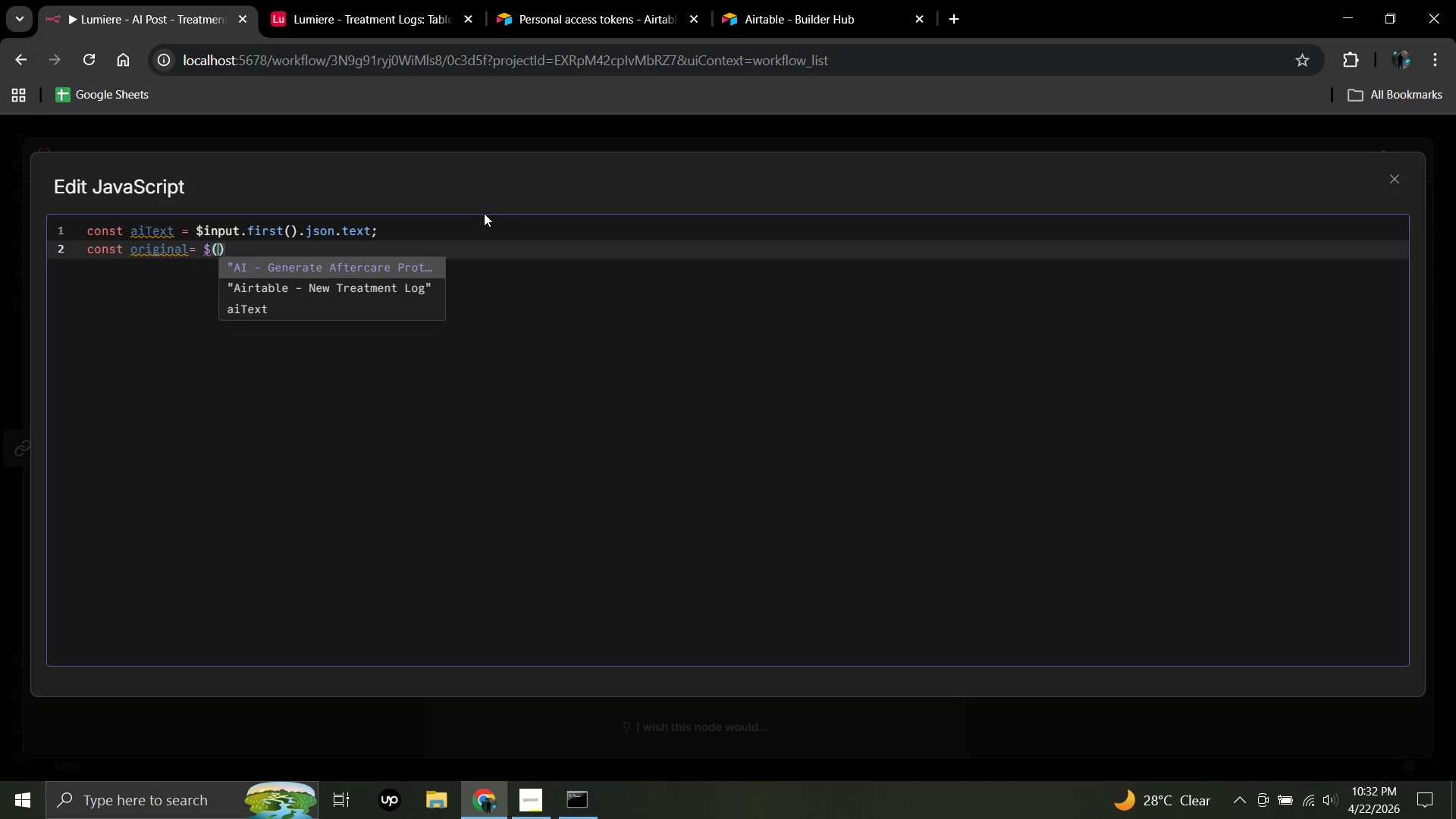 
key(Quote)
 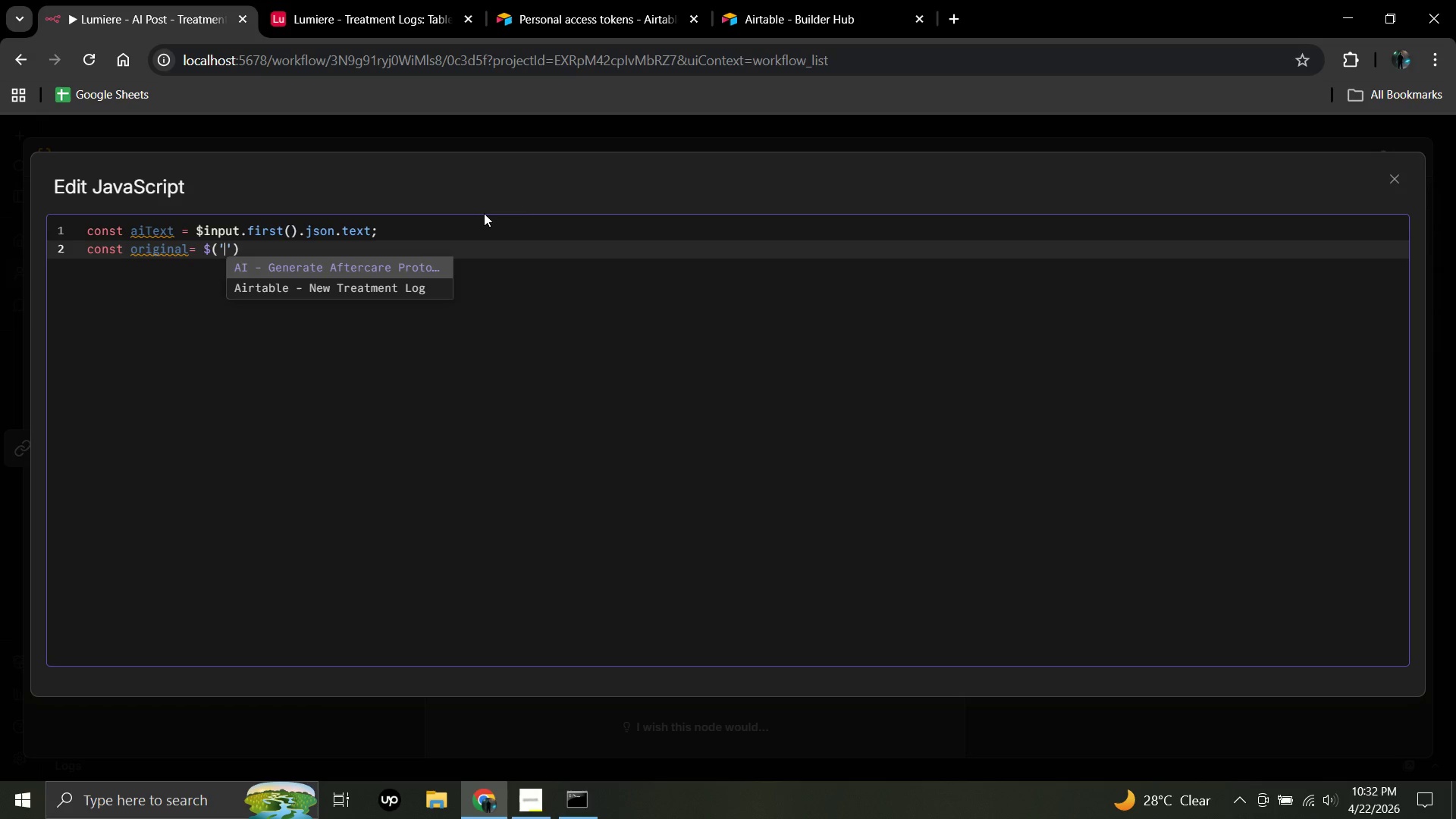 
type(Airtable - New Treatment Log)
 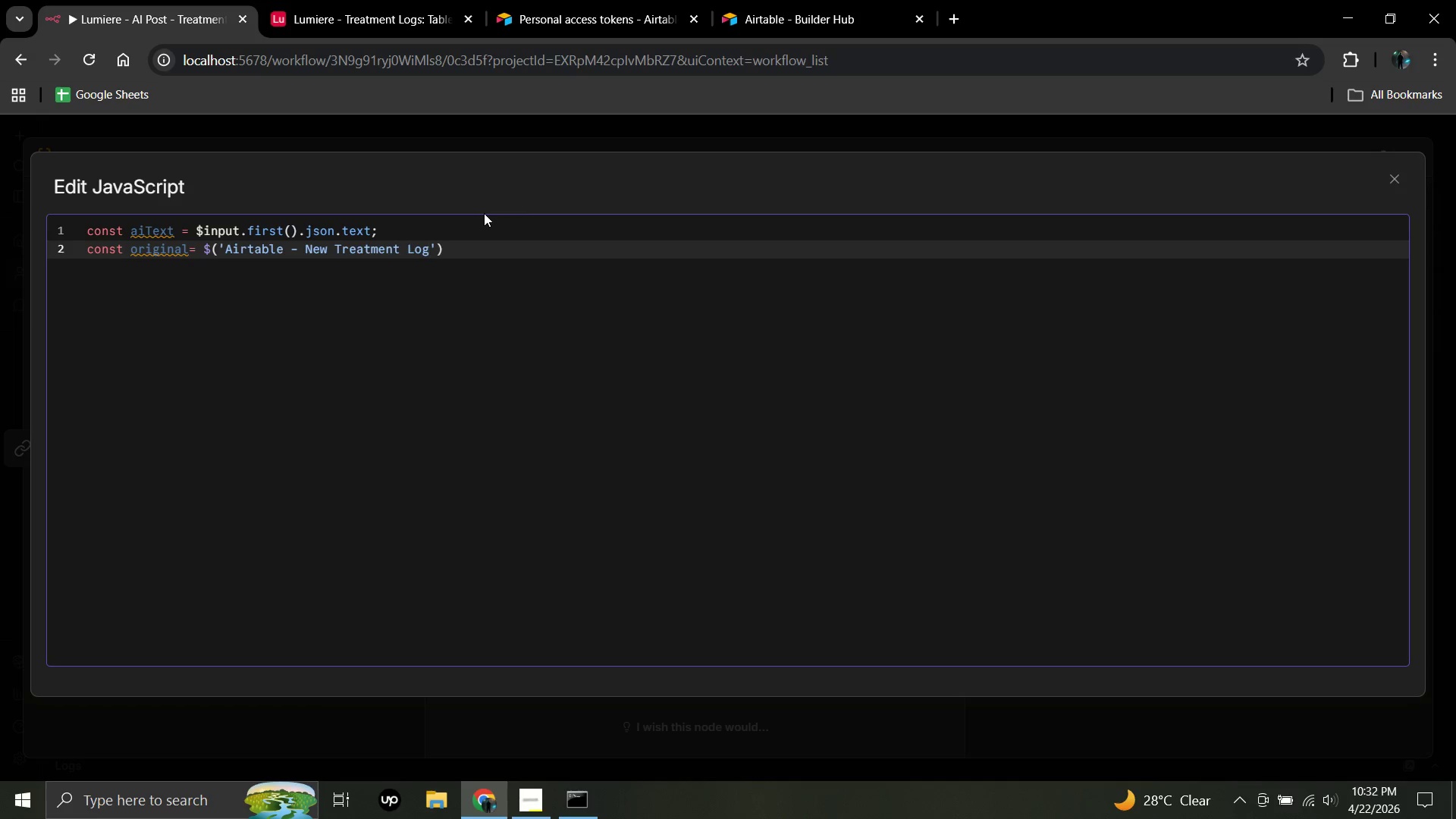 
left_click([453, 246])
 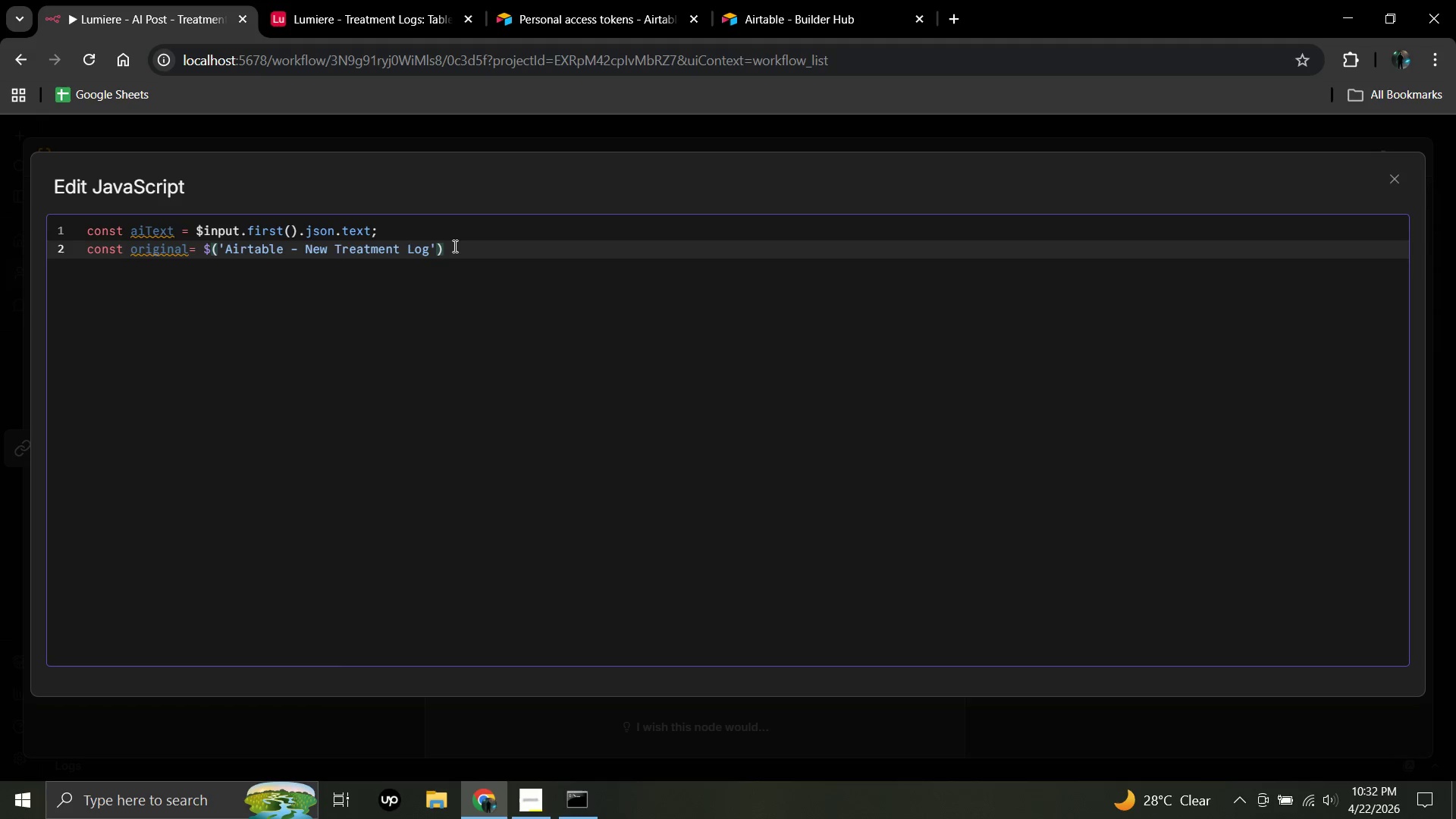 
type(.item.json)
 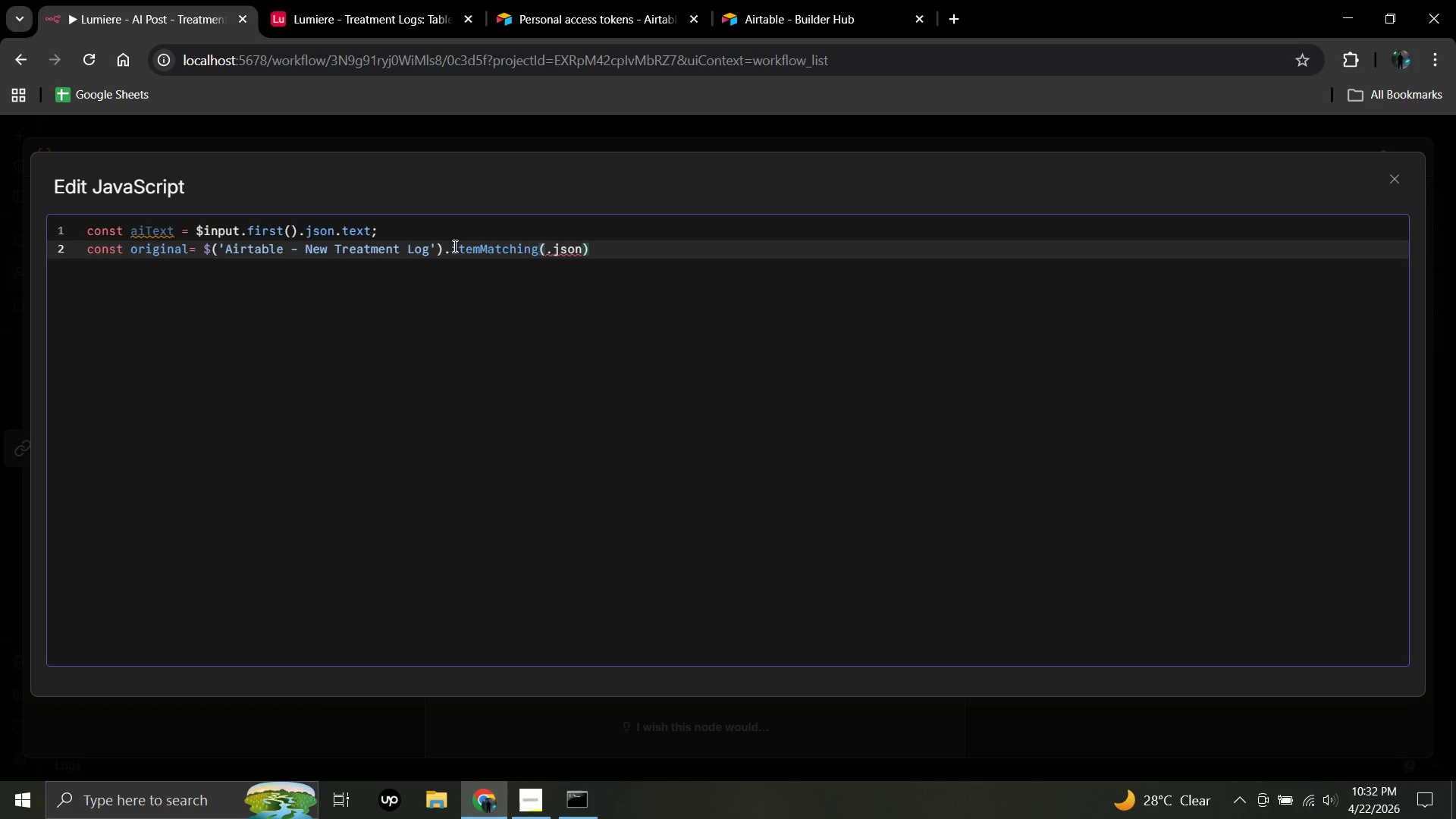 
wait(19.23)
 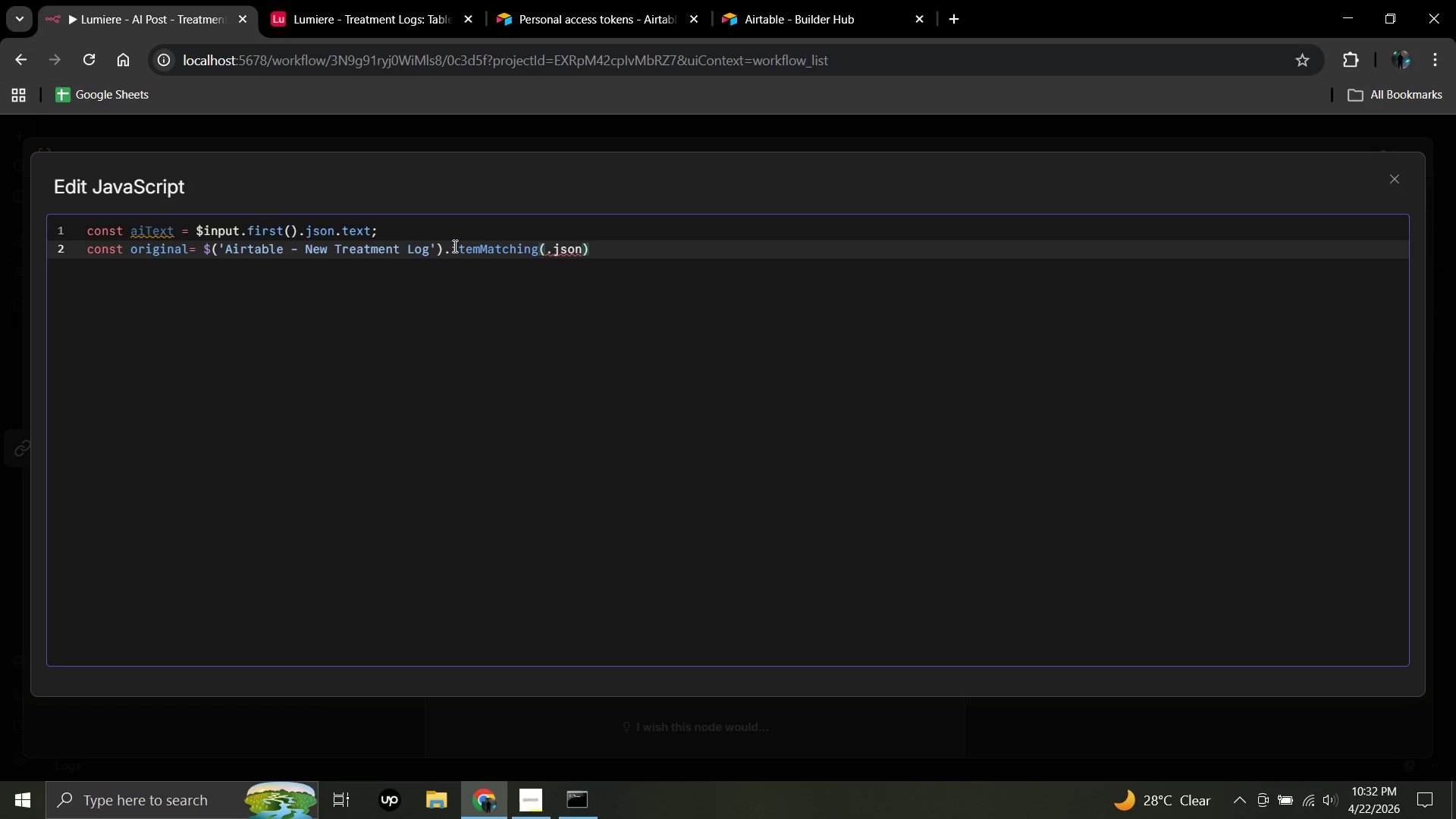 
left_click([586, 246])
 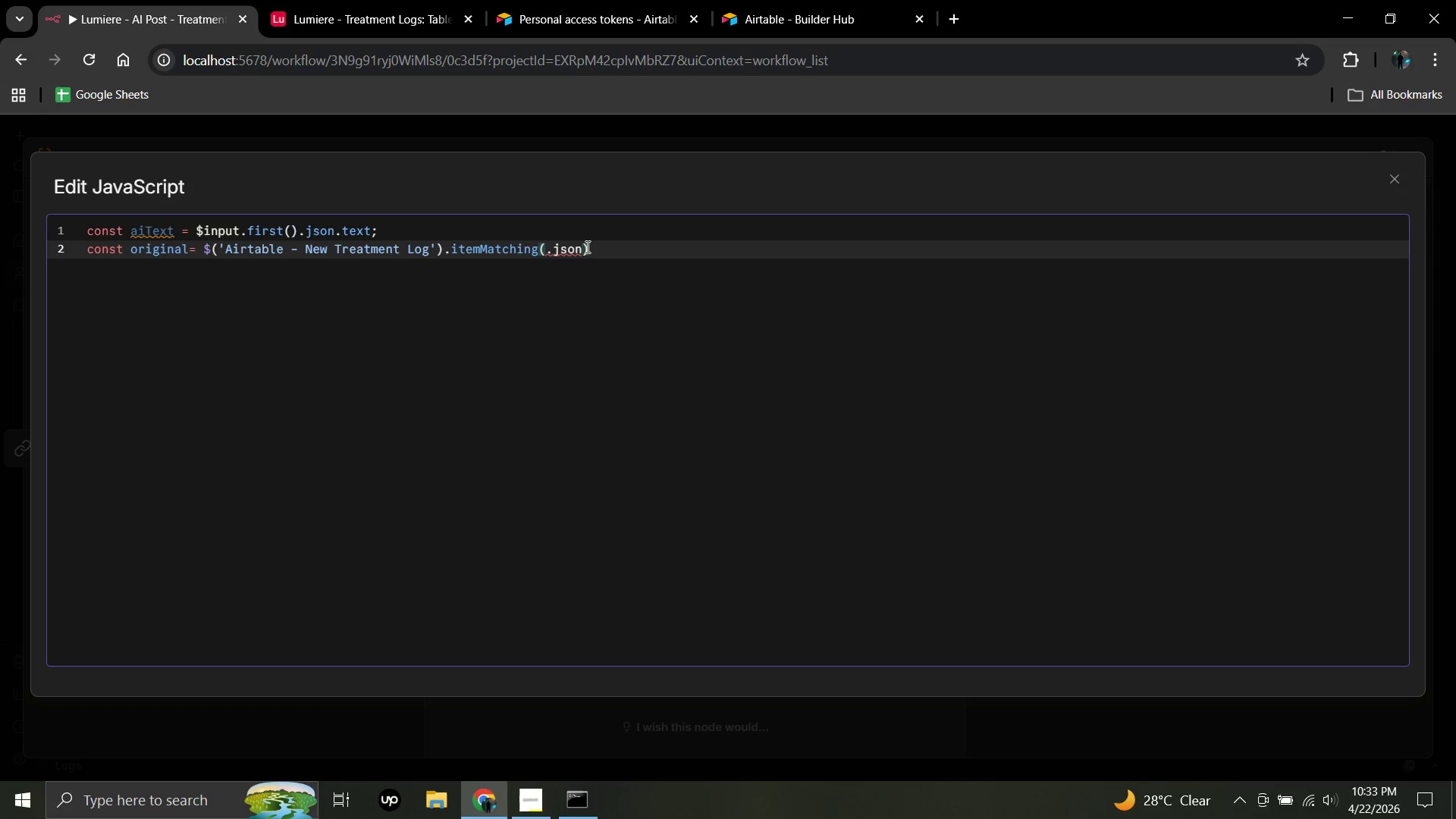 
left_click([586, 246])
 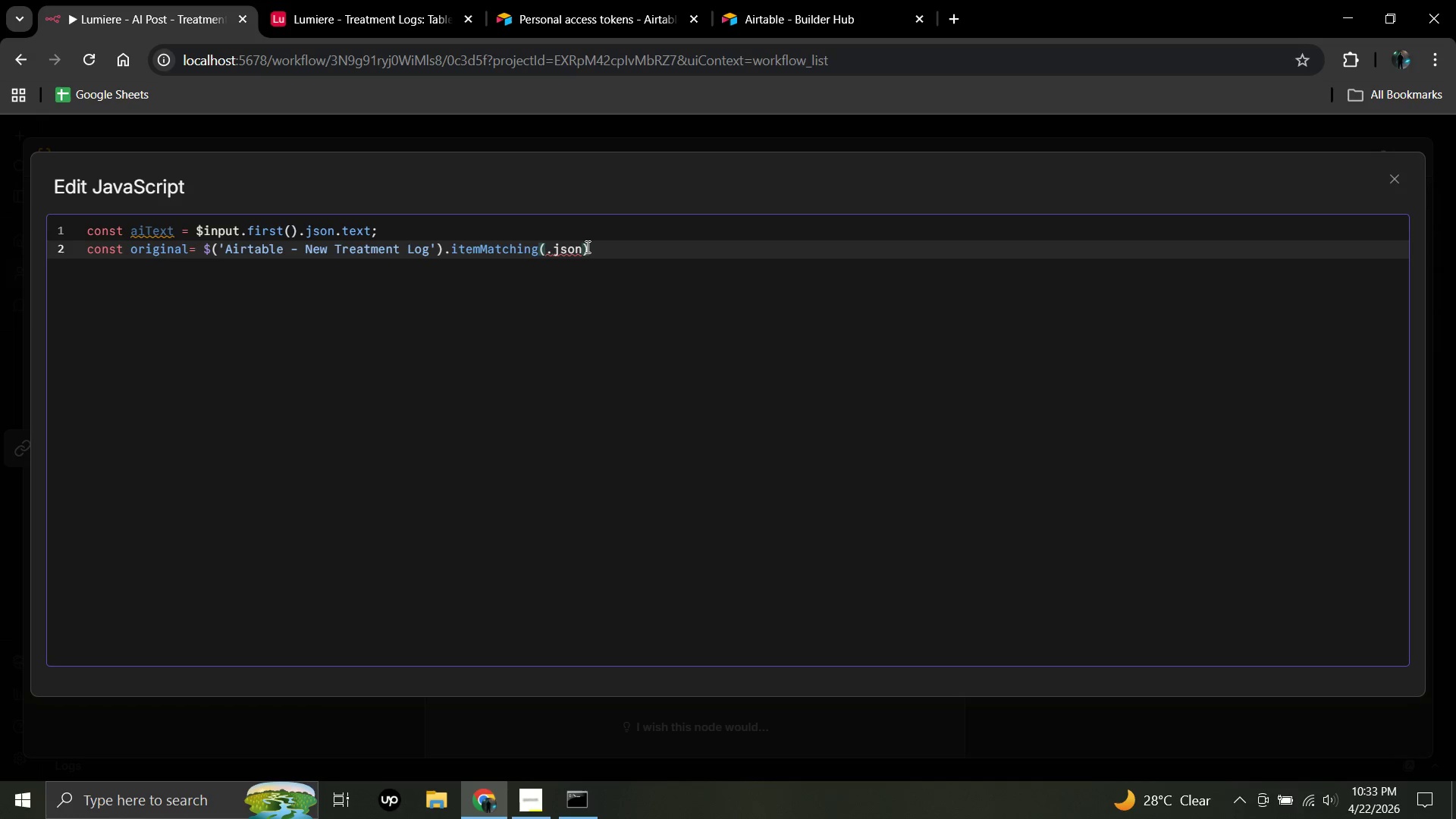 
key(Backspace)
 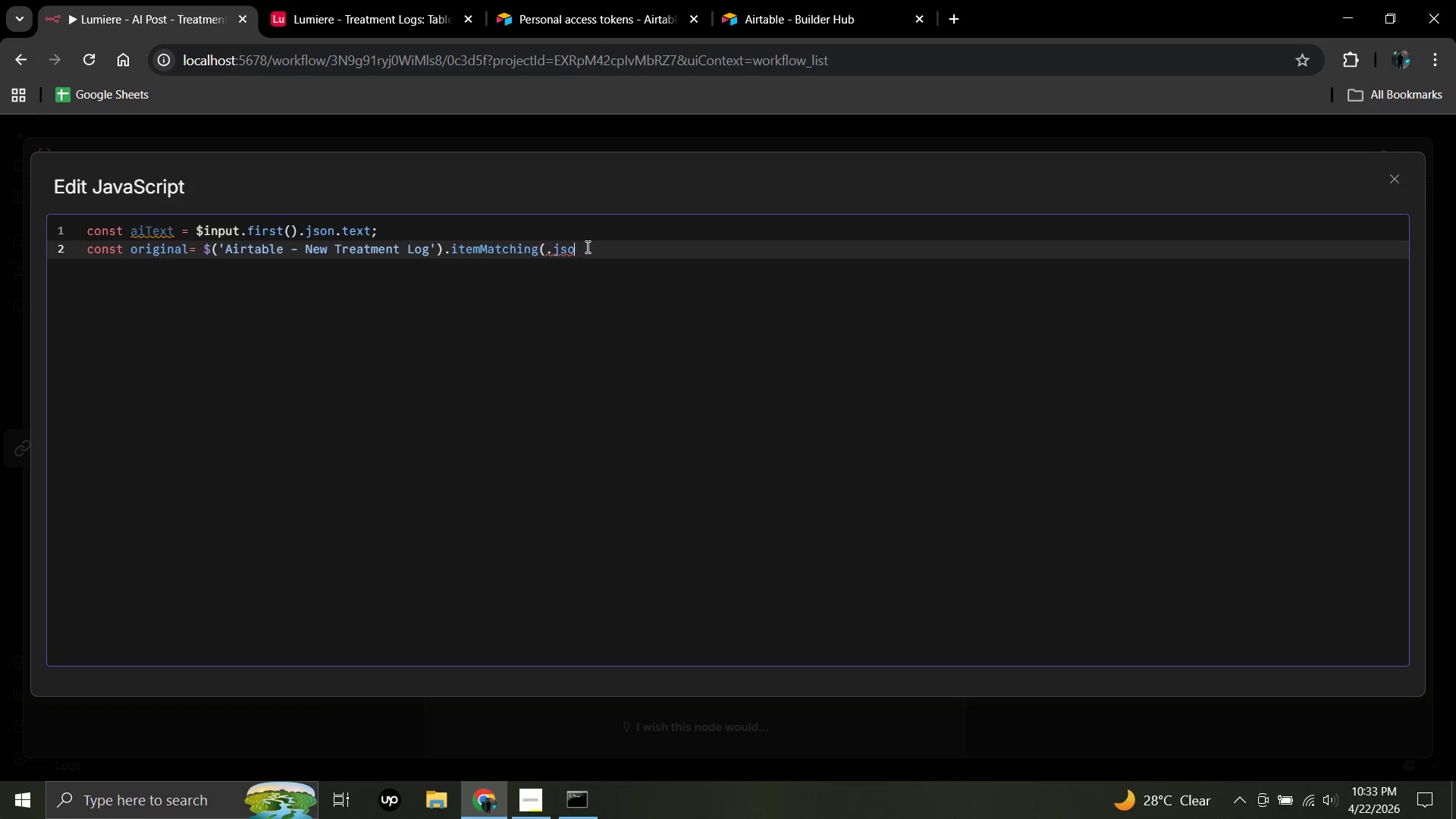 
key(Backspace)
 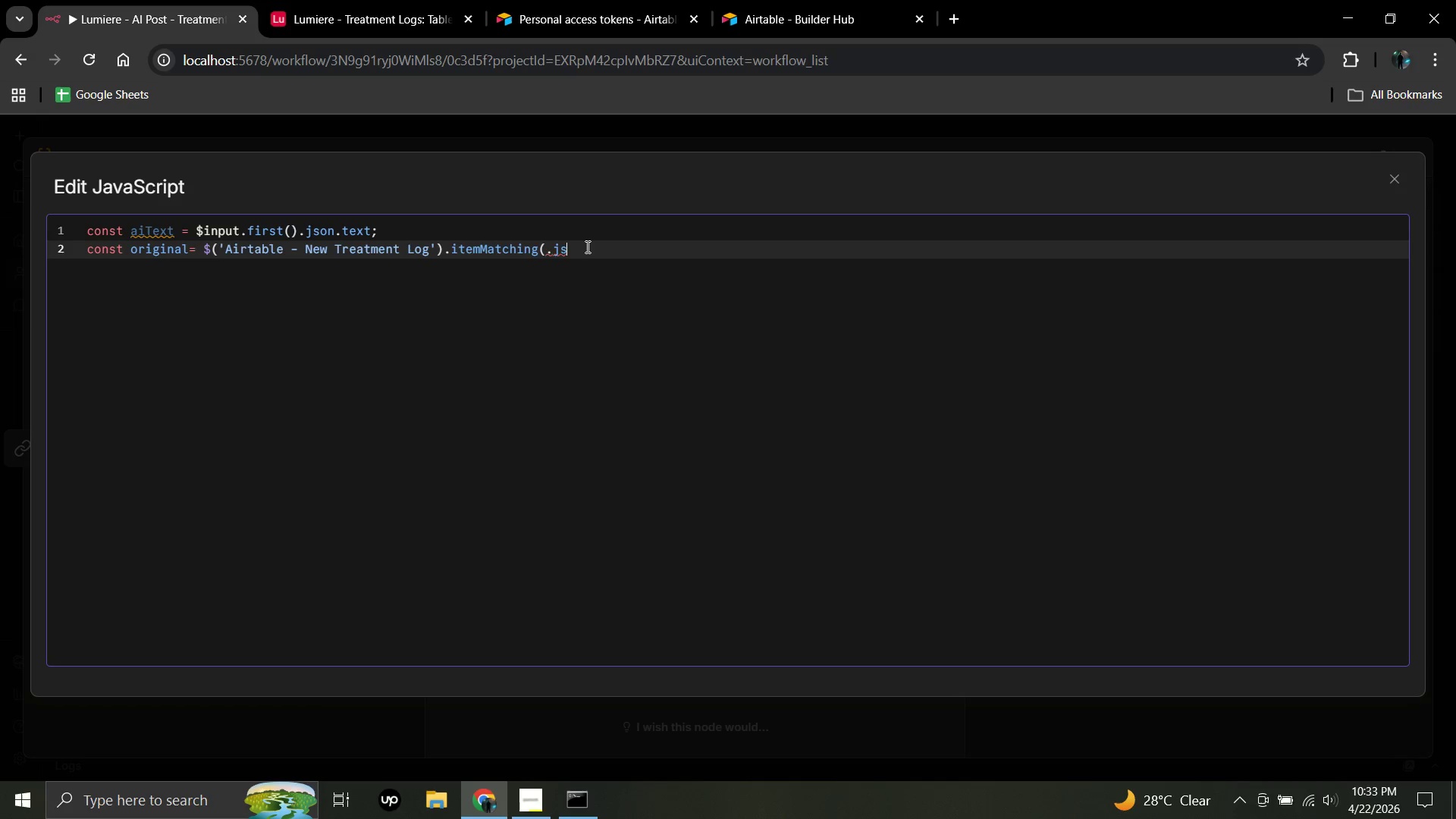 
key(Backspace)
 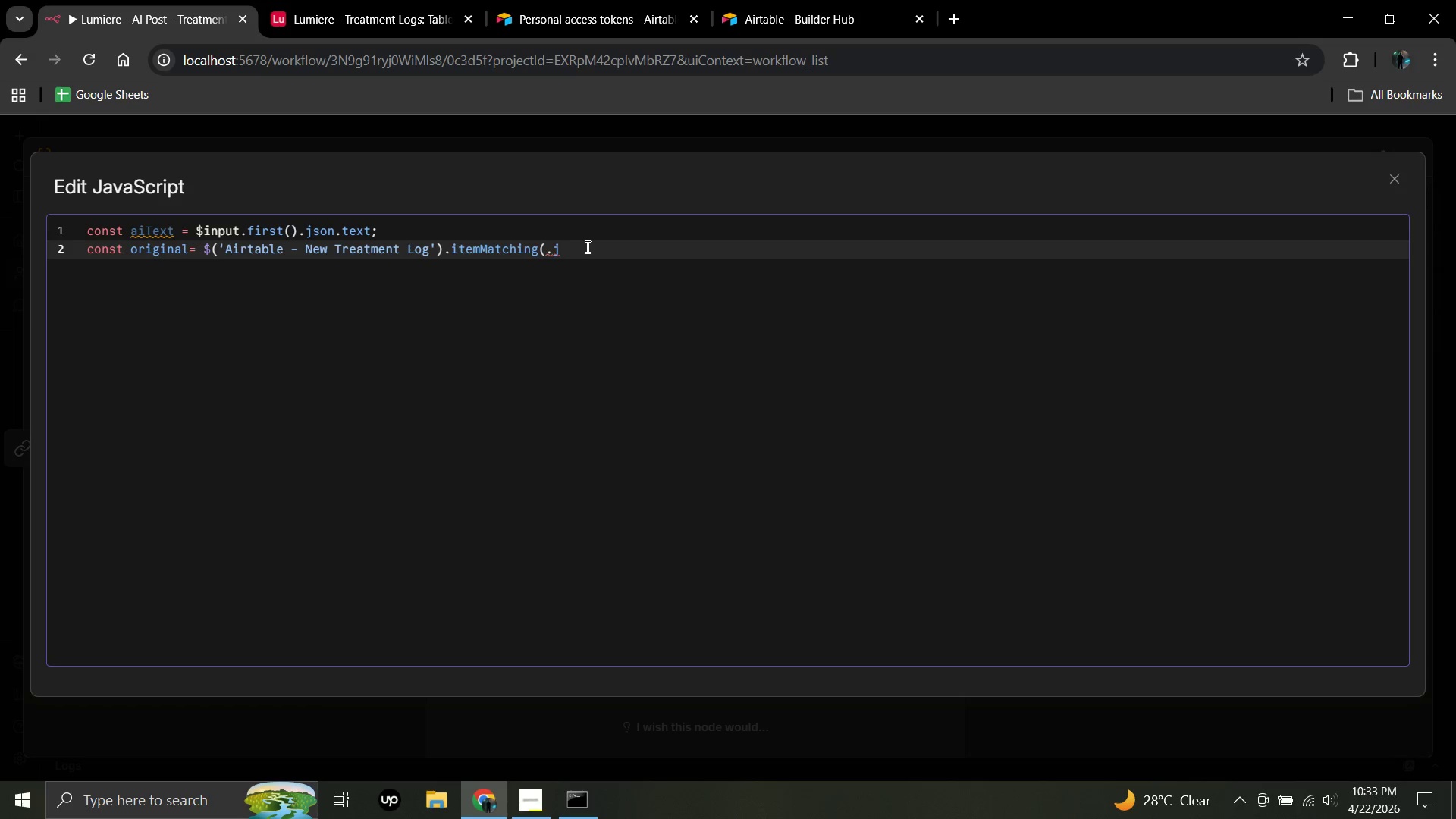 
key(Backspace)
 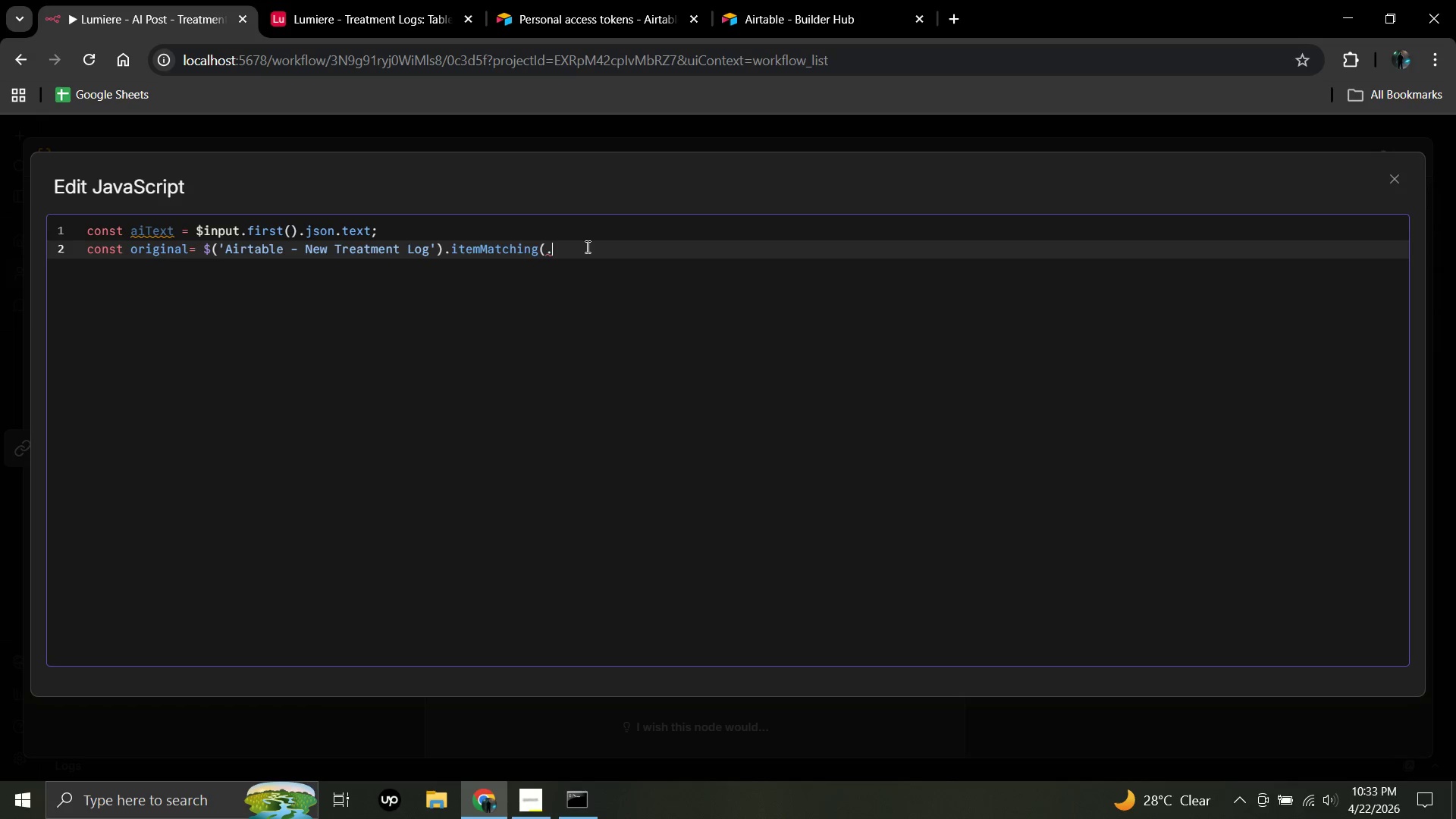 
key(Backspace)
 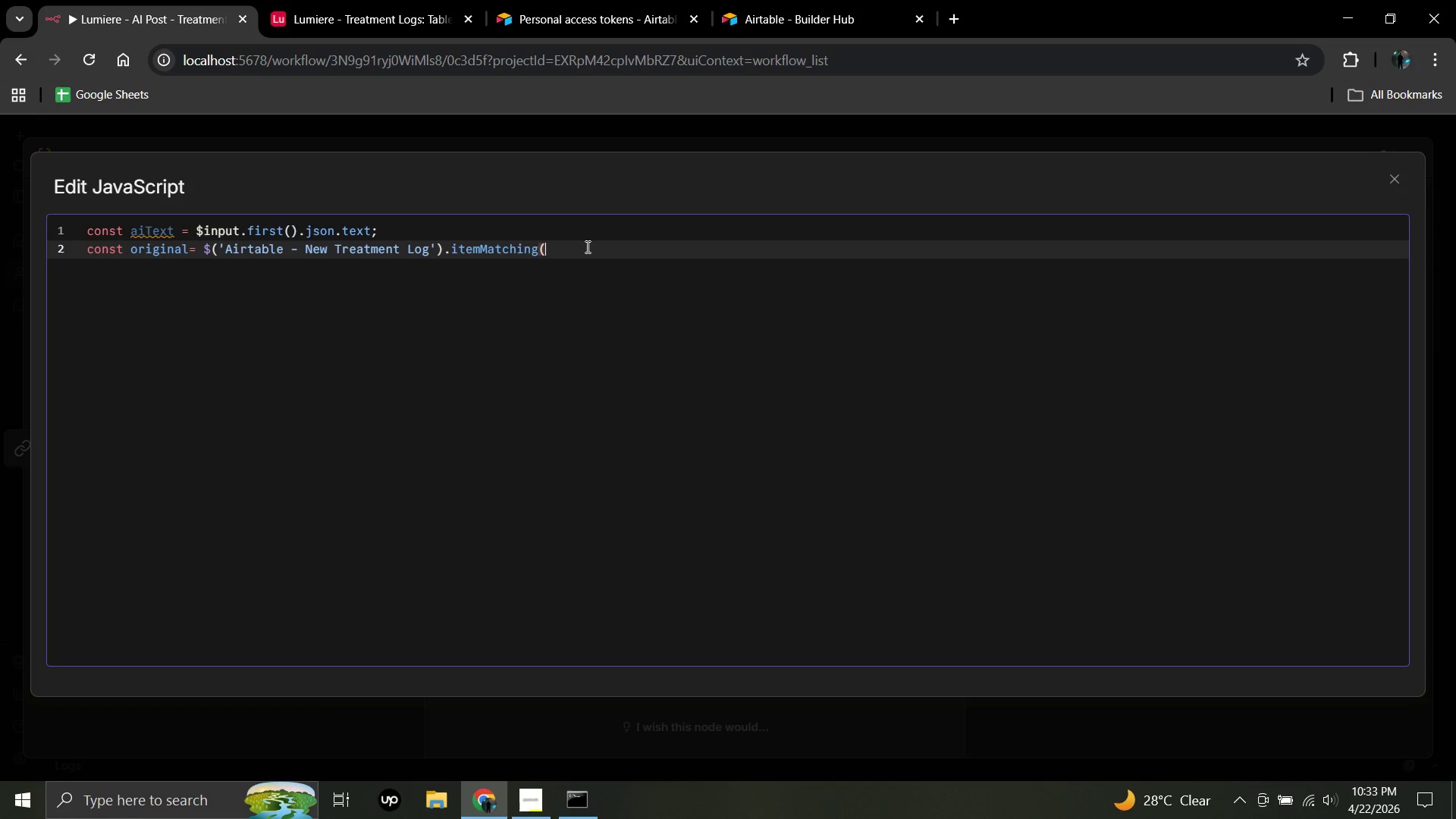 
key(Backspace)
 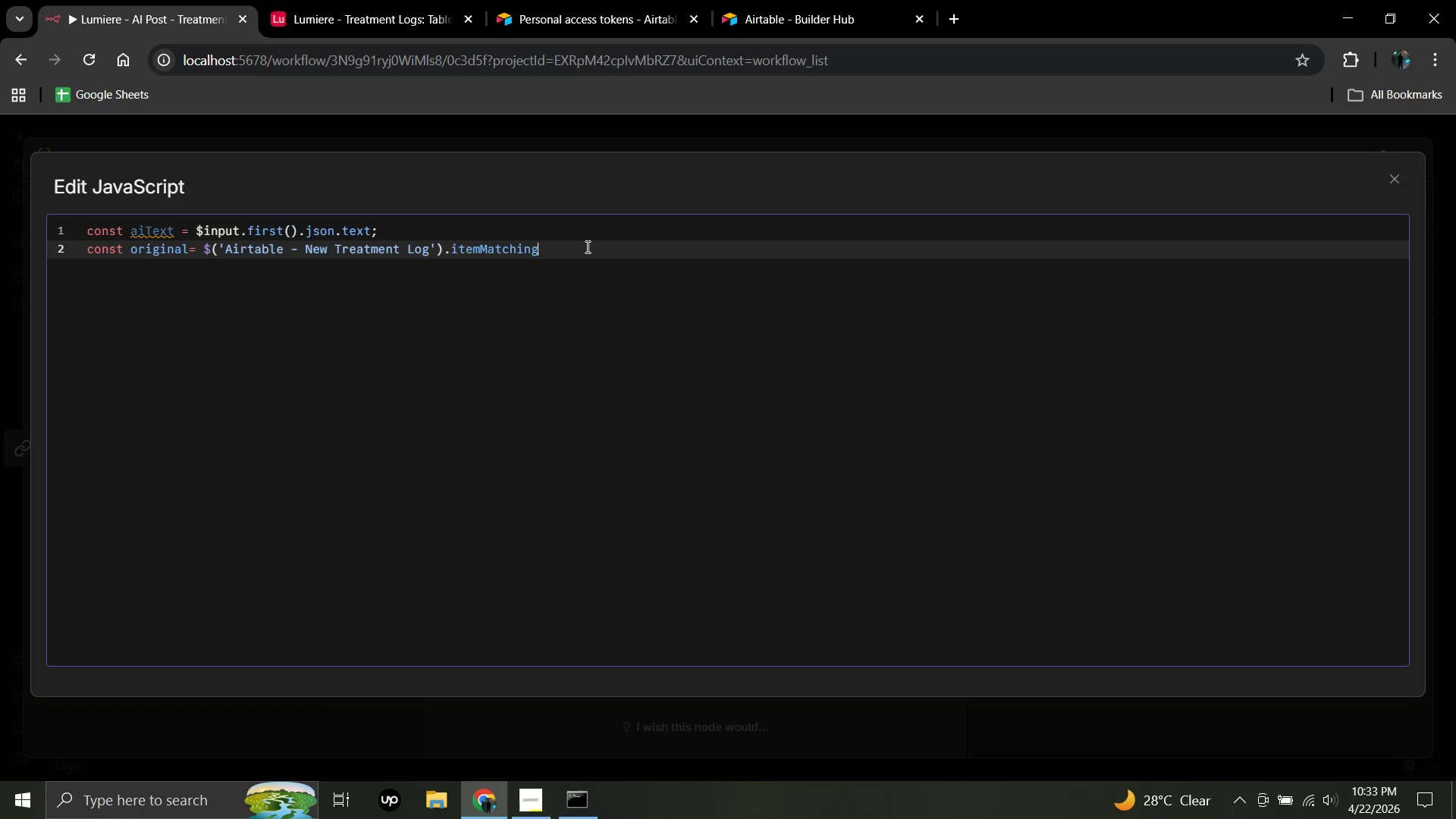 
key(Backspace)
 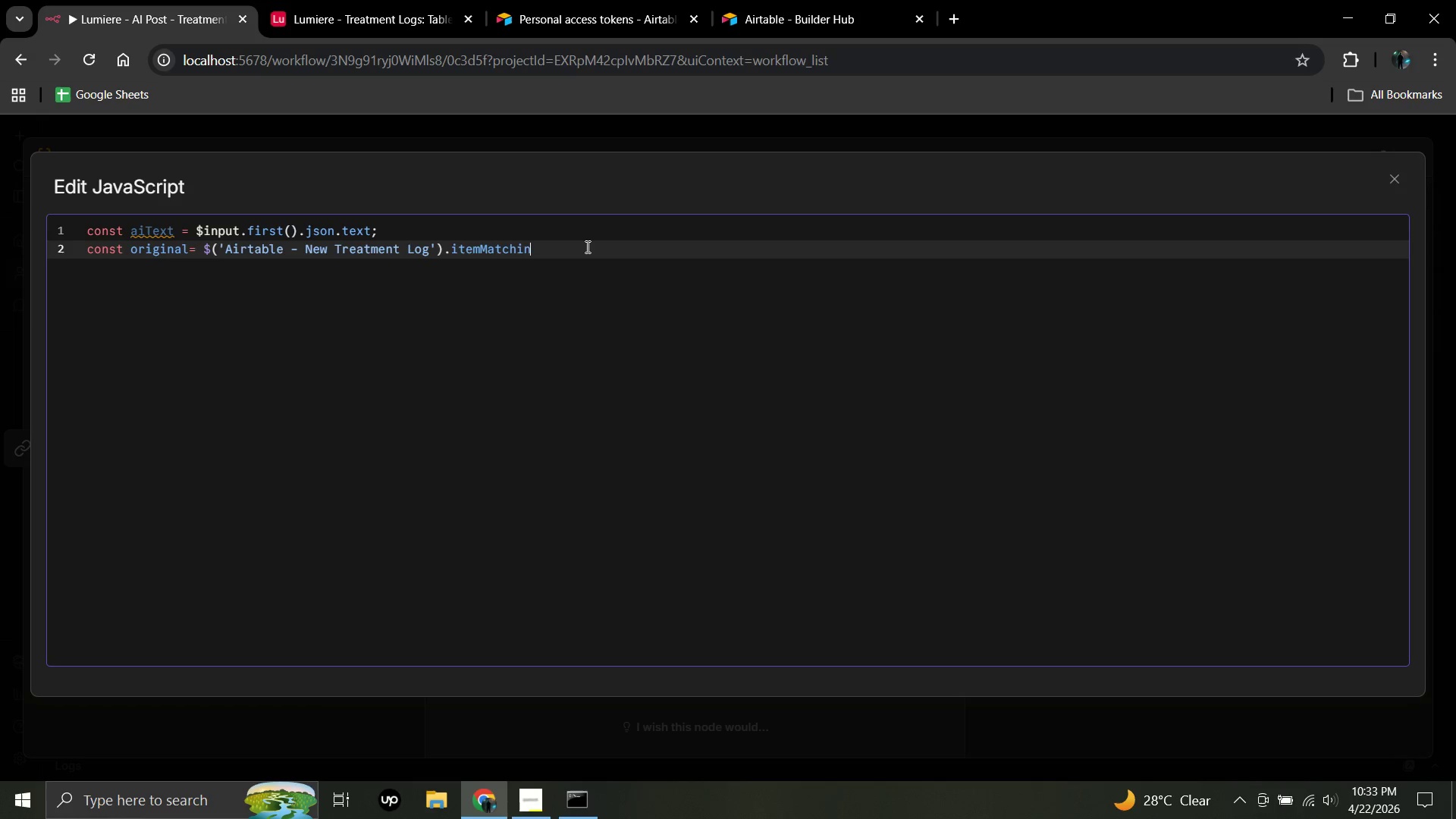 
key(Backspace)
 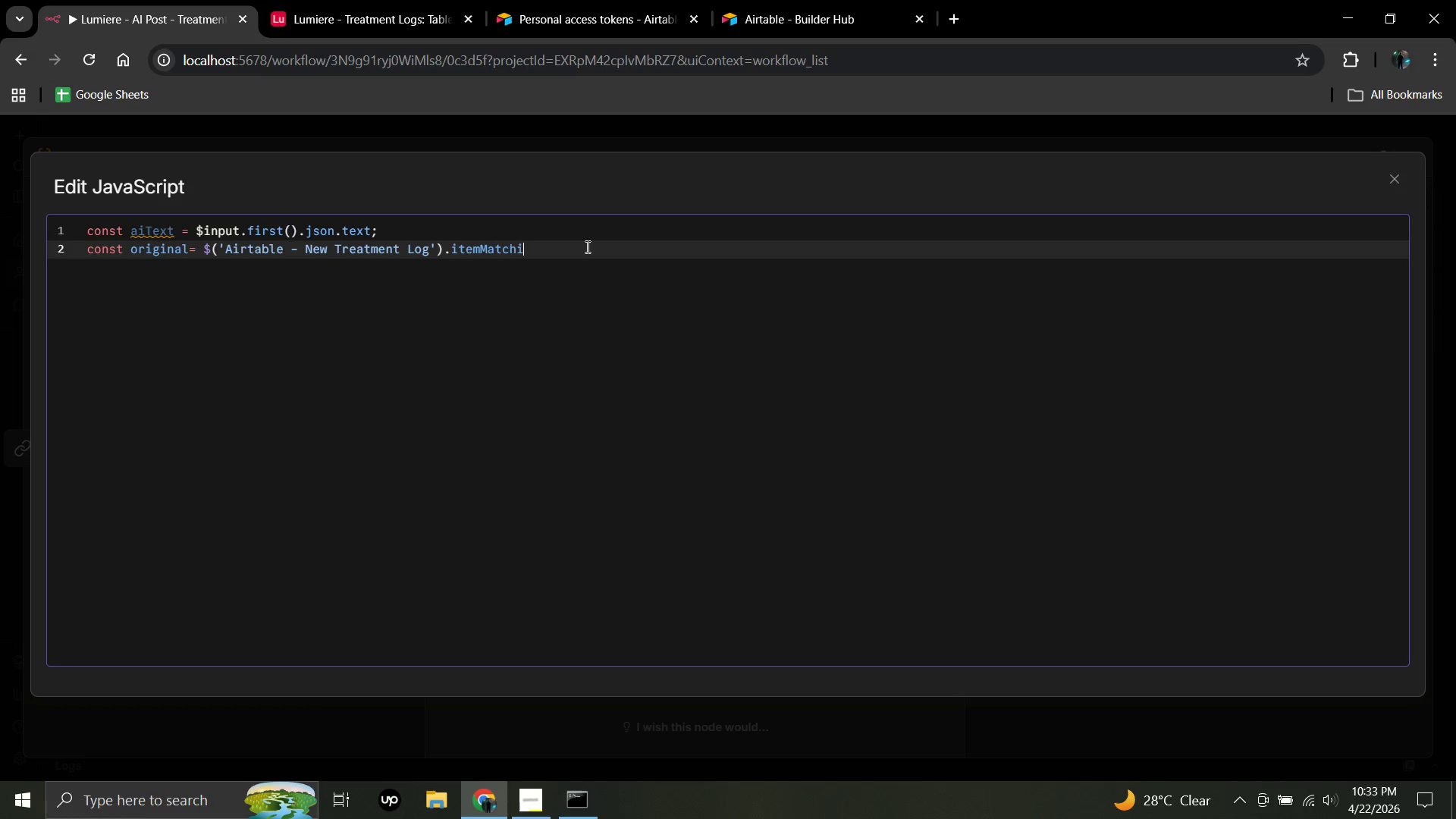 
key(Backspace)
 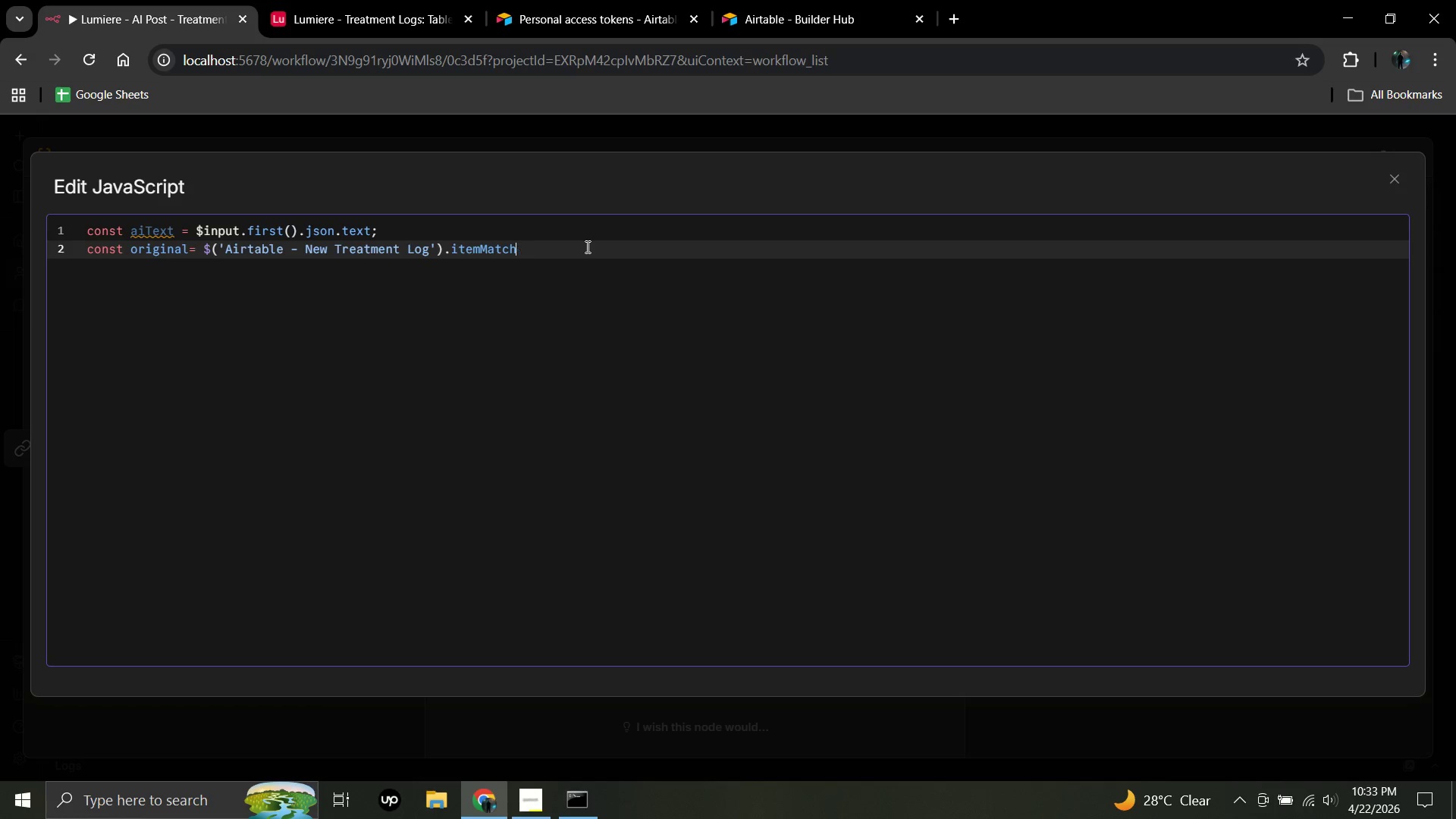 
key(Backspace)
 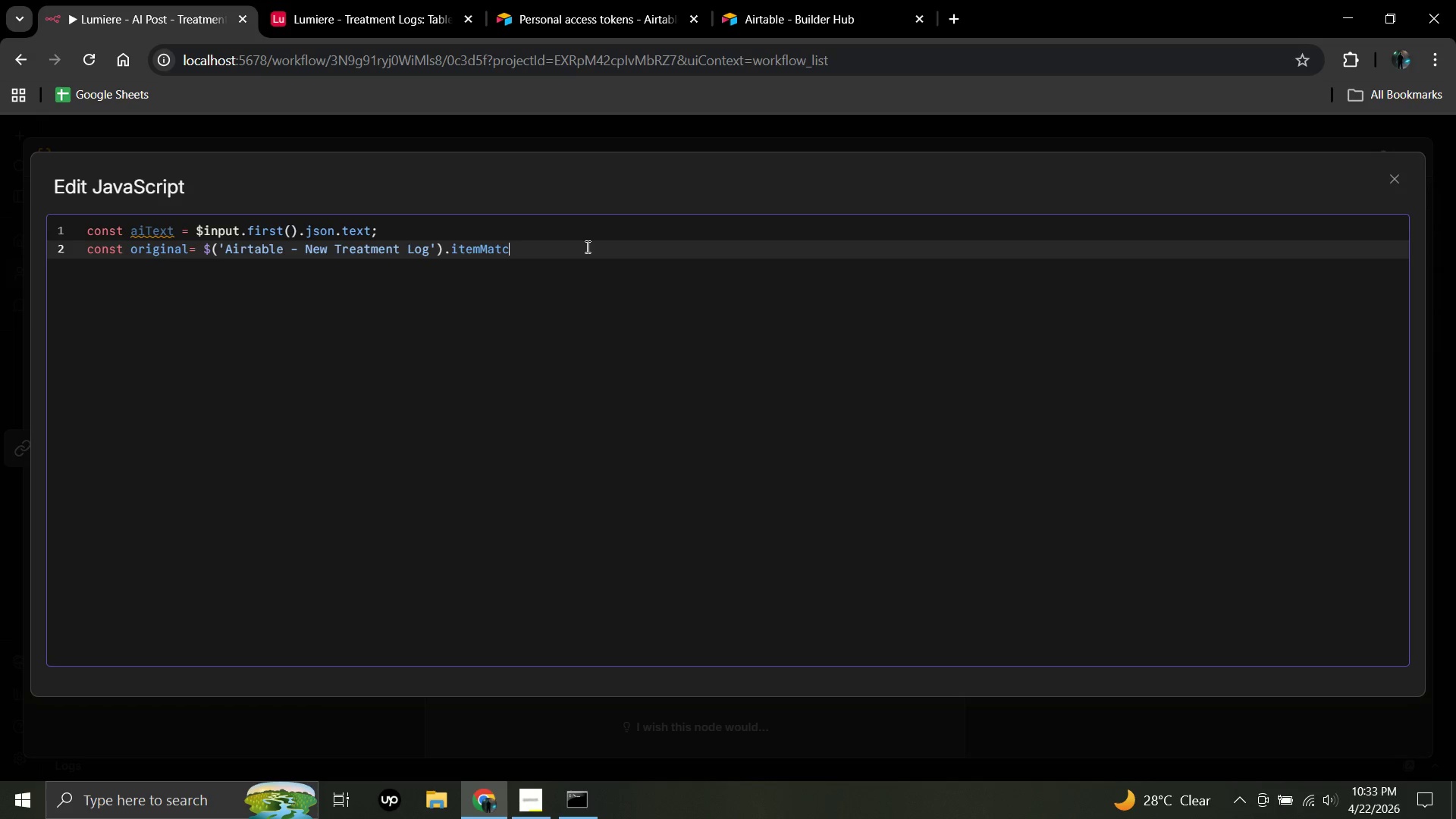 
key(Backspace)
 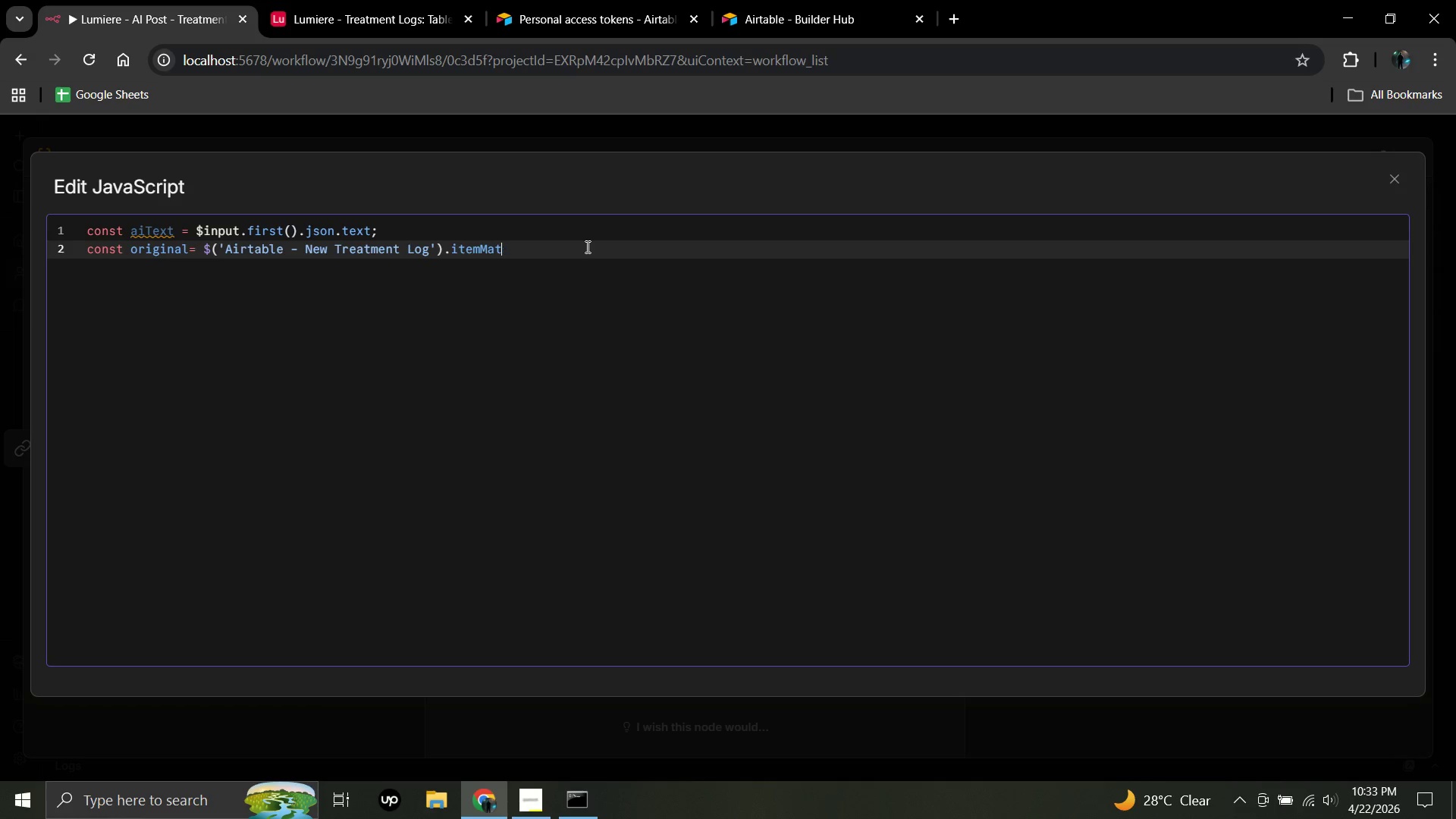 
key(Backspace)
 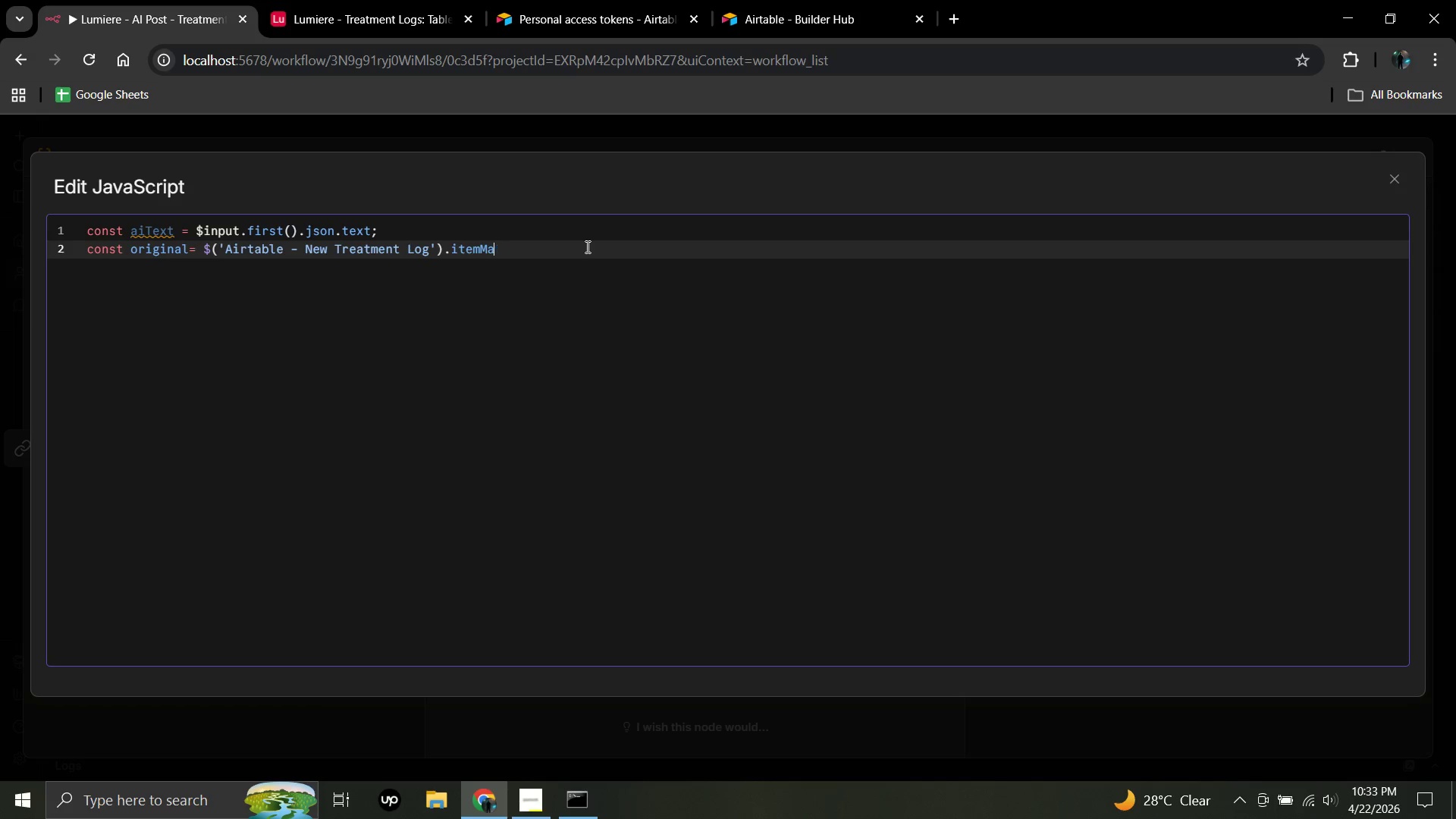 
key(Backspace)
 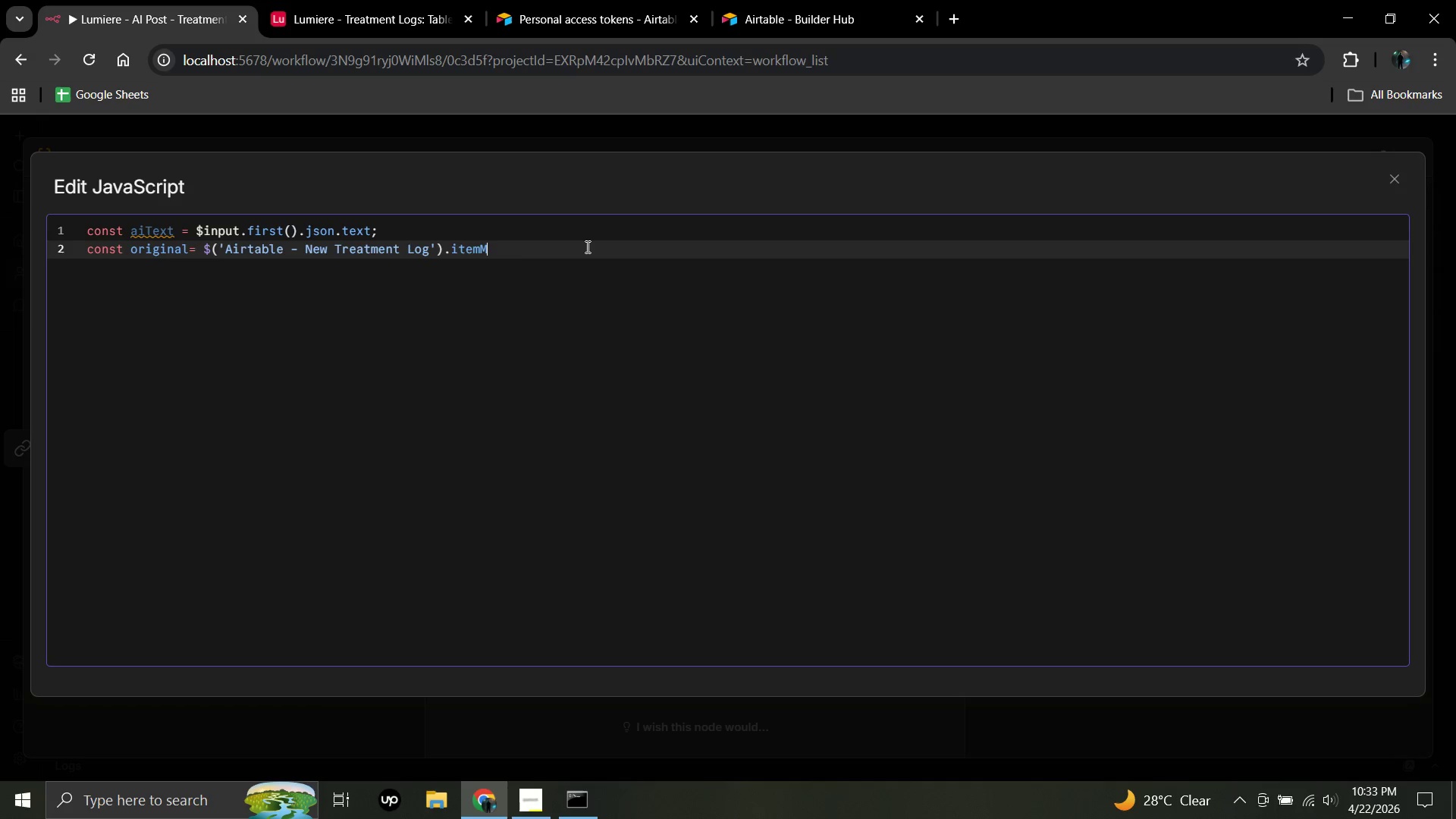 
key(Backspace)
 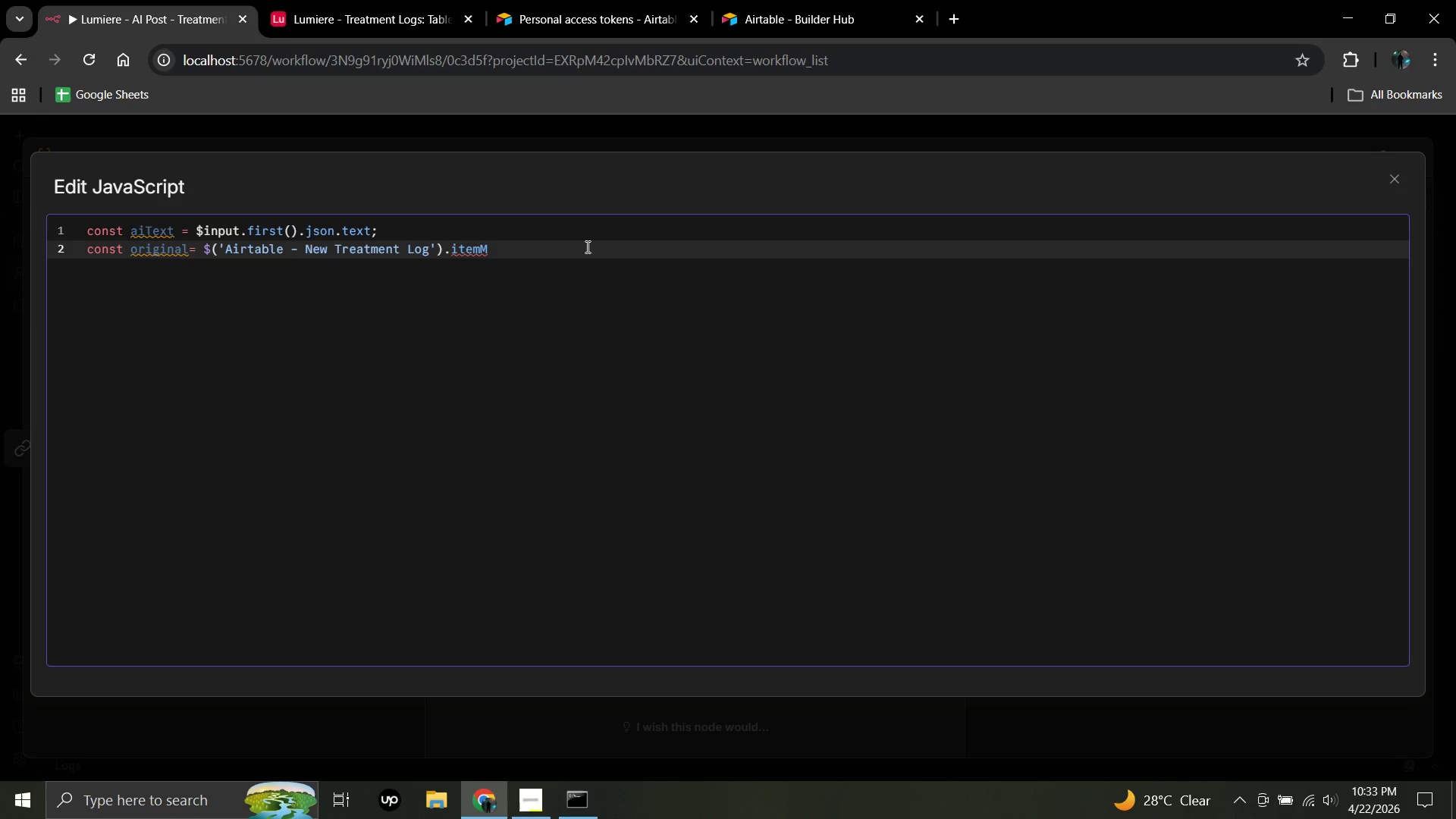 
key(Backspace)
 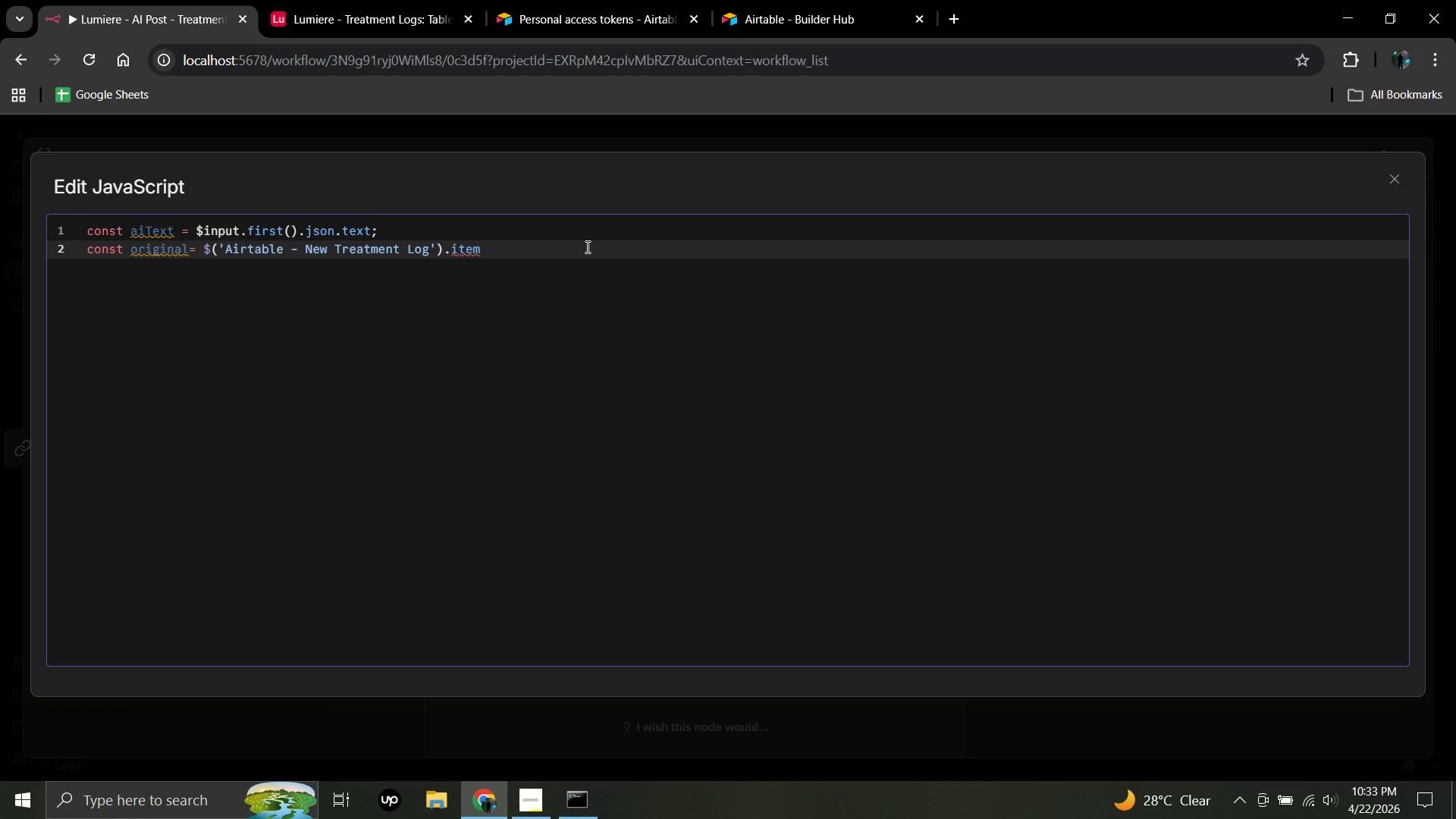 
type(.json;)
 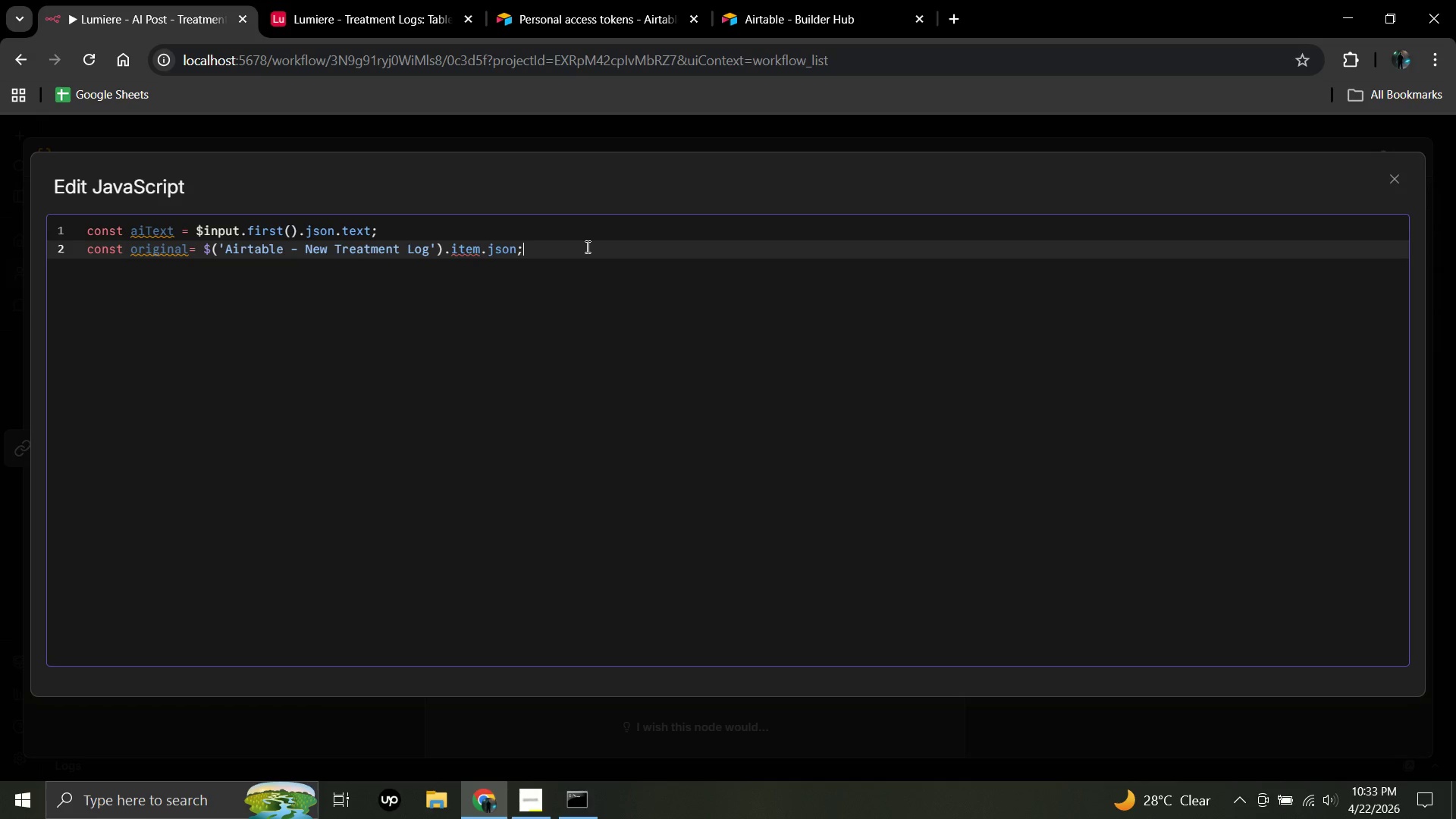 
key(Enter)
 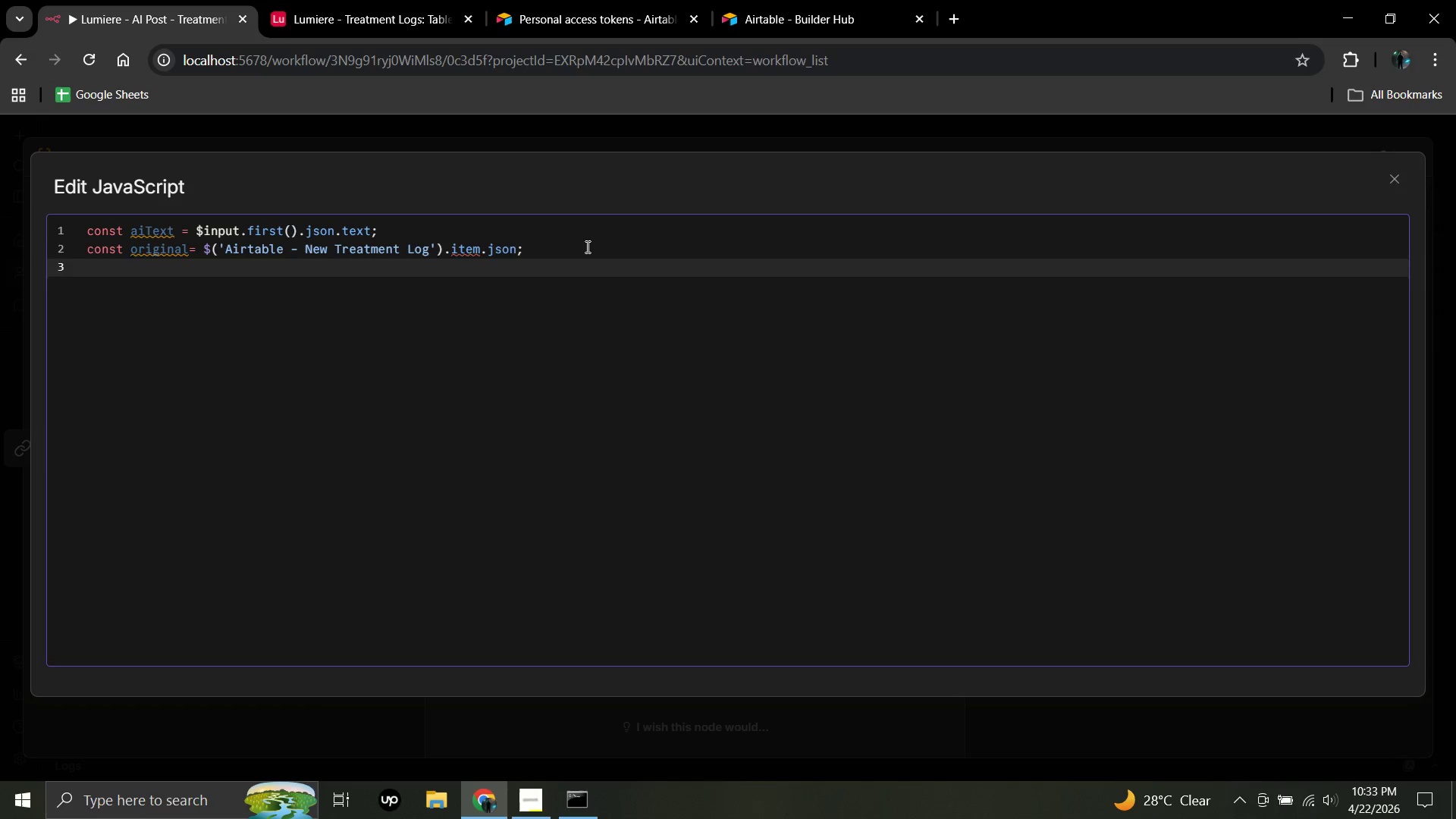 
key(Enter)
 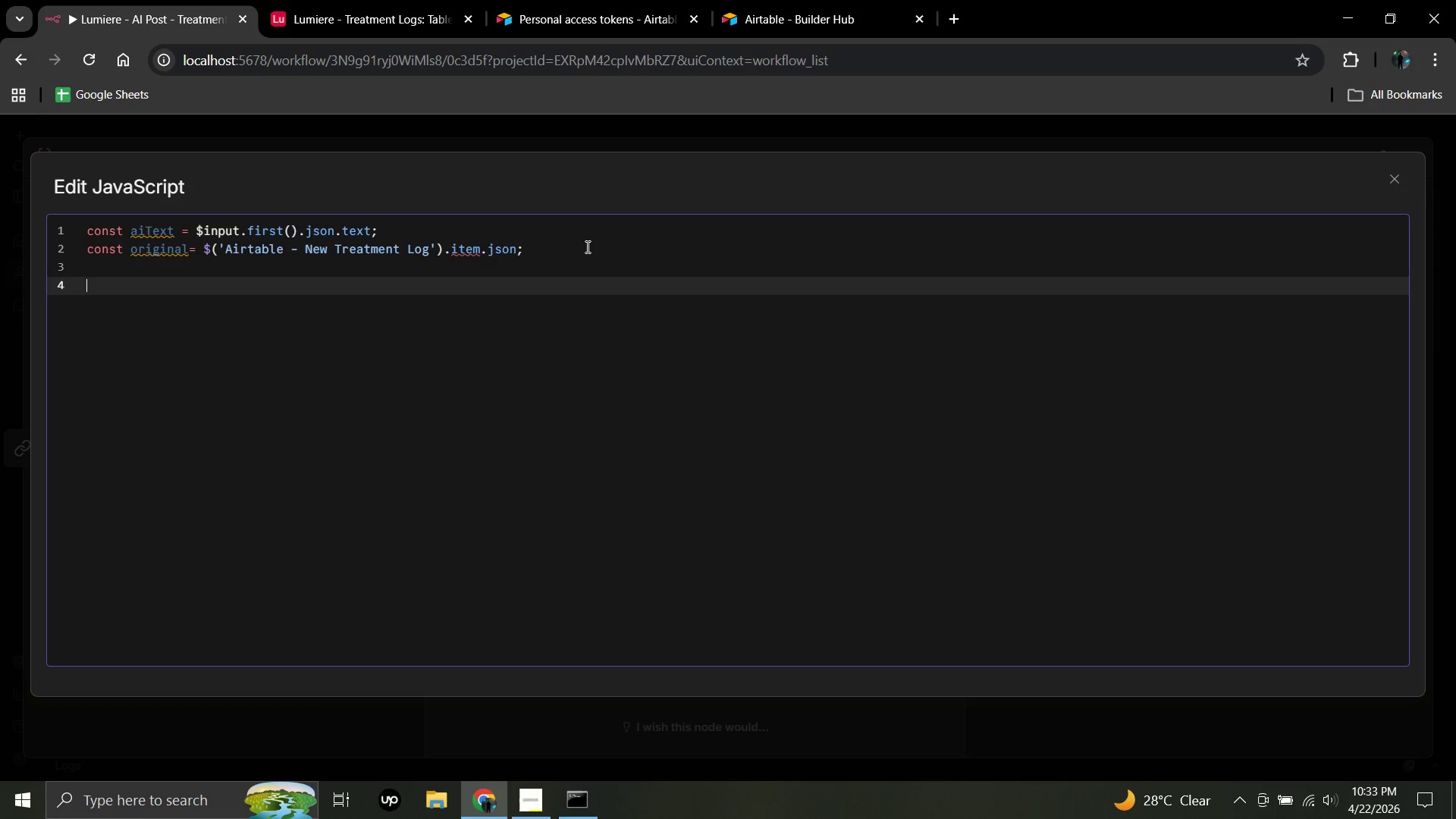 
type(let data = {)
 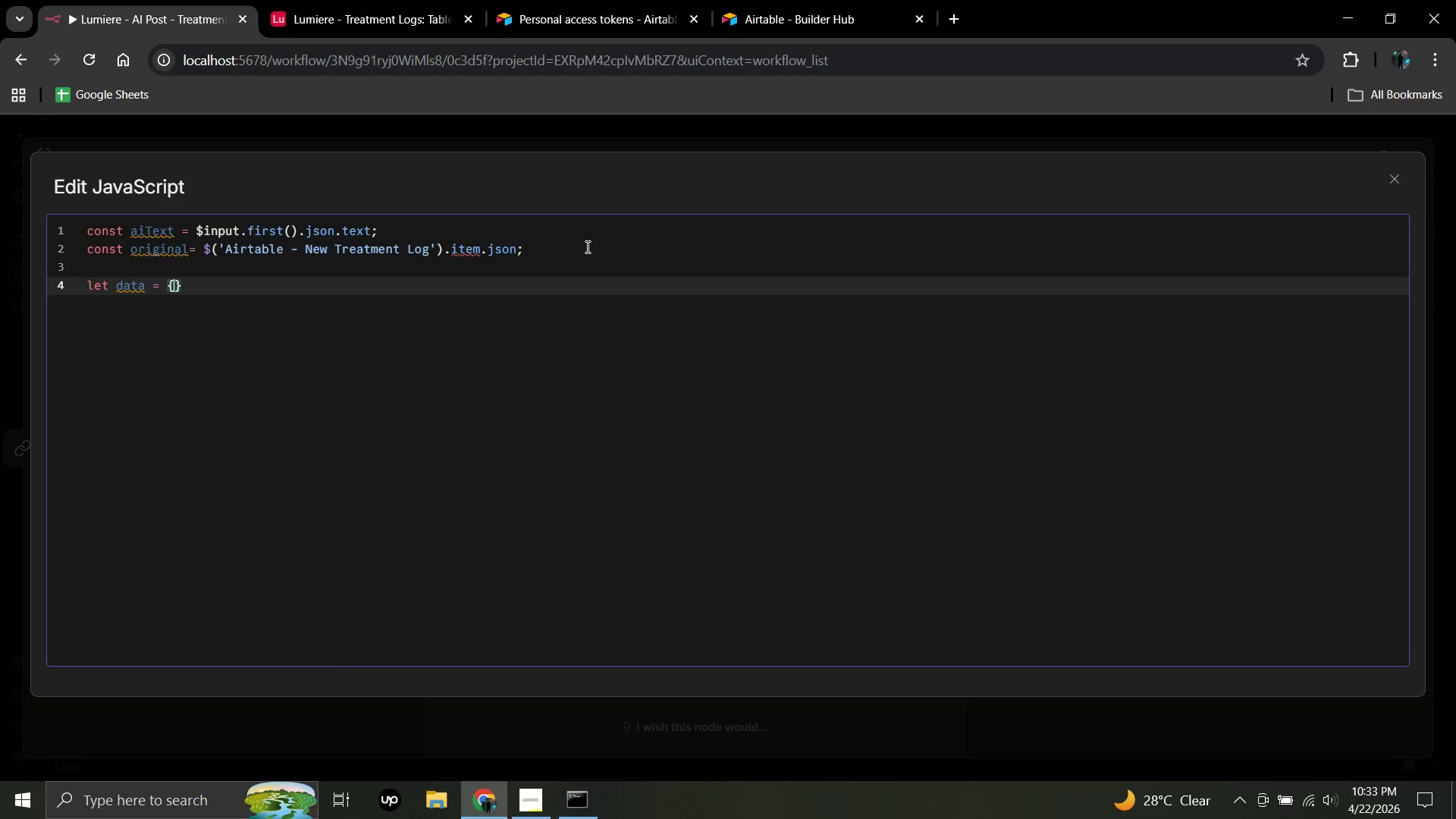 
left_click([190, 285])
 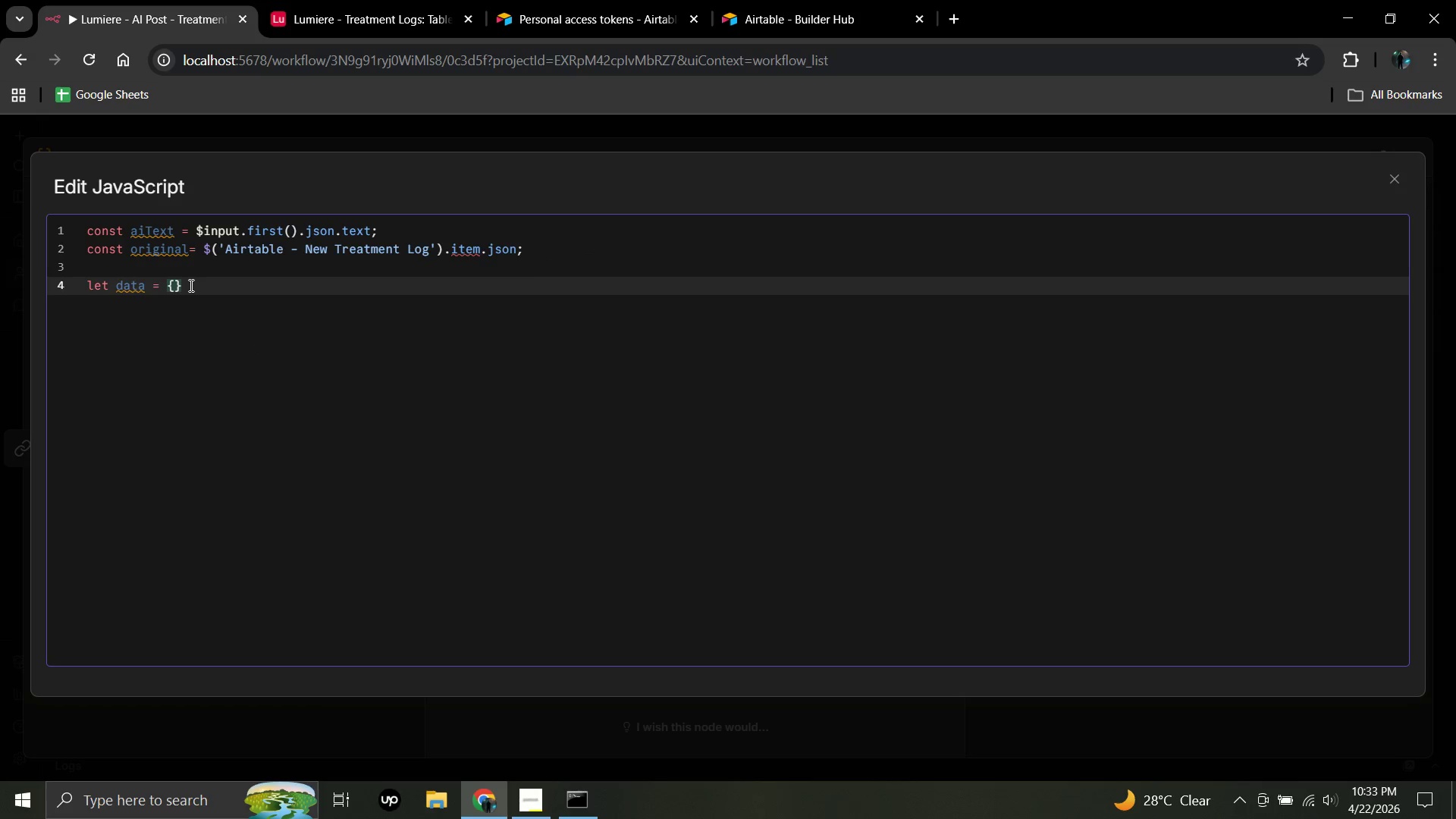 
key(Semicolon)
 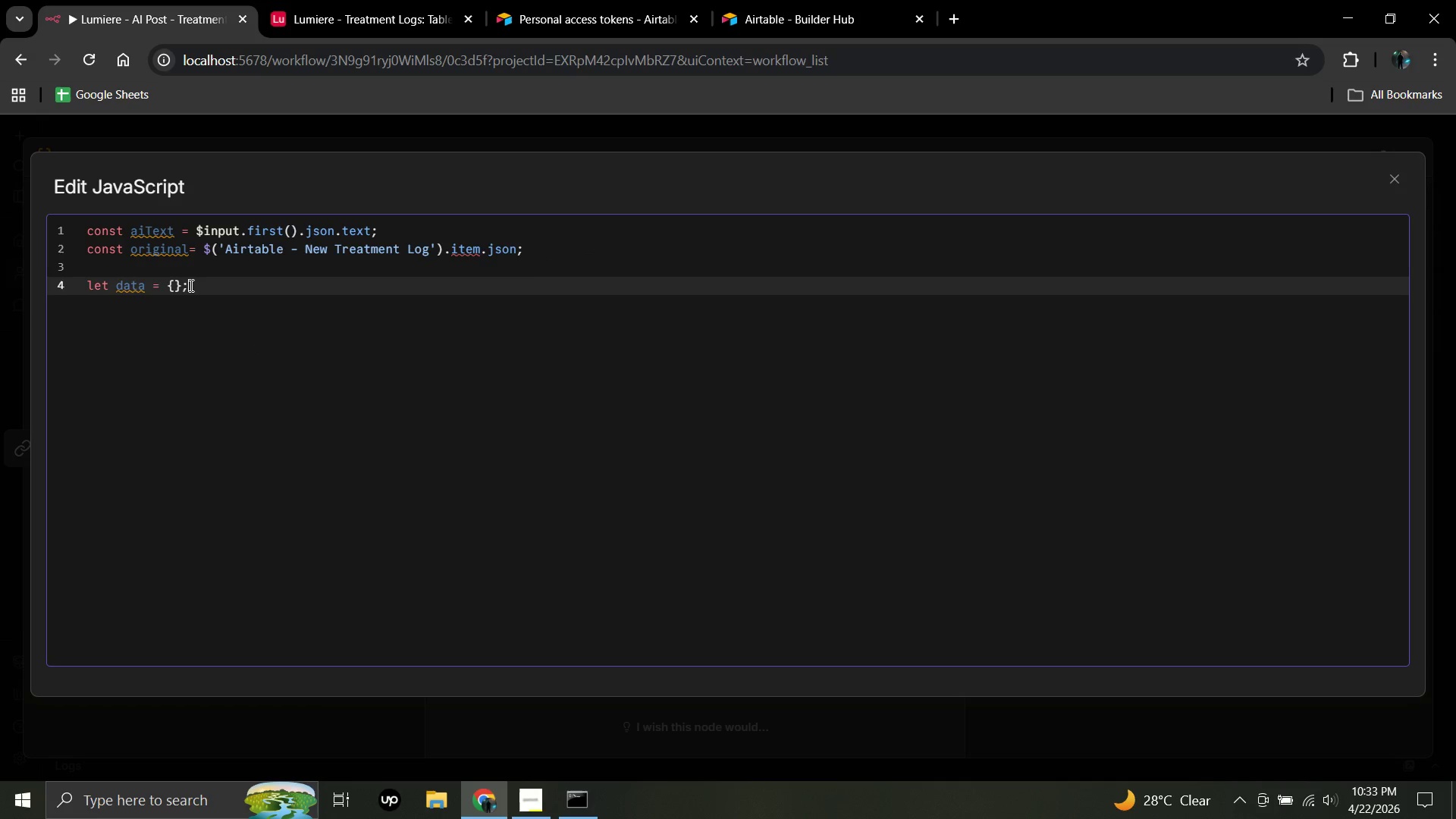 
key(Enter)
 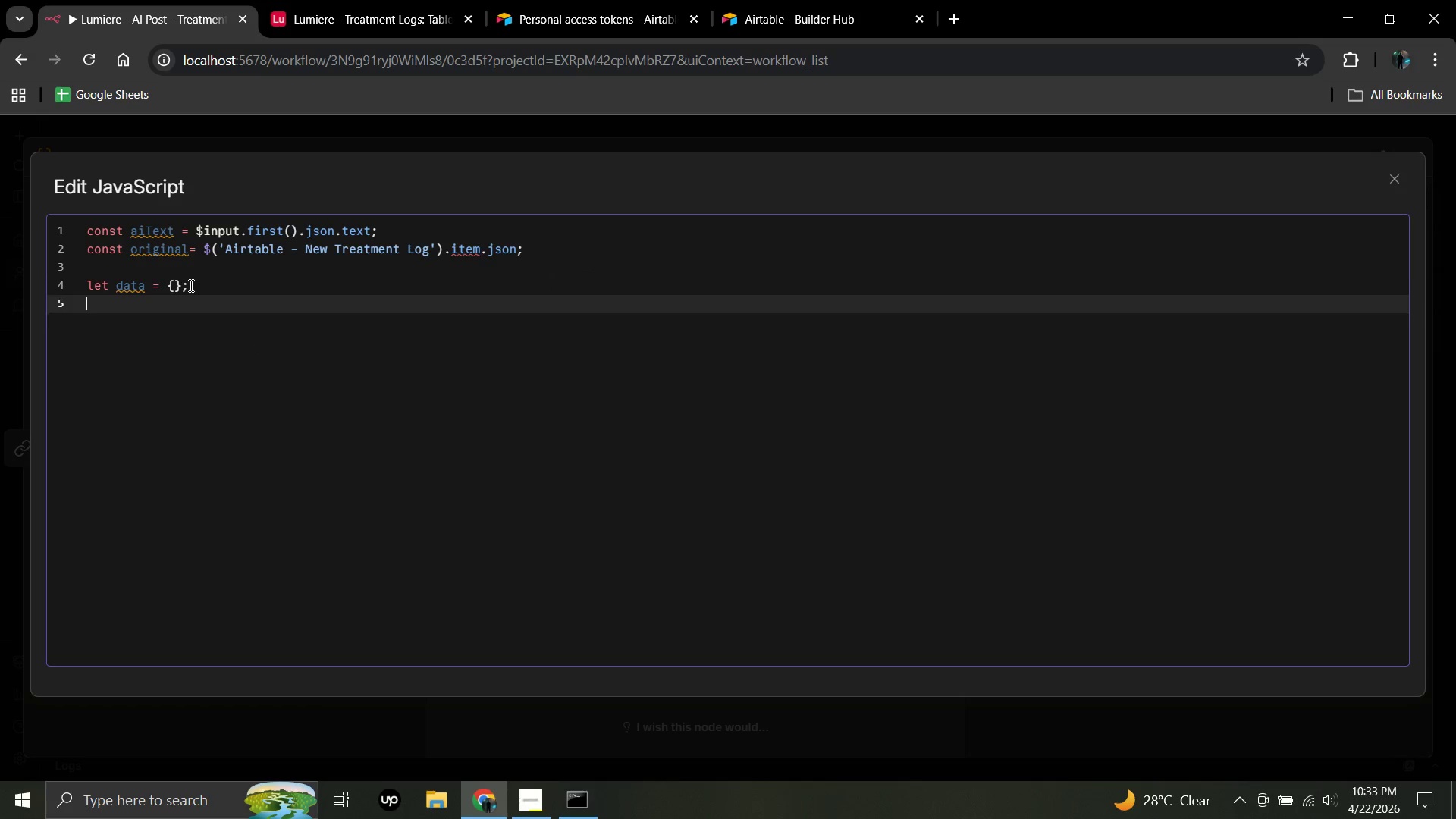 
key(Enter)
 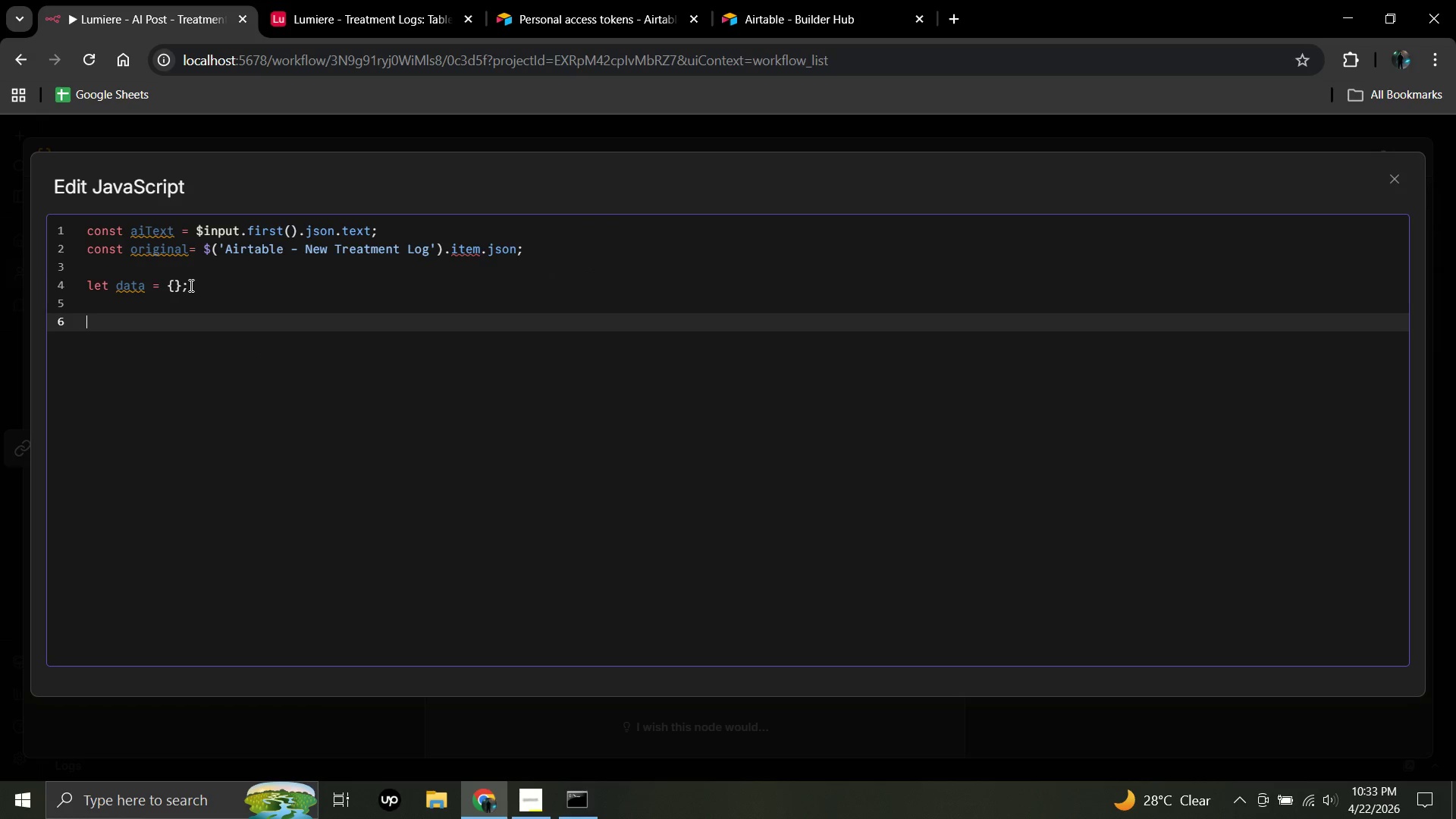 
type(try})
key(Backspace)
type({)
 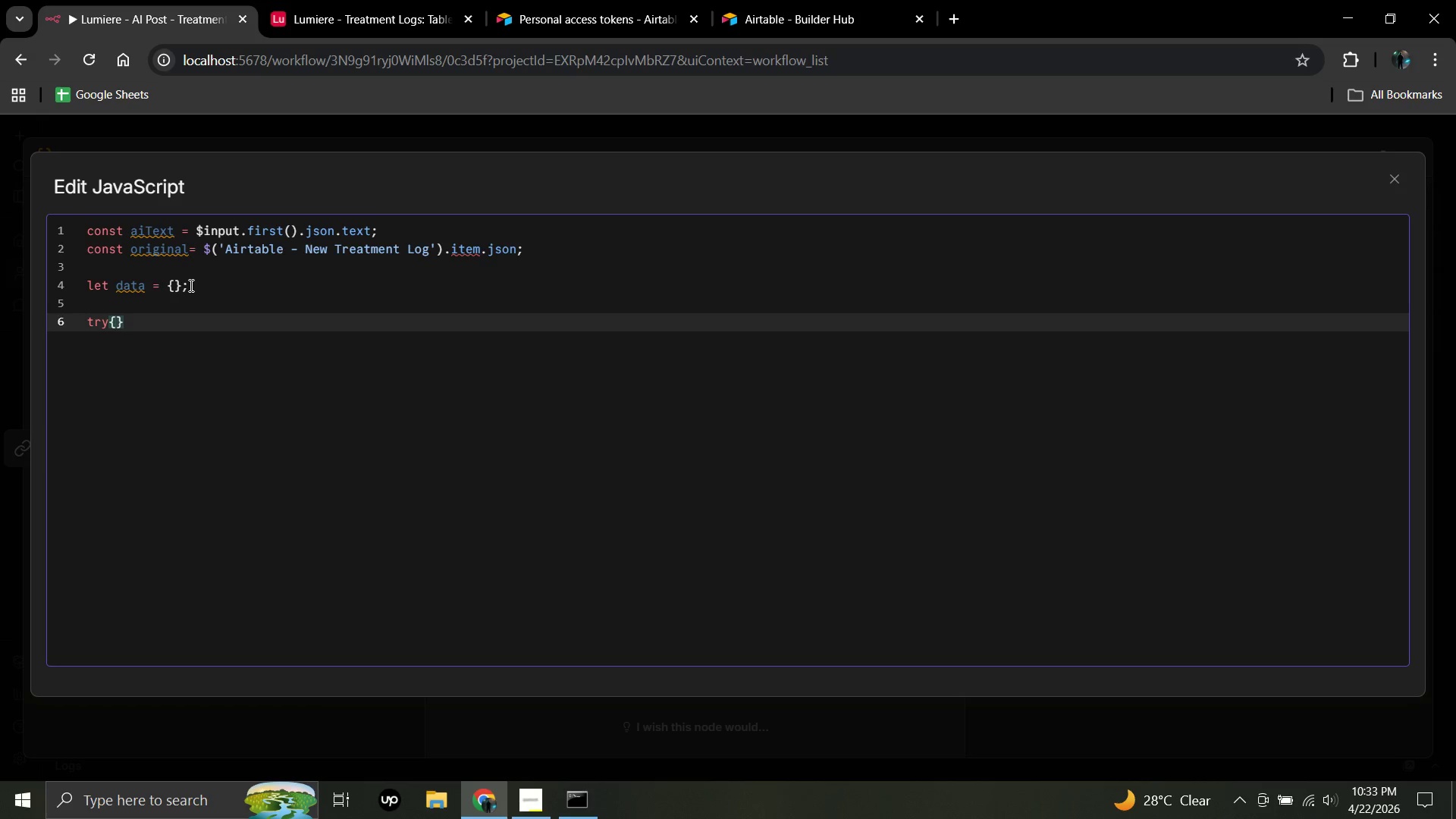 
key(Enter)
 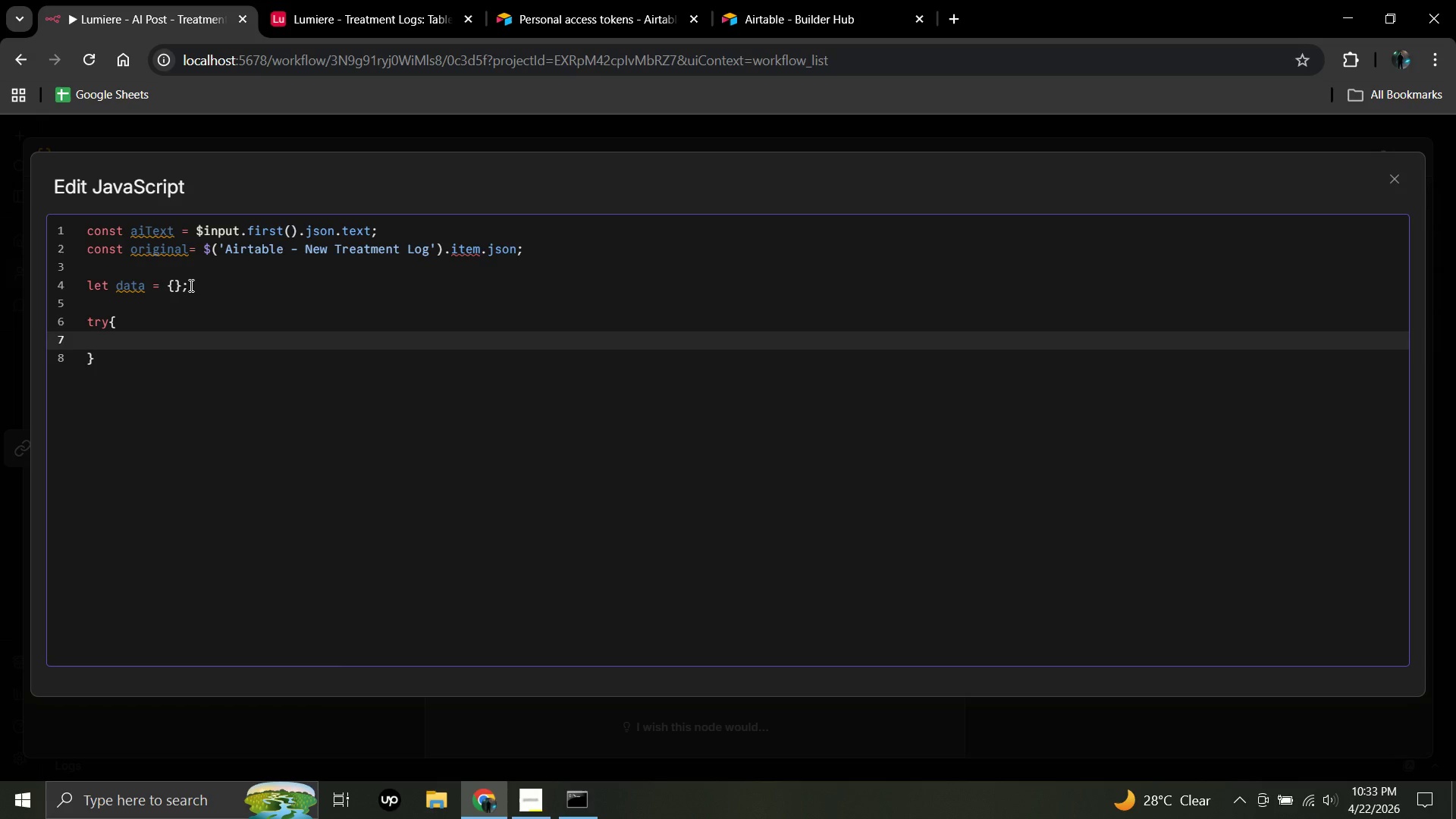 
wait(6.06)
 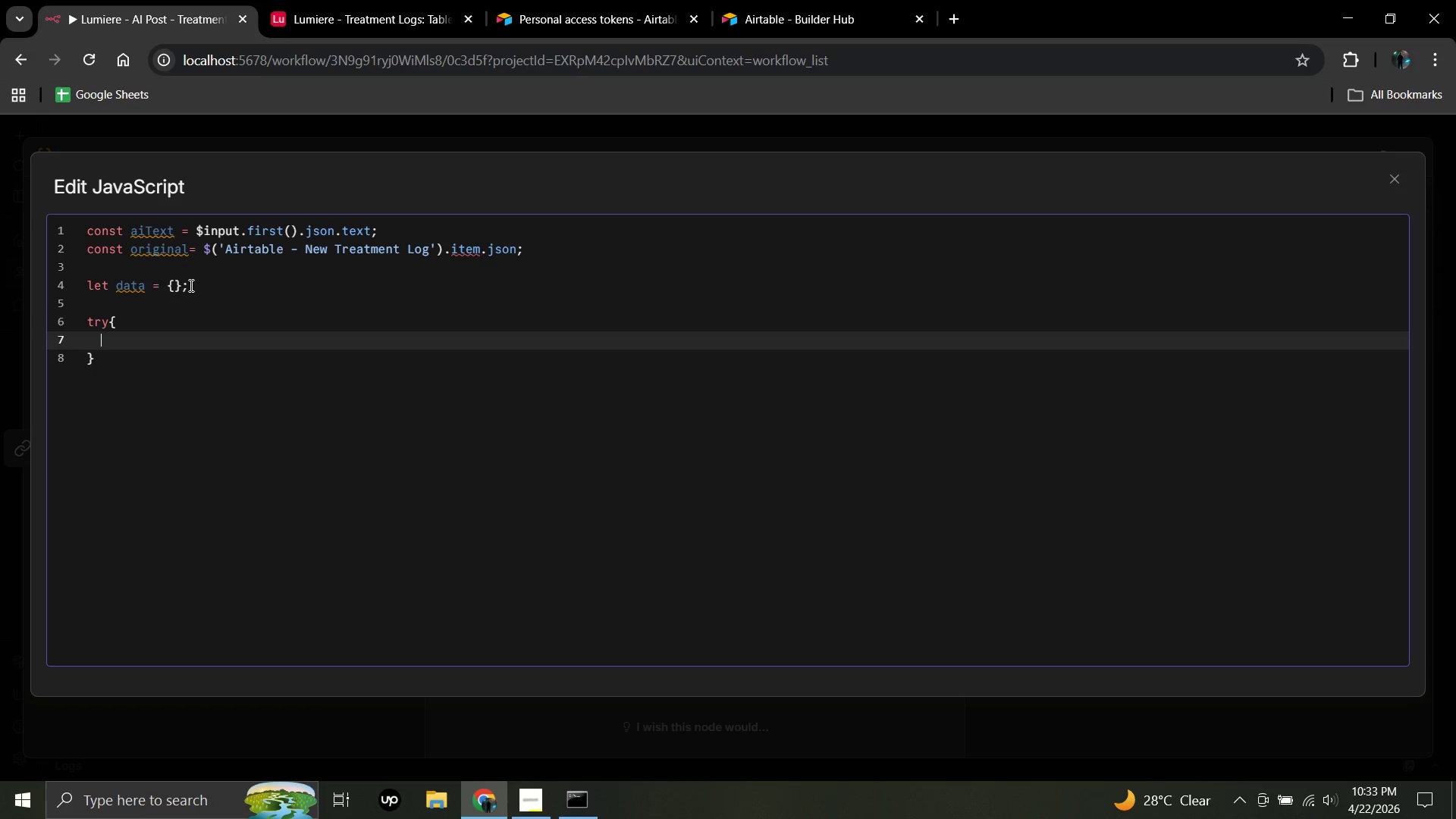 
type(data = )
 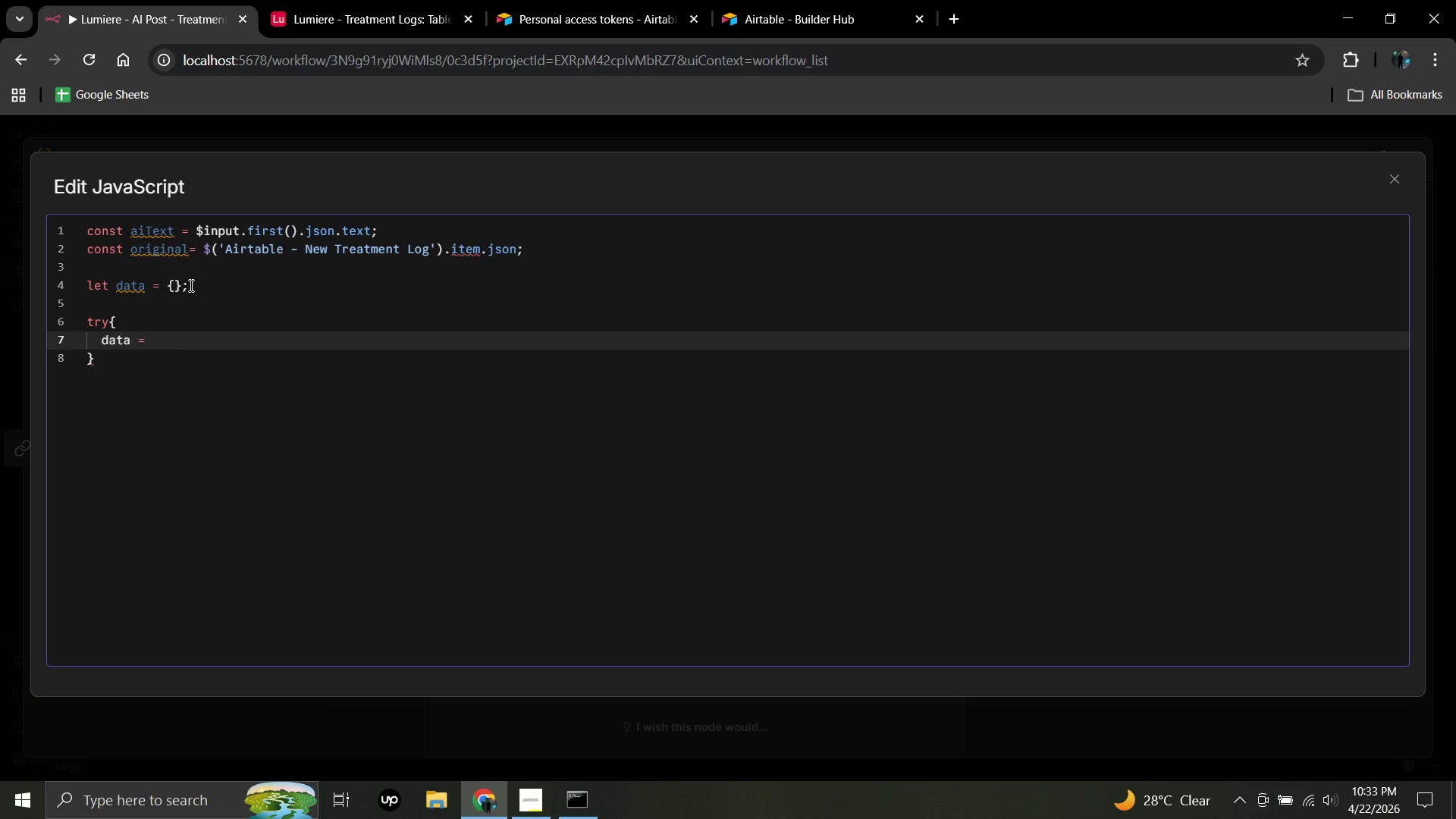 
type(JSON.parse(aiText)
 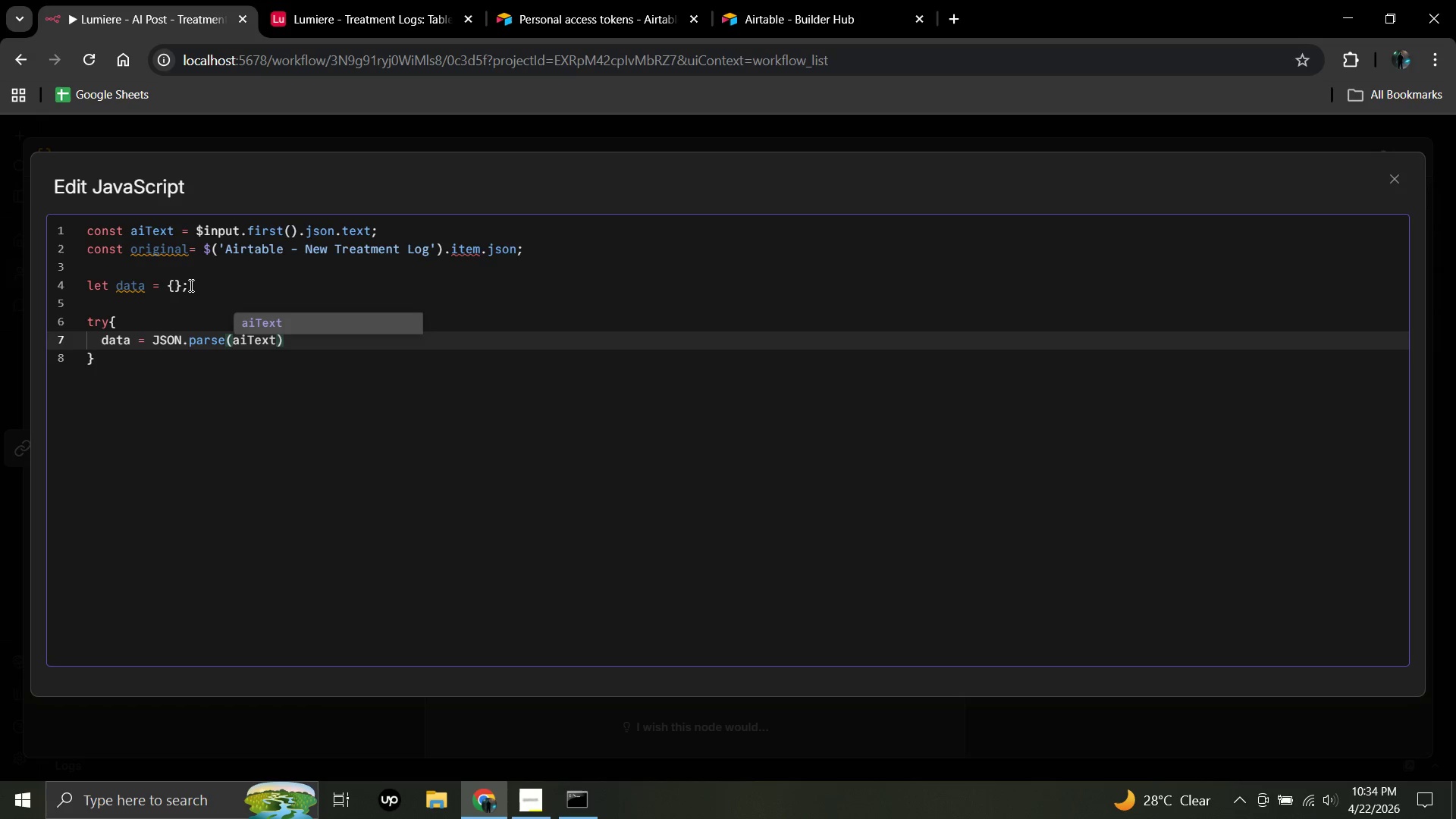 
left_click([292, 339])
 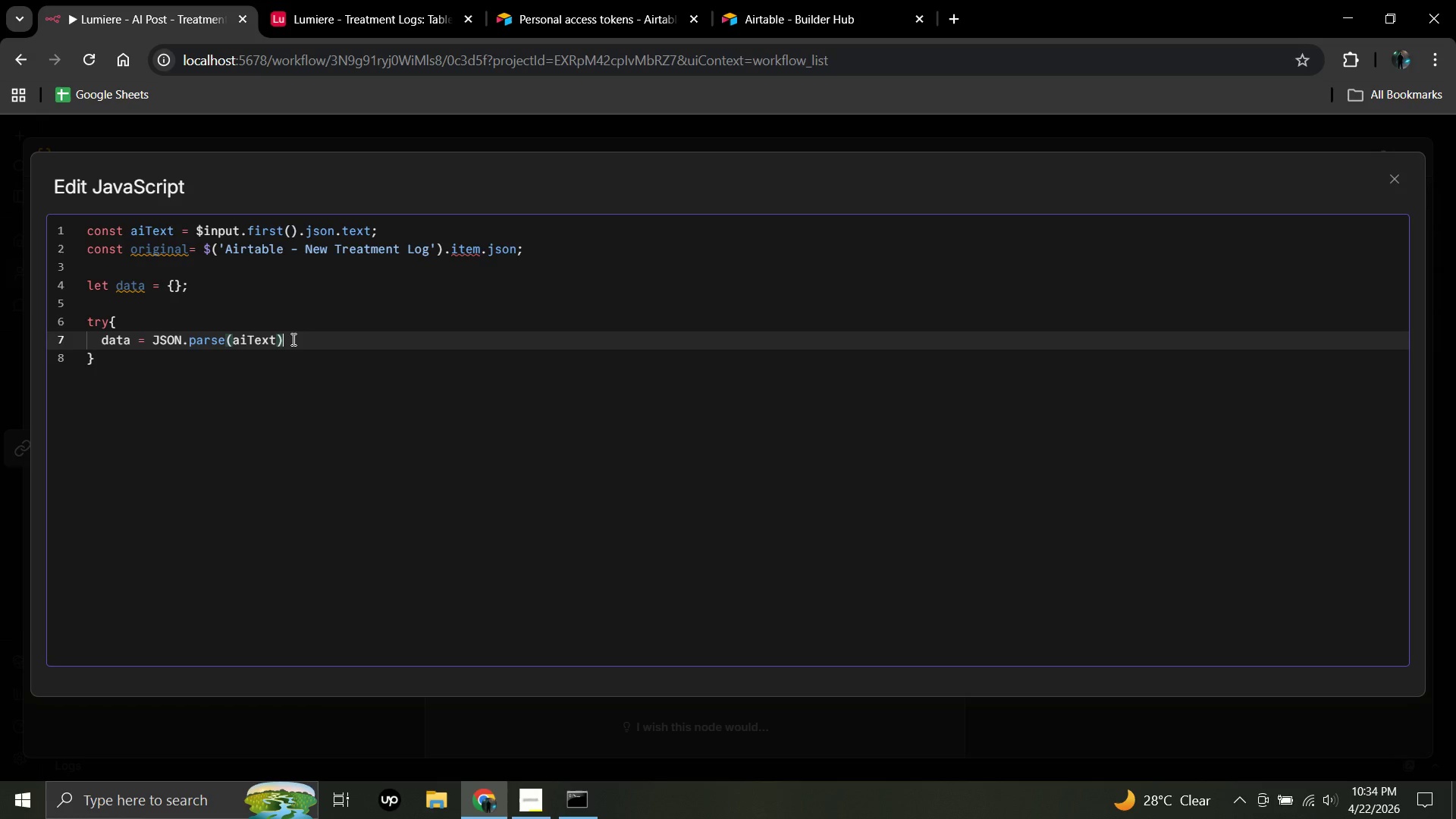 
key(Semicolon)
 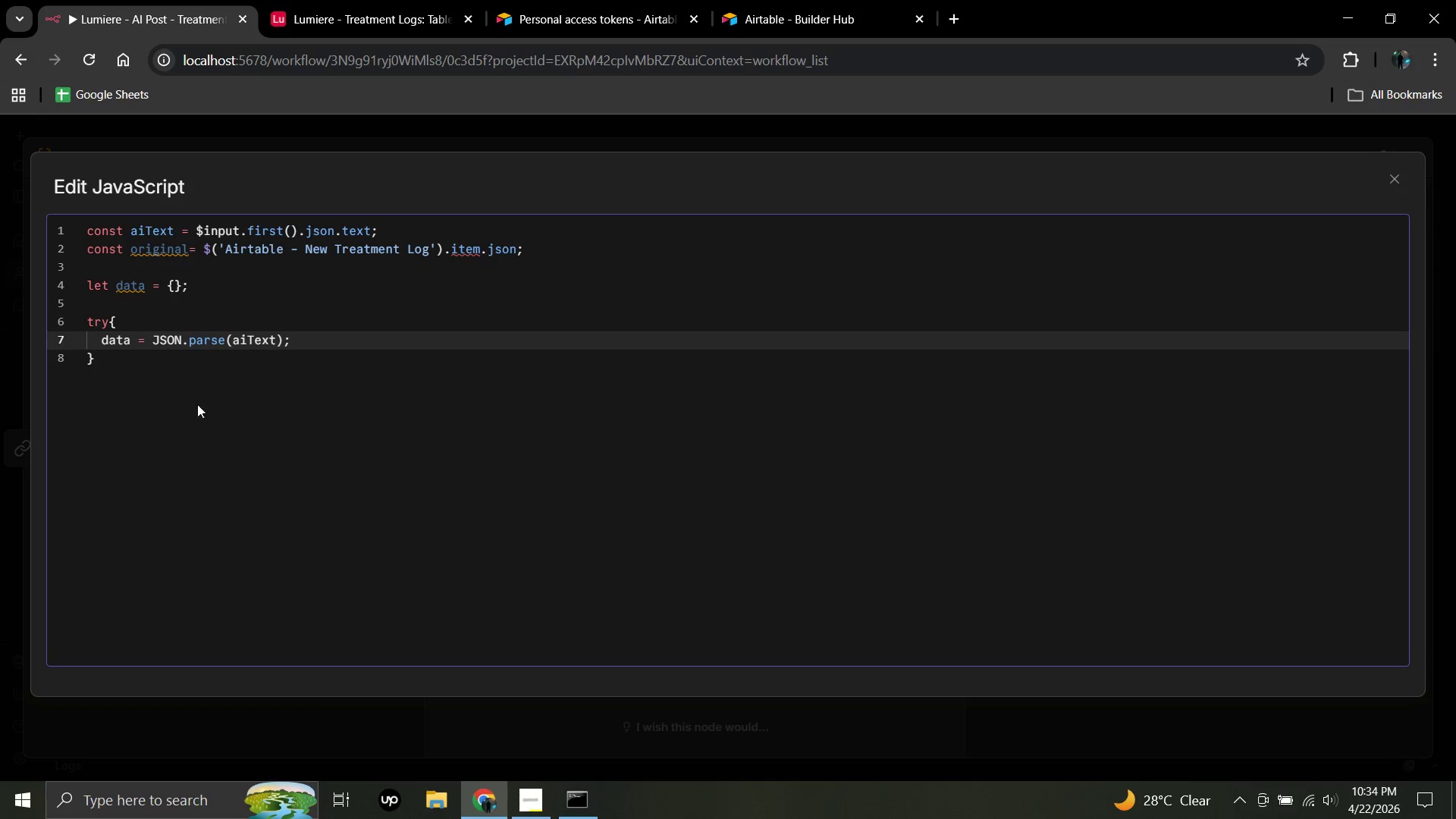 
wait(9.42)
 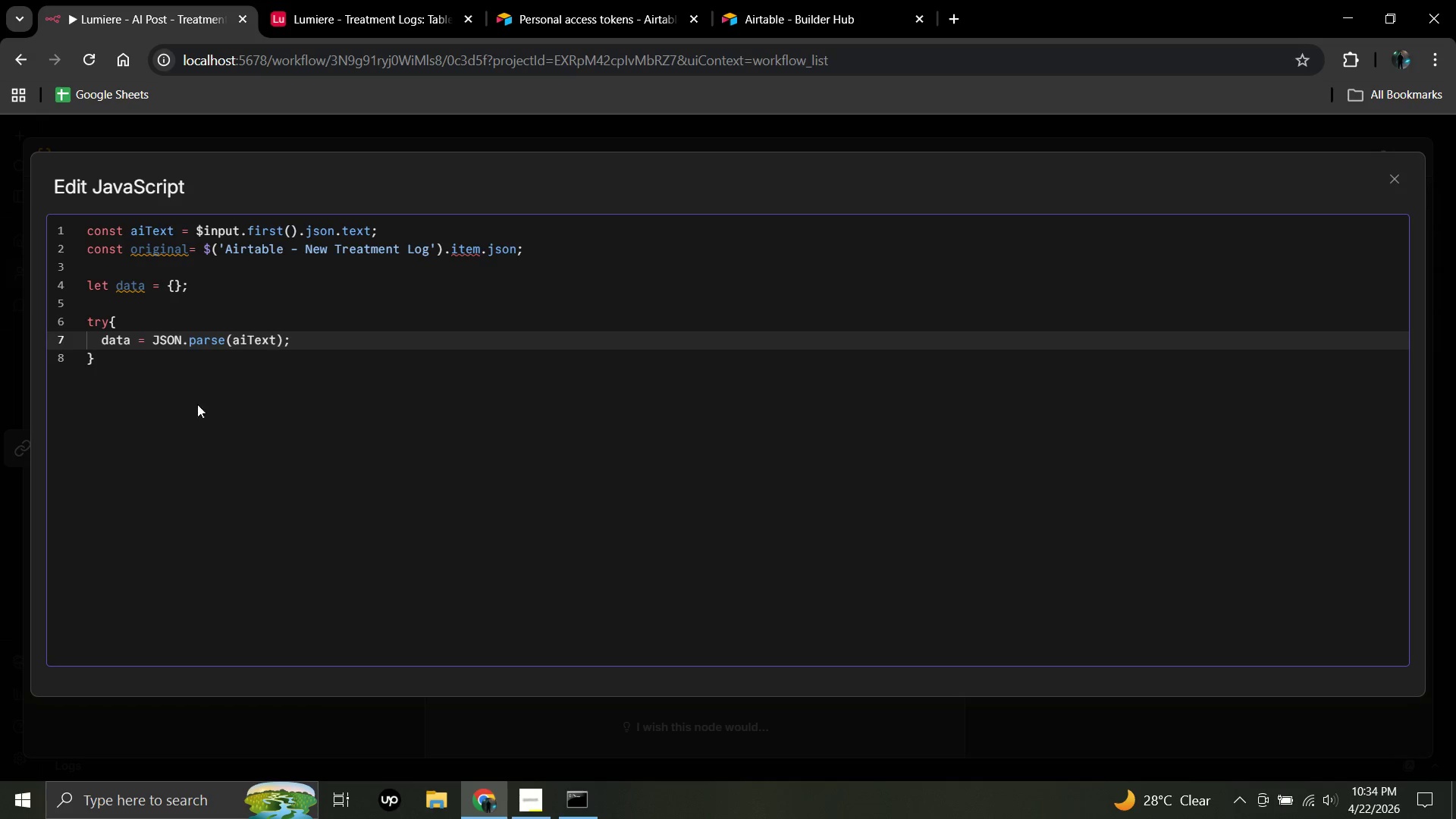 
left_click([99, 358])
 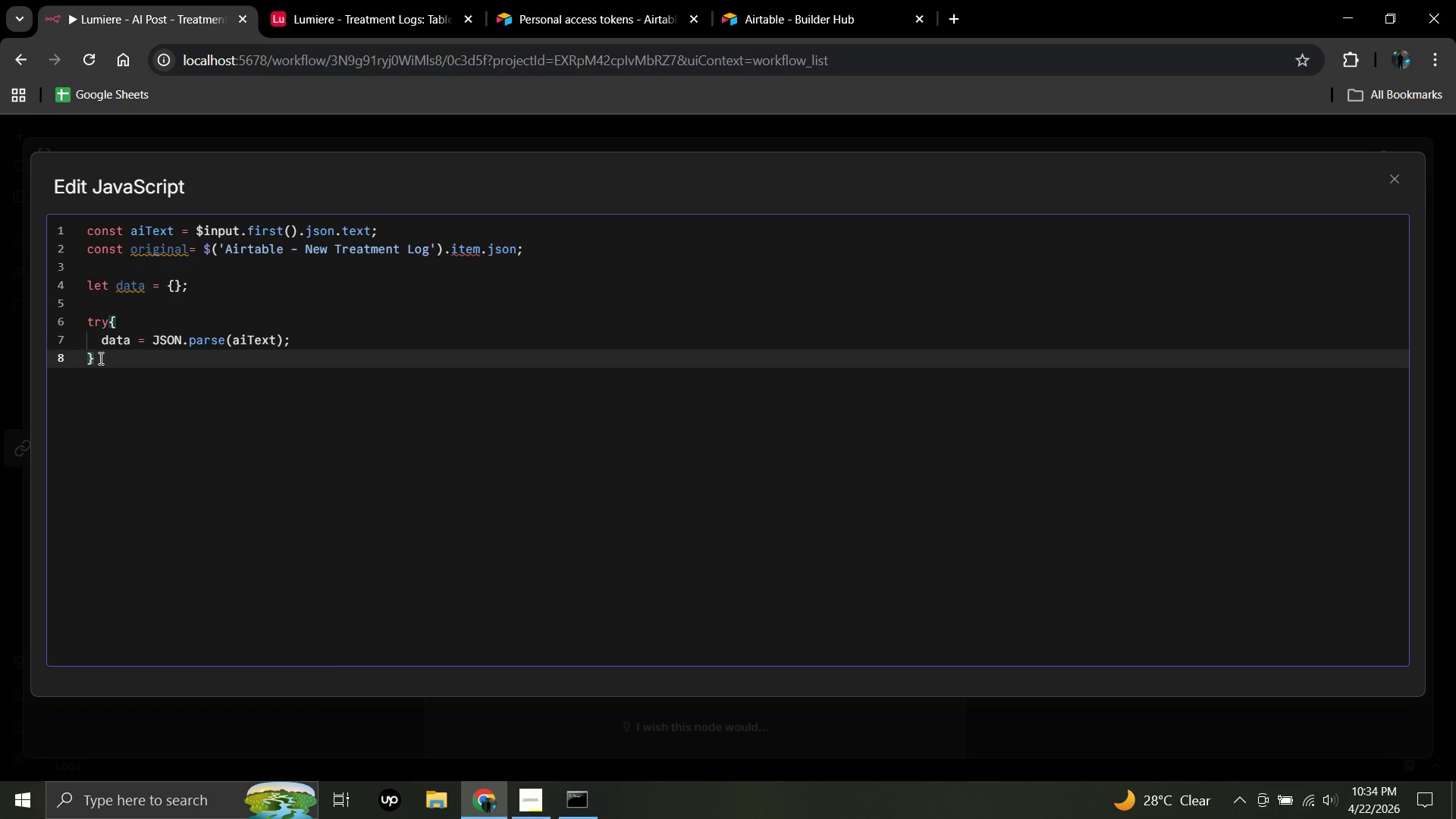 
type( catch (e)
 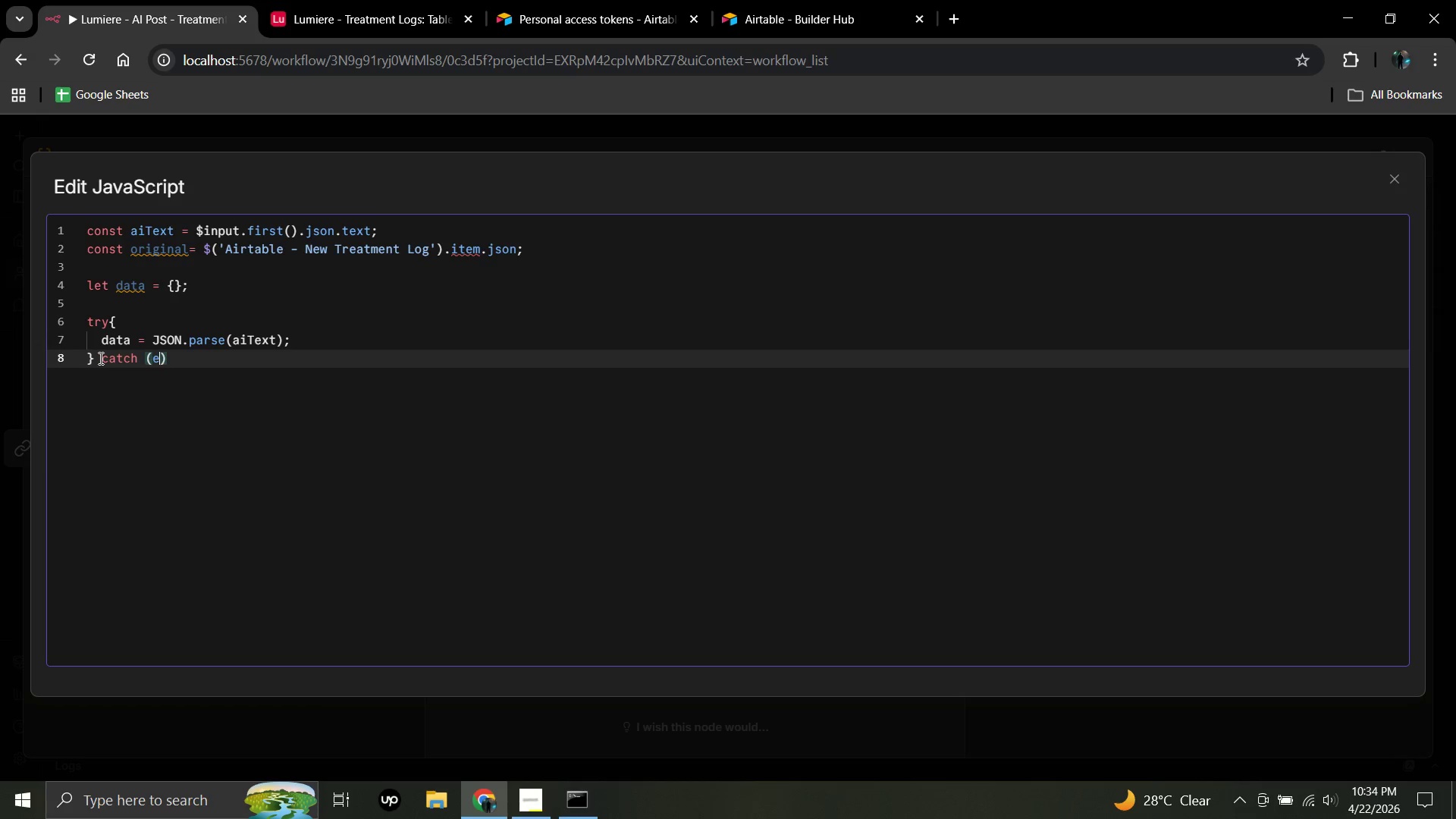 
left_click([168, 356])
 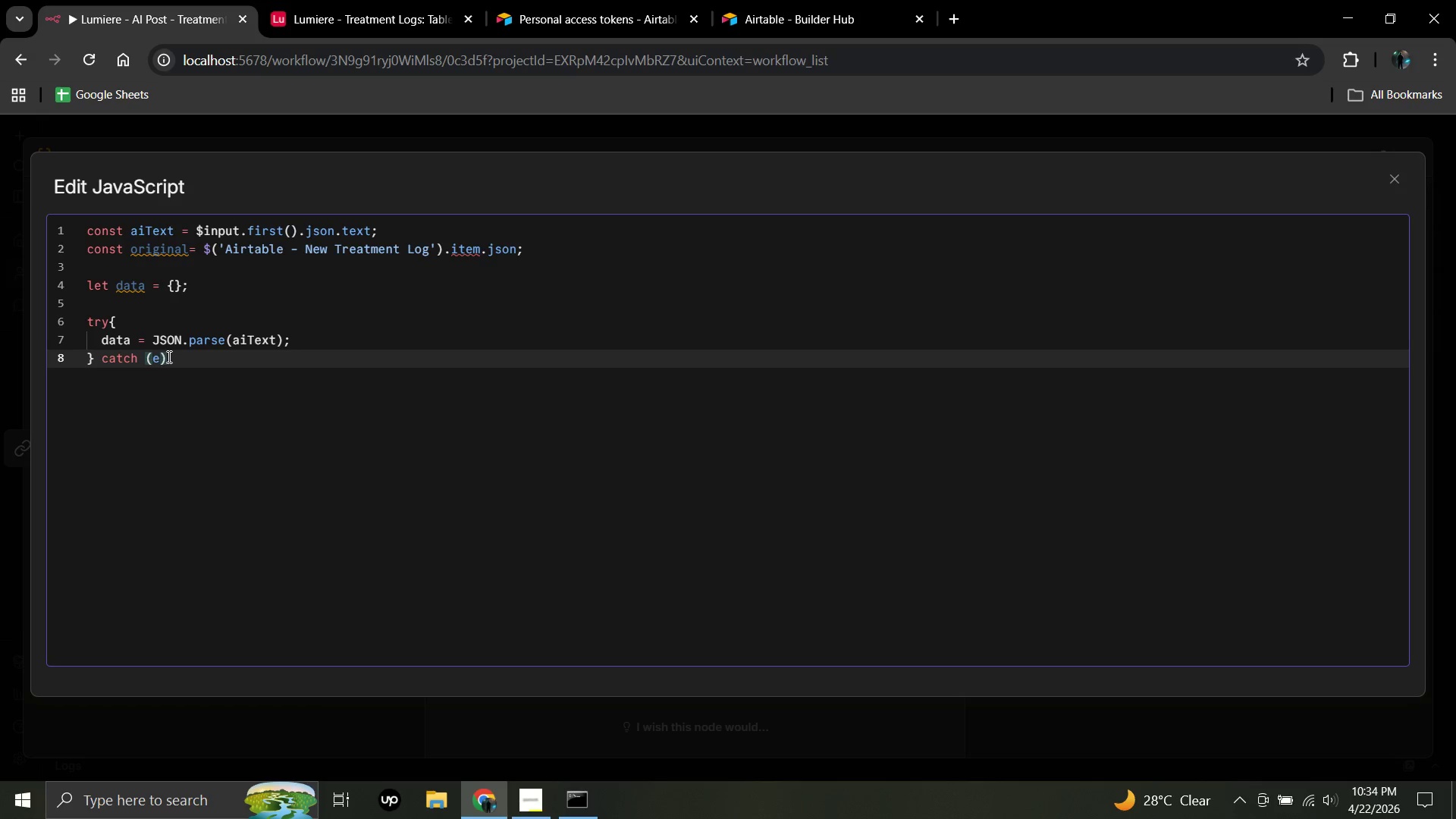 
key(Space)
 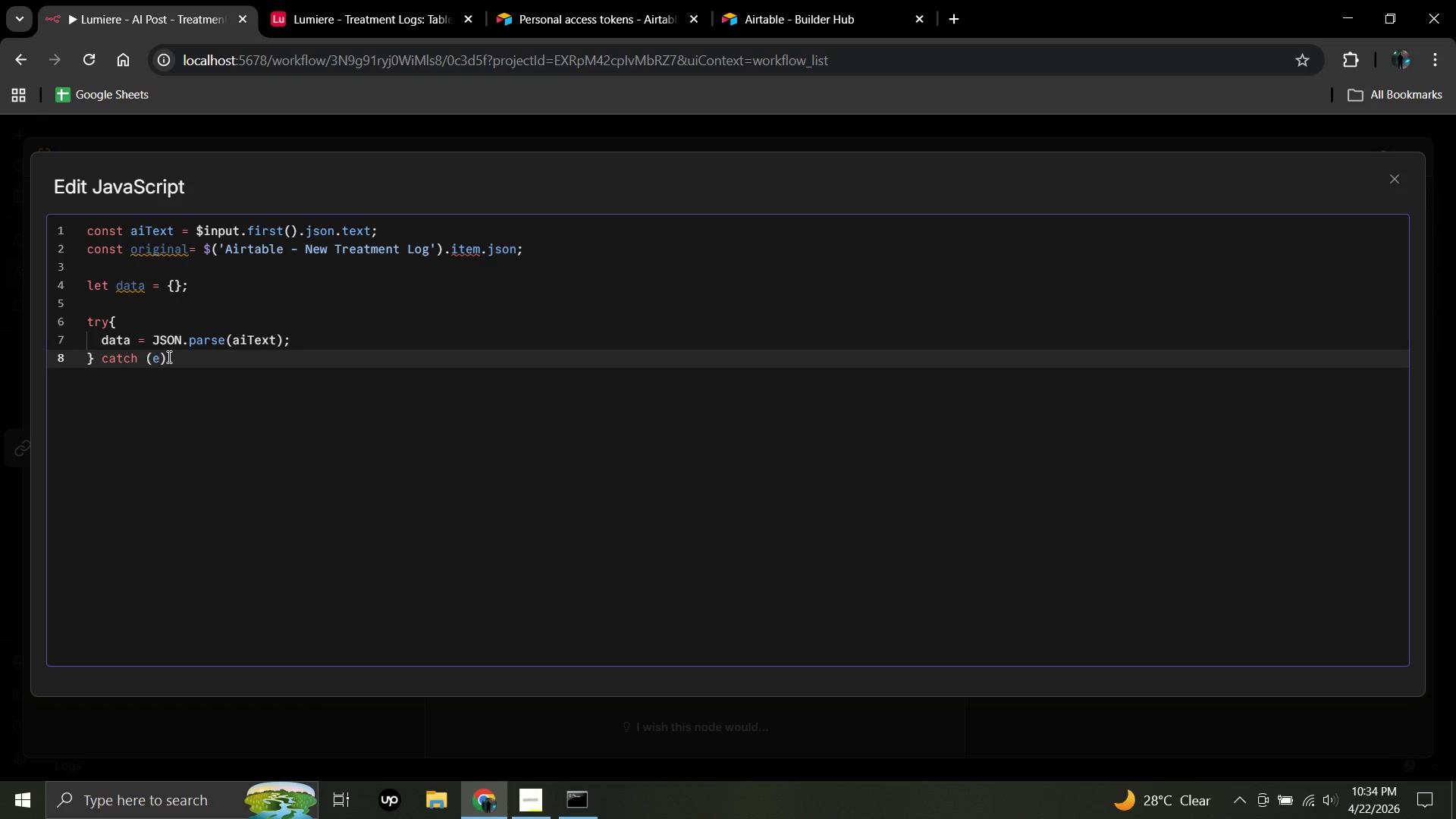 
key(Shift+BracketRight)
 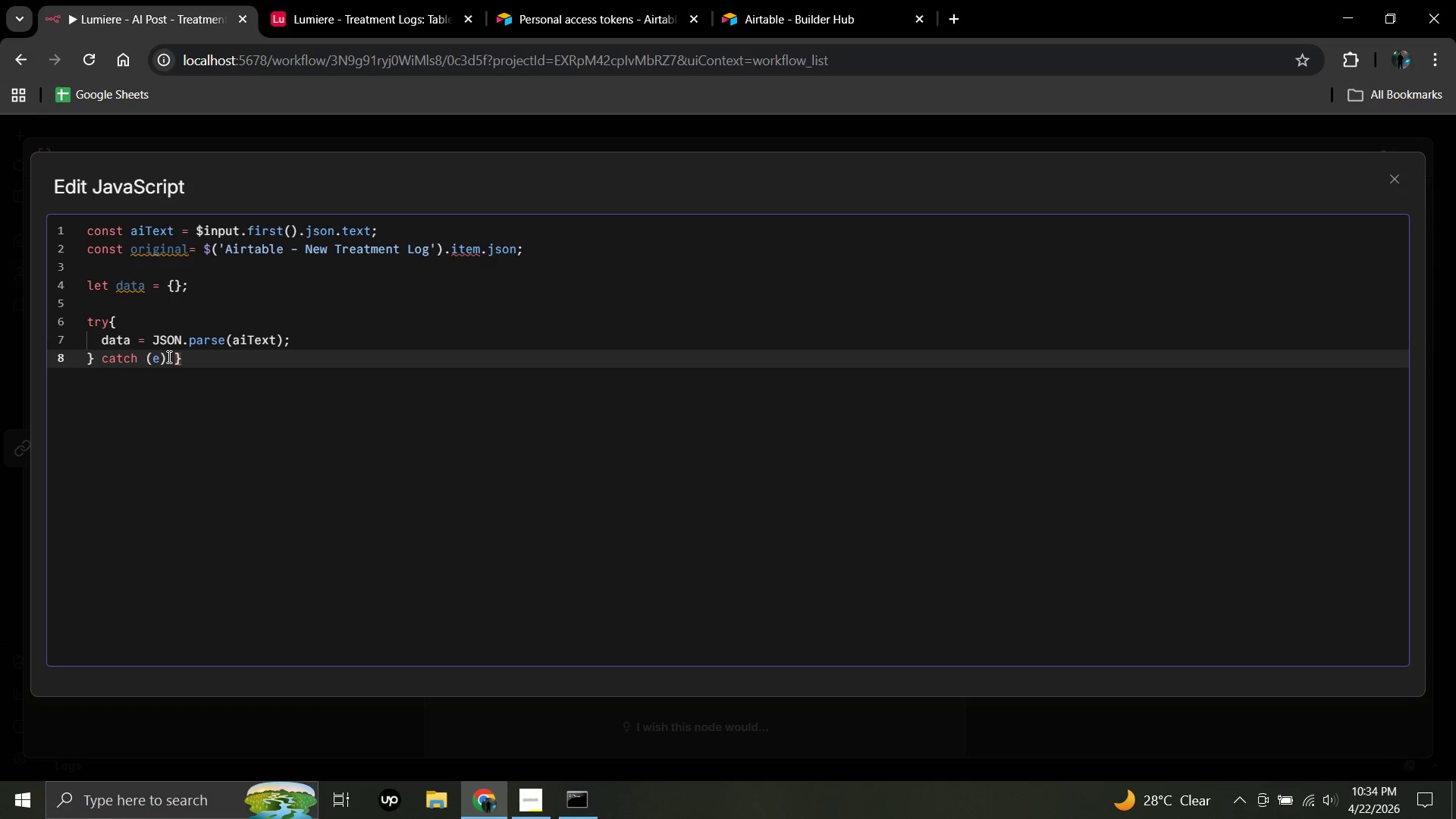 
key(Backspace)
 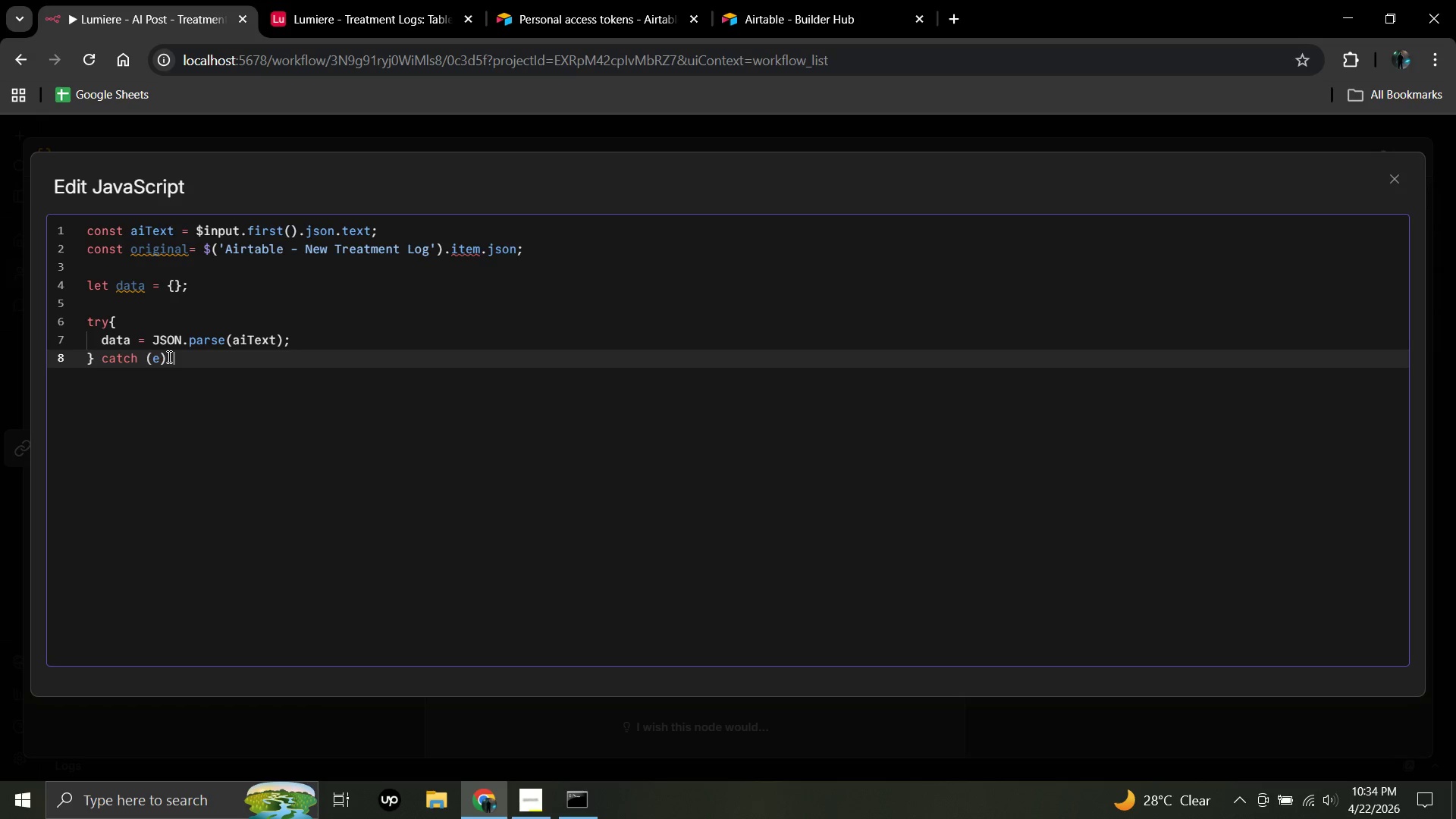 
key(Shift+BracketLeft)
 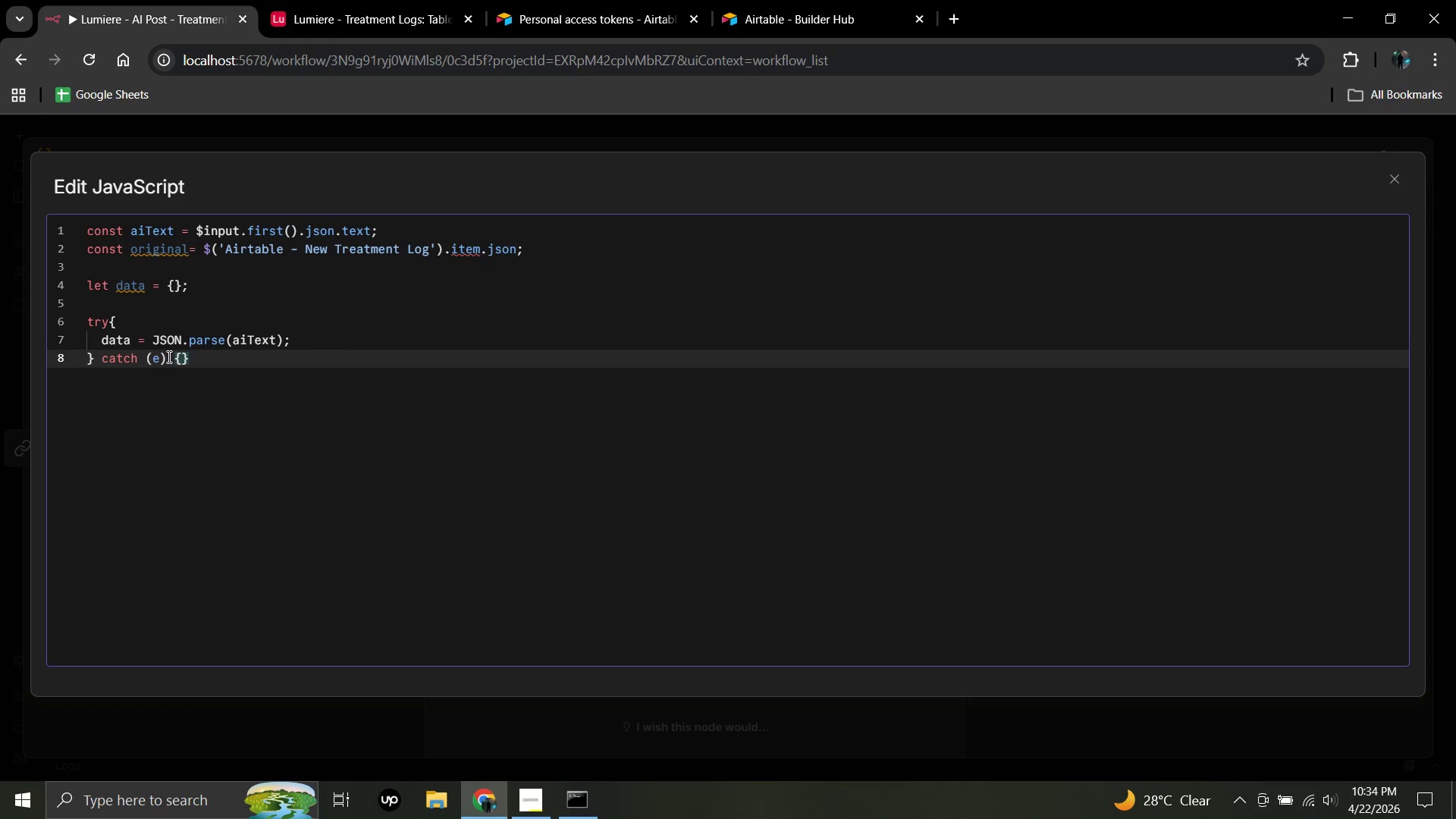 
key(Enter)
 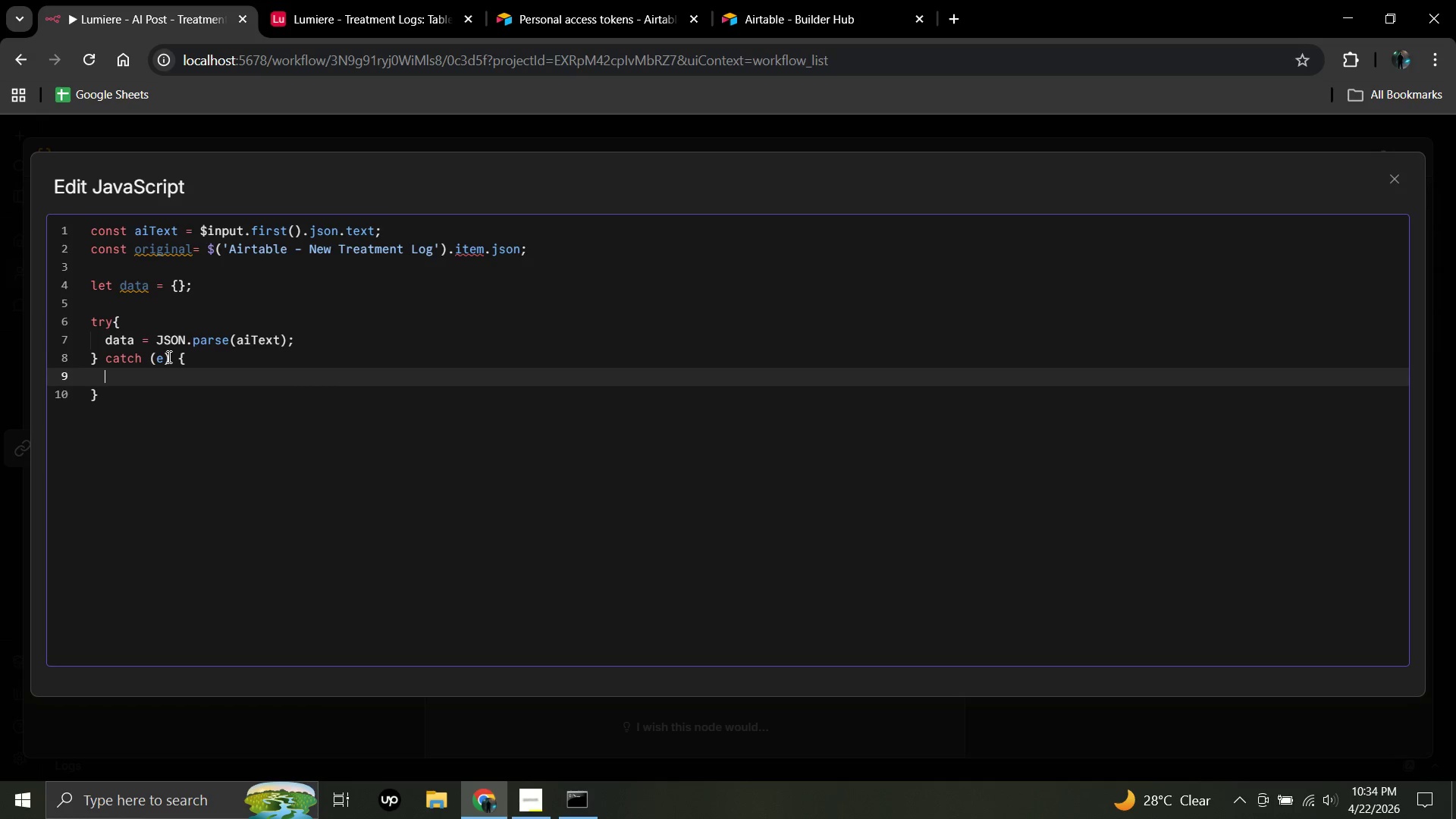 
type(throw new error)
 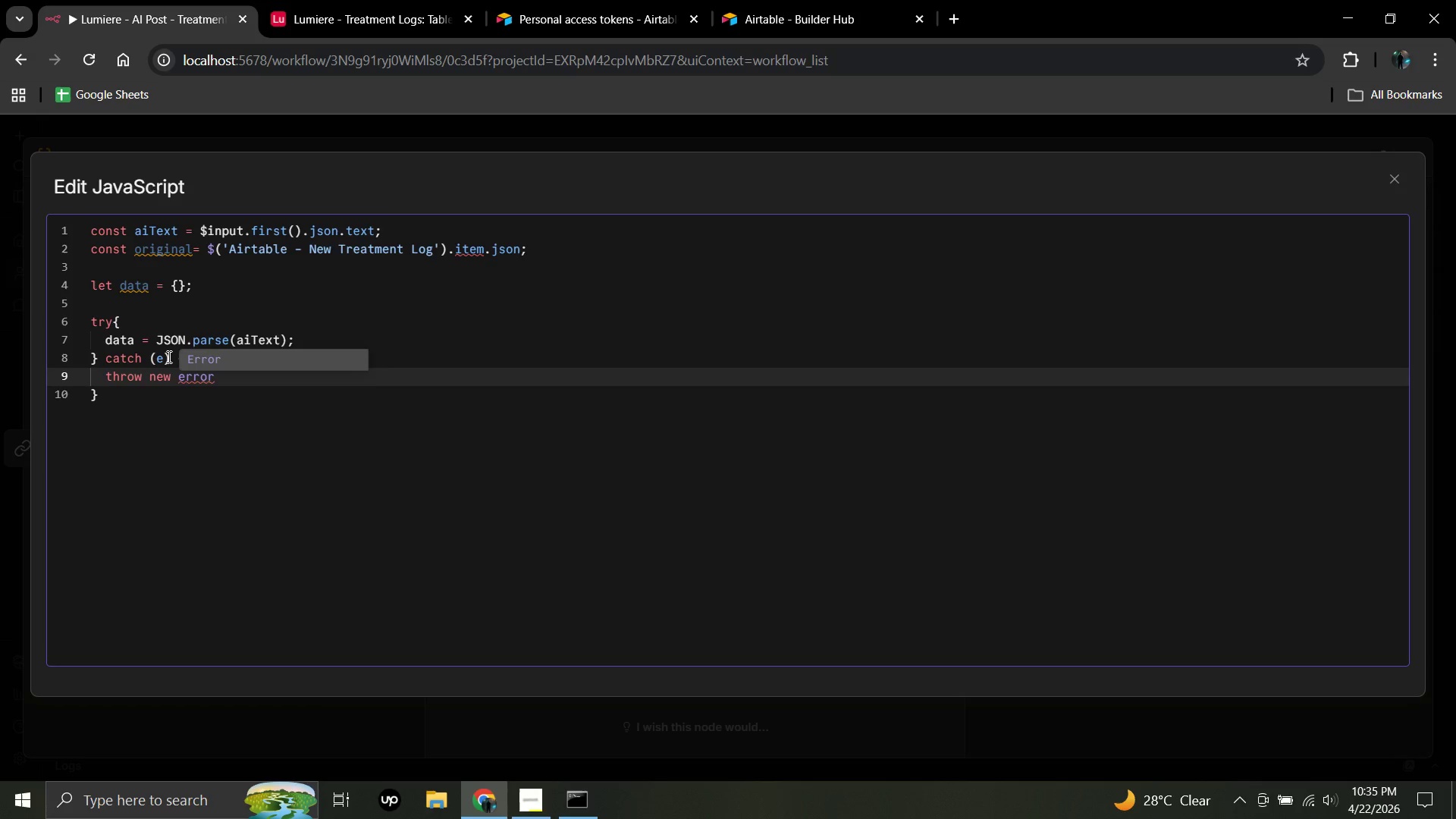 
hold_key(key=ShiftRight, duration=1.52)
 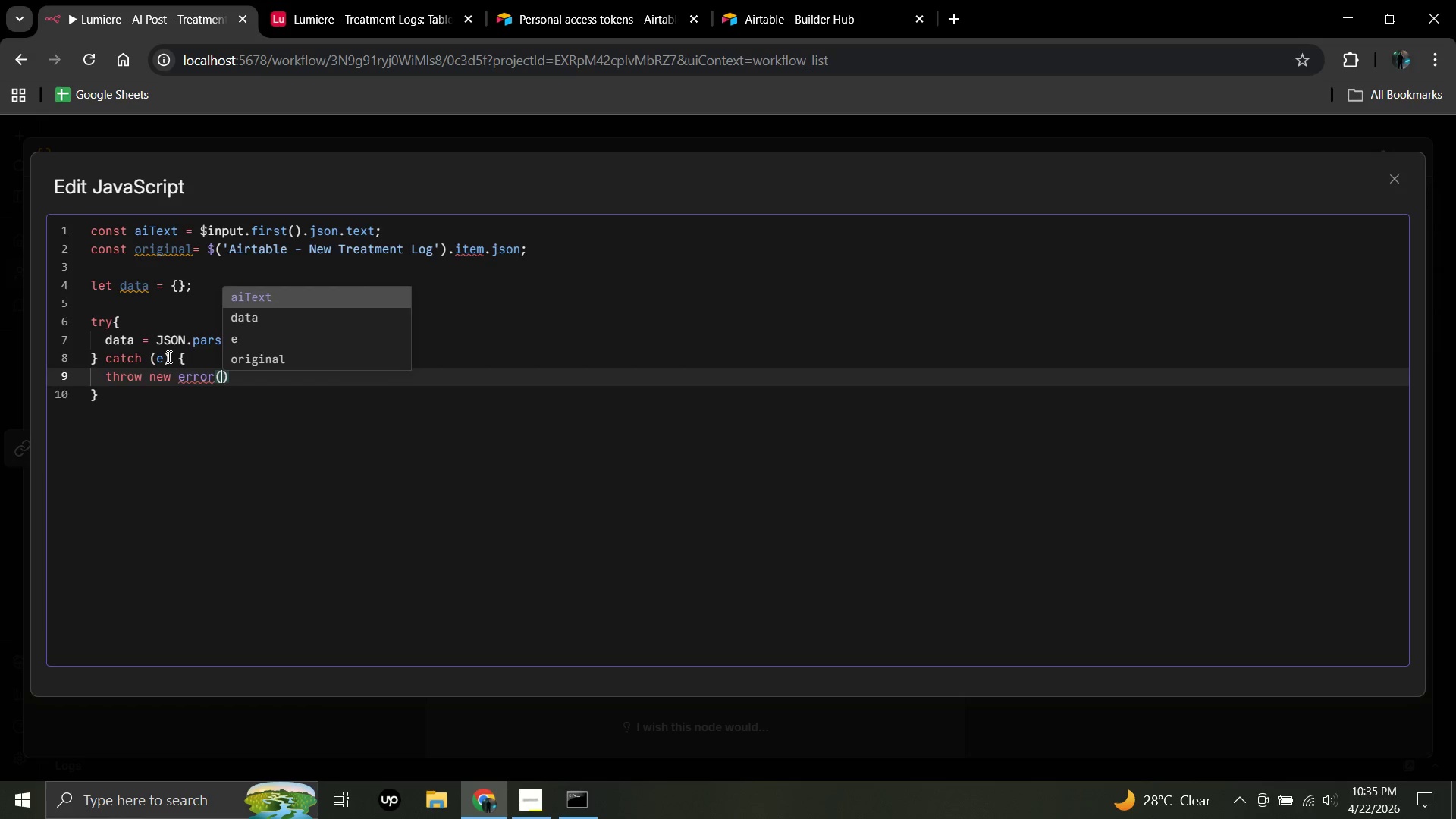 
key(Shift+9)
 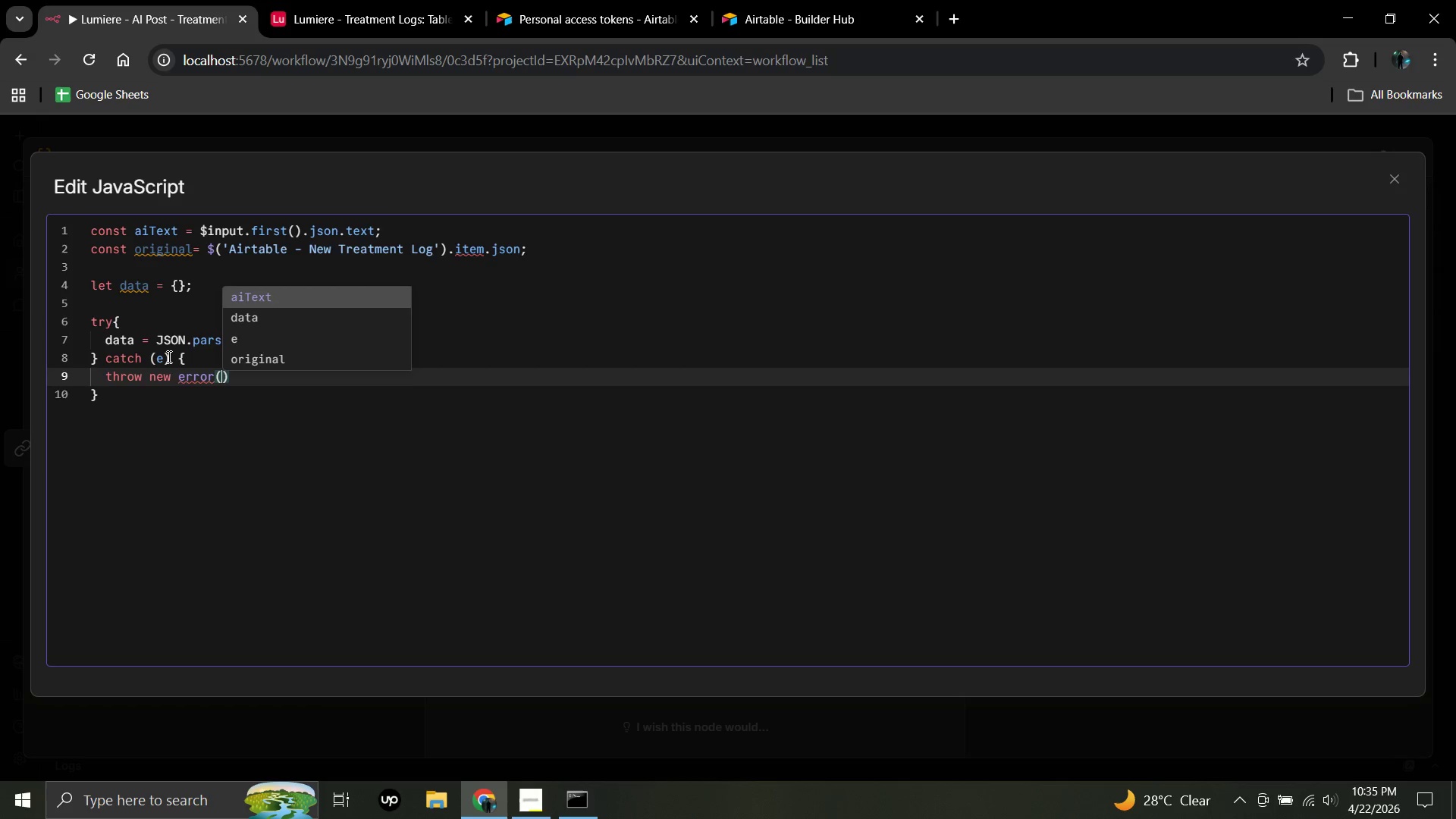 
key(Enter)
 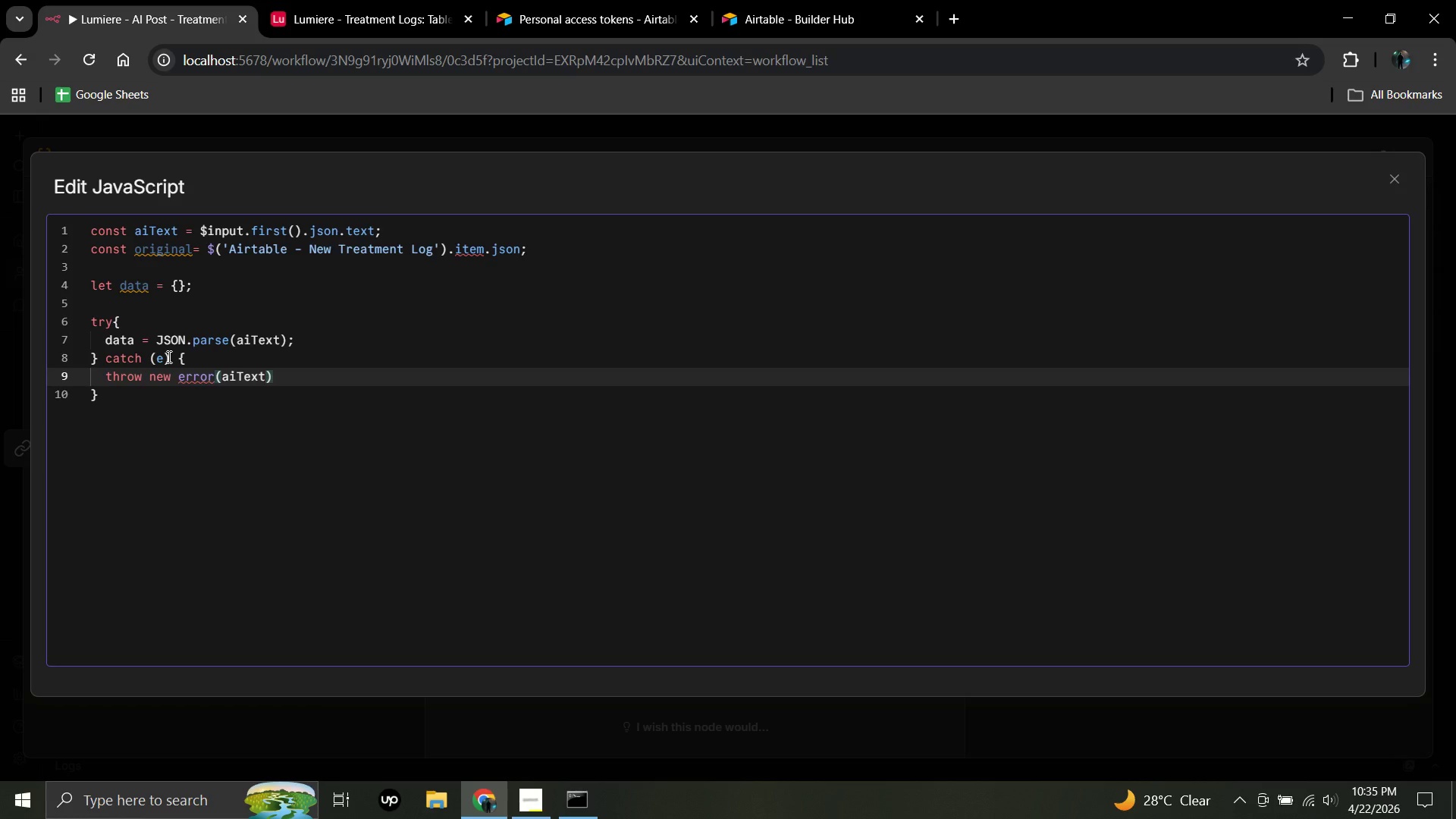 
key(Backspace)
 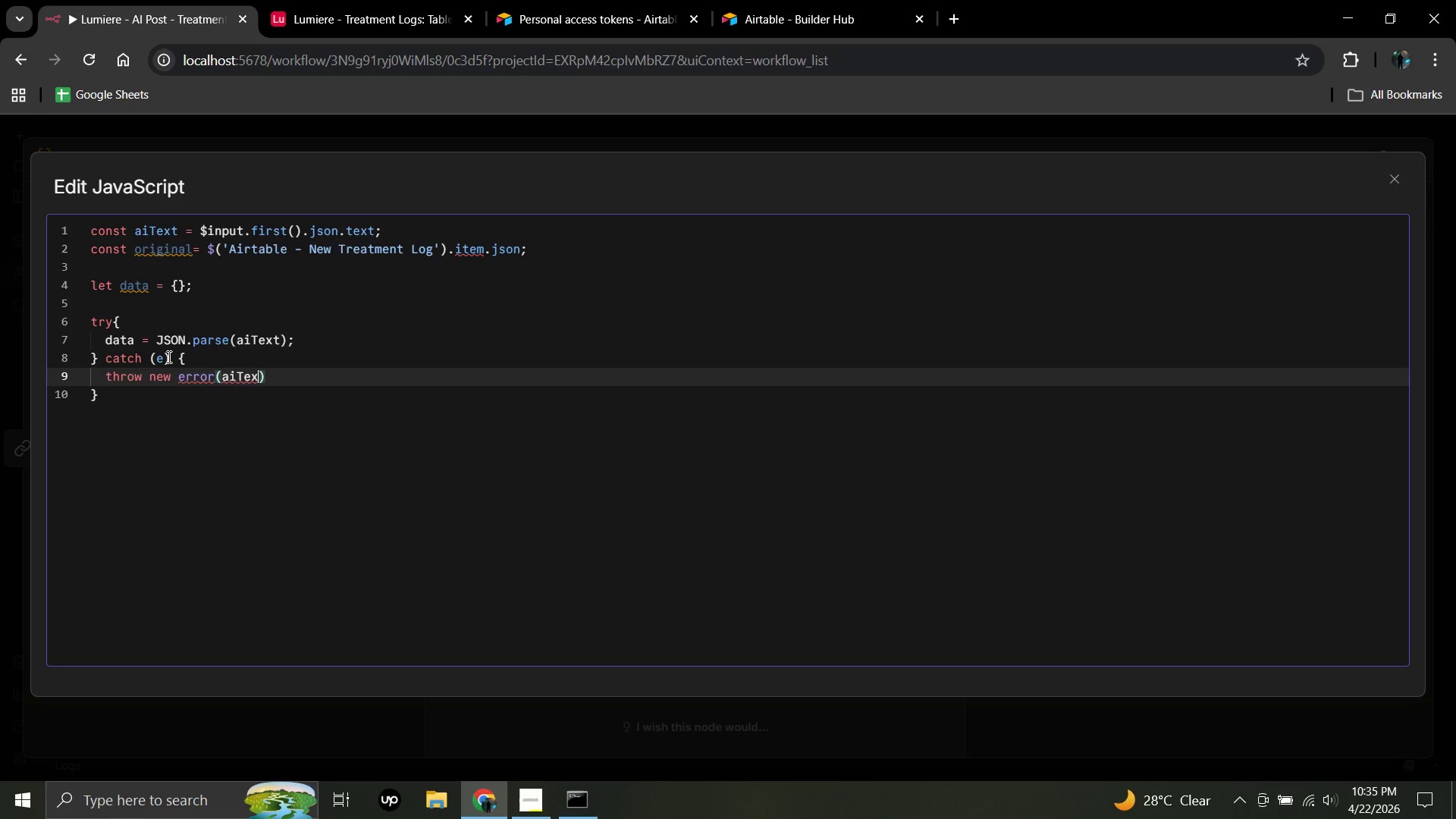 
key(Backspace)
 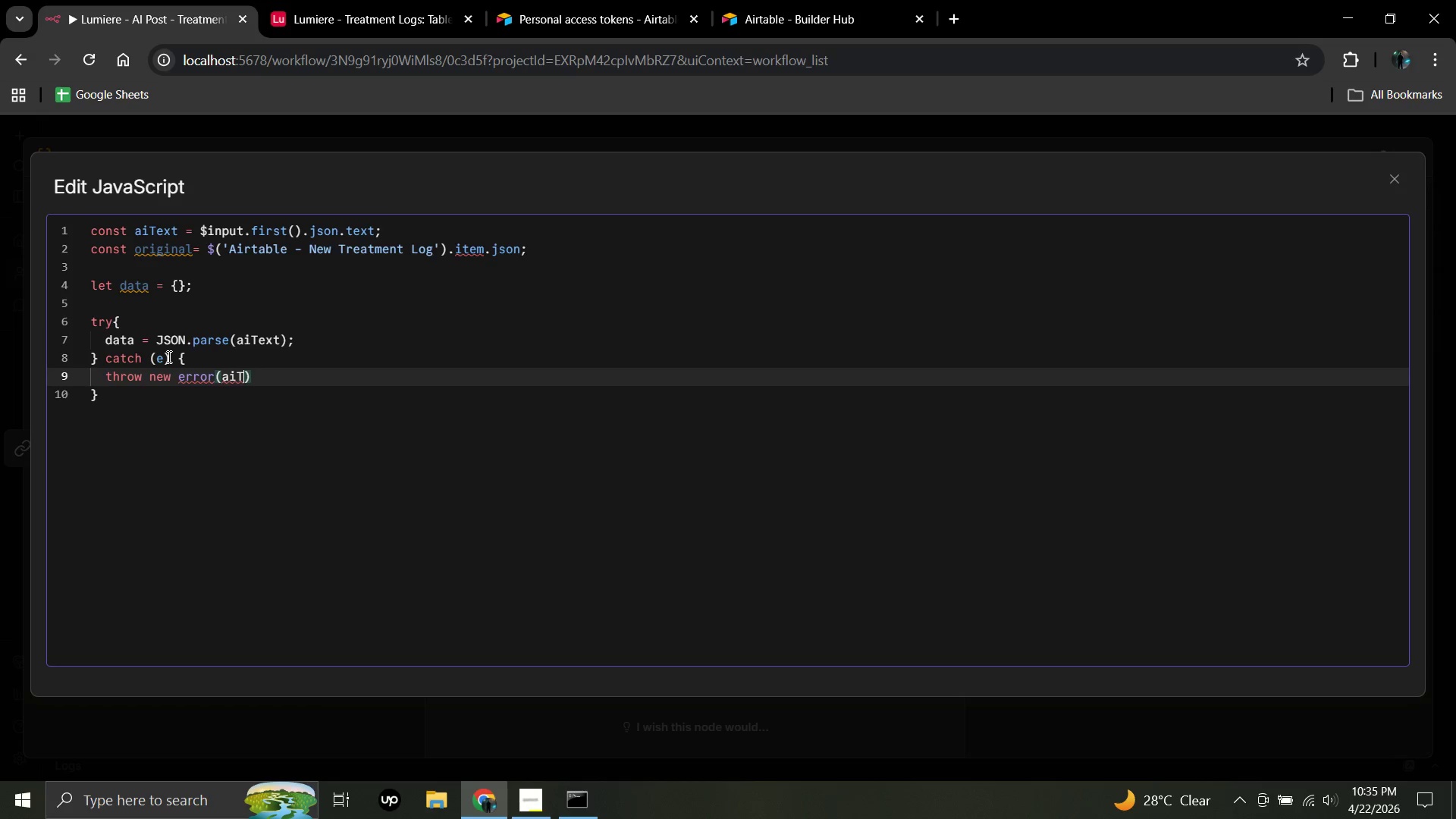 
key(Backspace)
 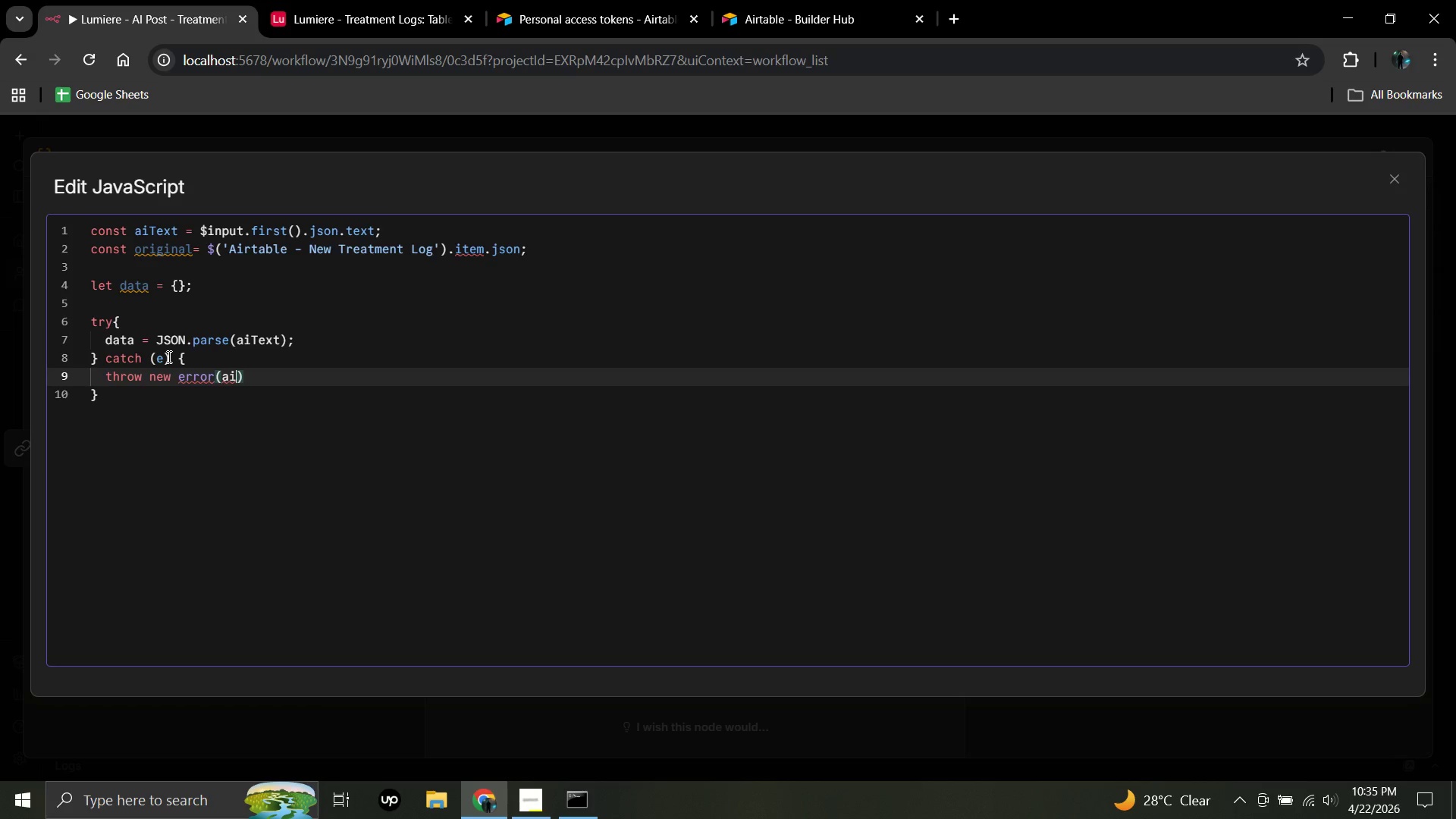 
key(Backspace)
 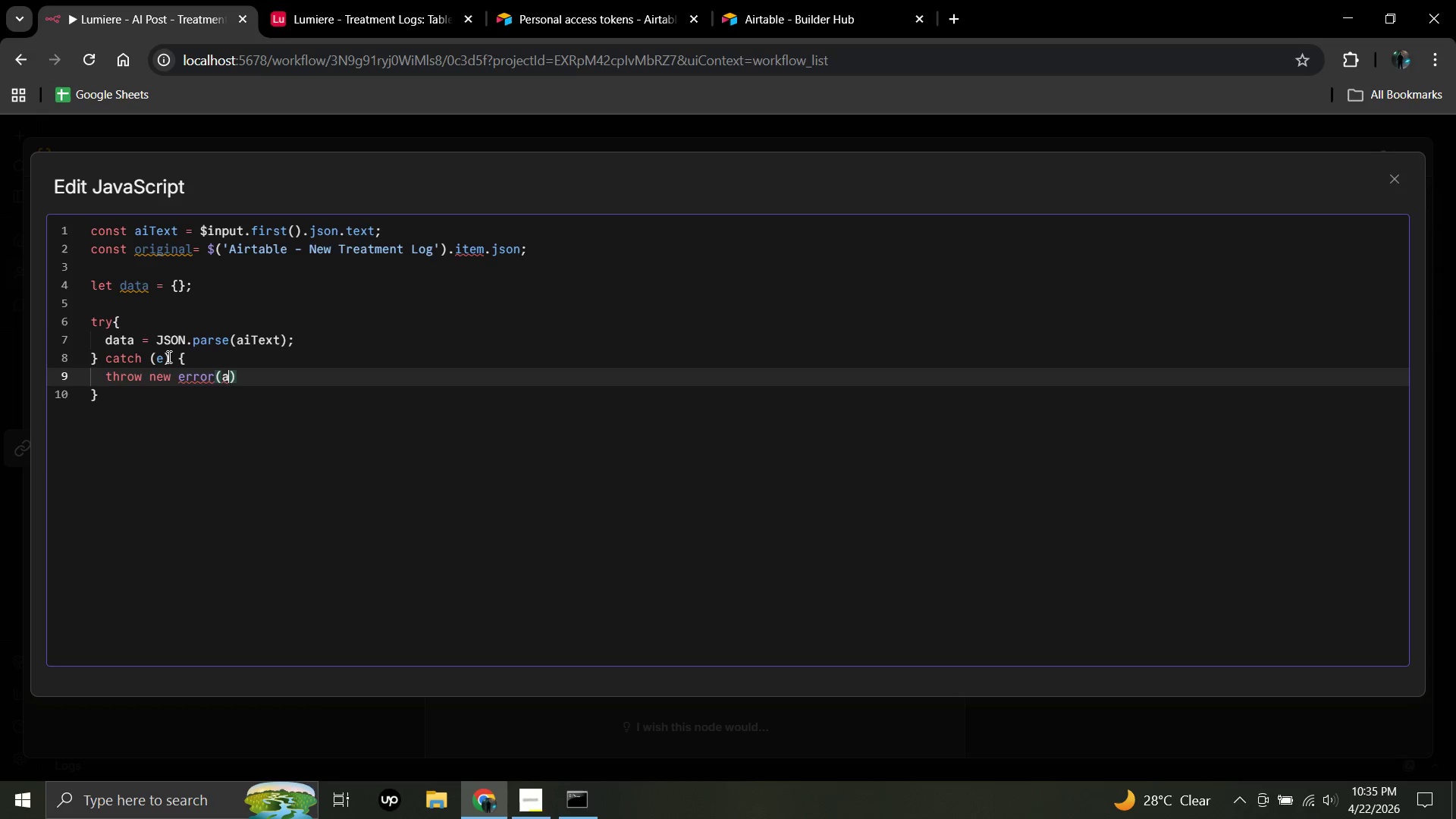 
key(Backspace)
 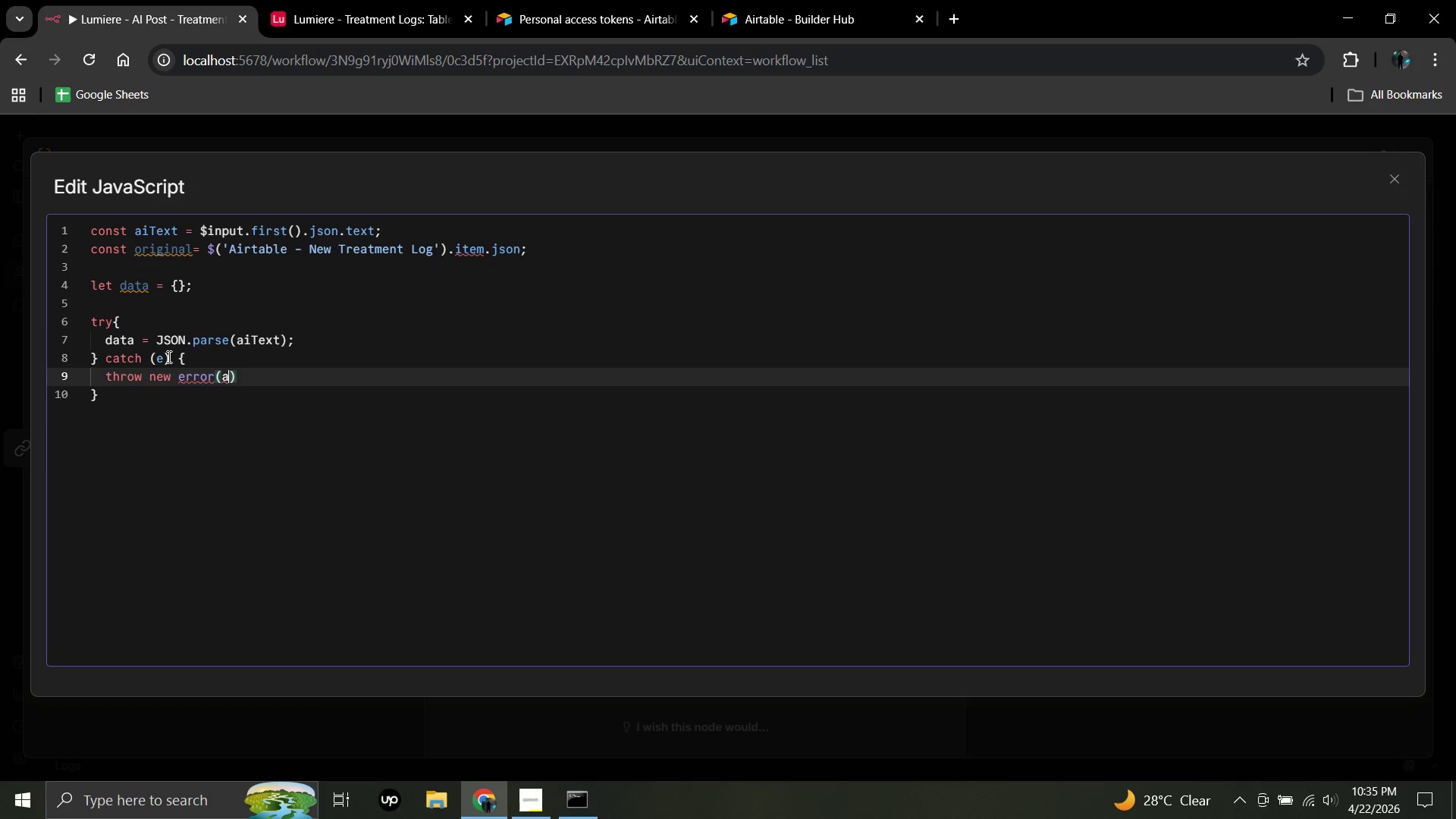 
key(Backspace)
 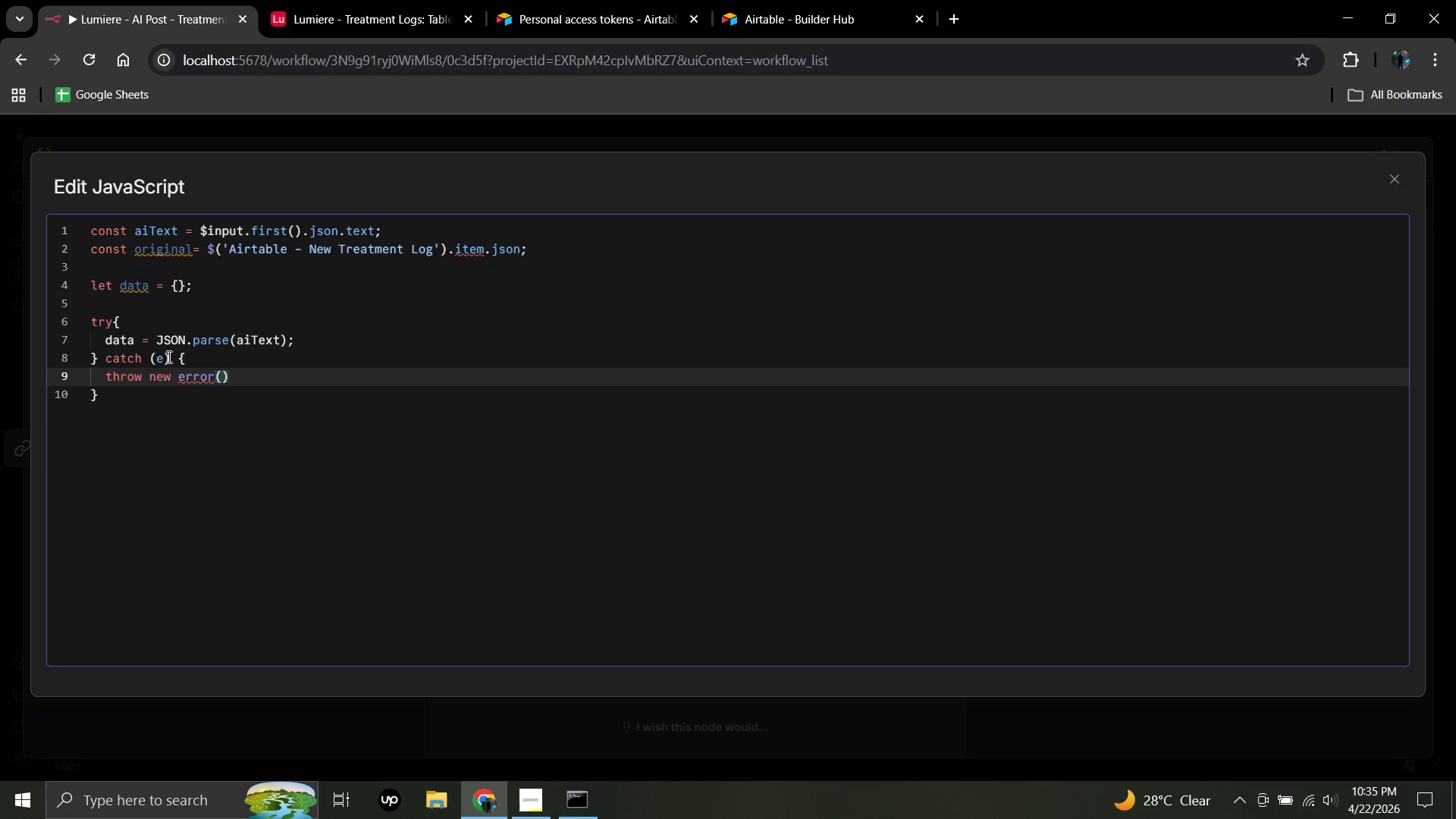 
key(Space)
 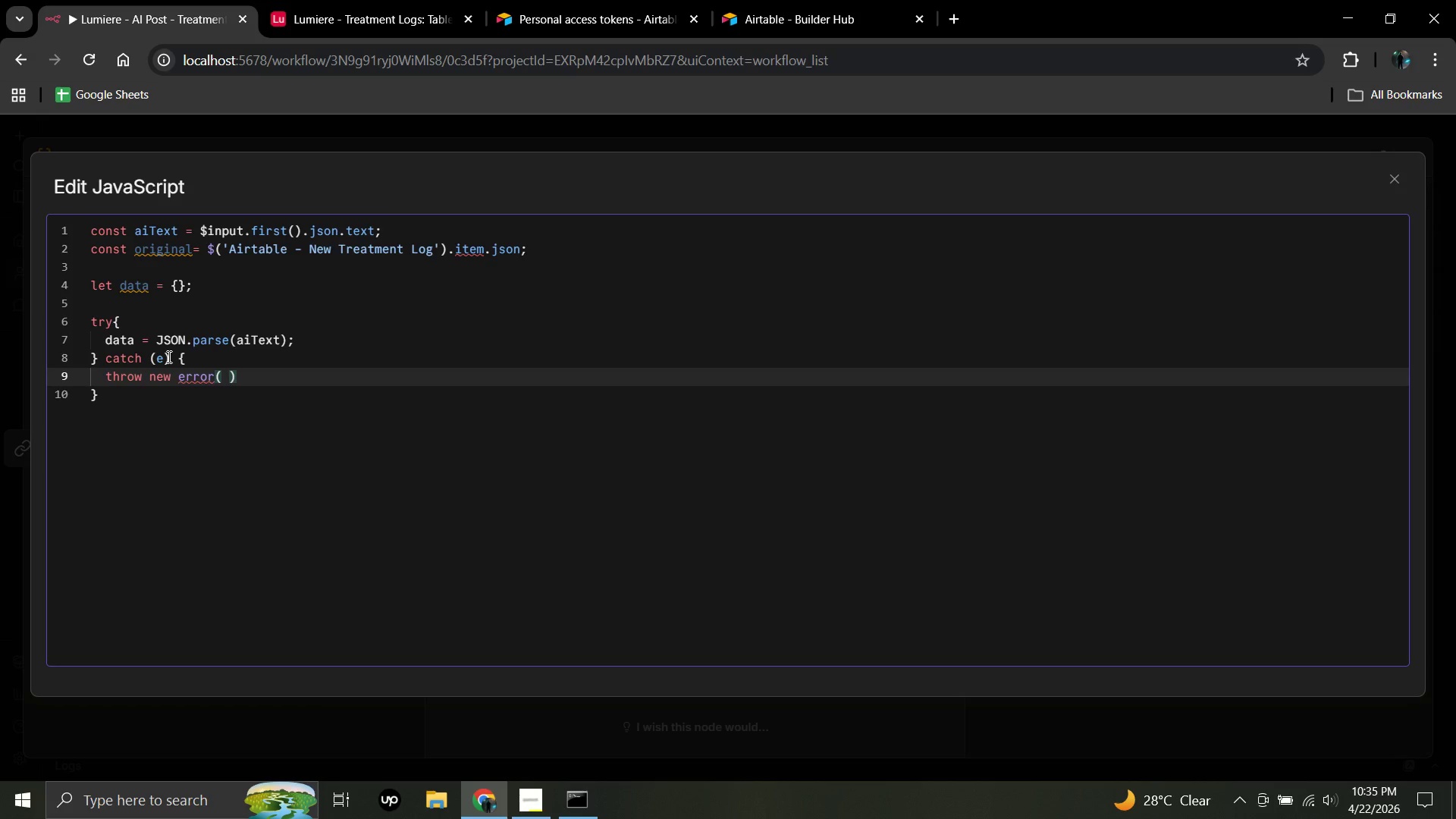 
key(Enter)
 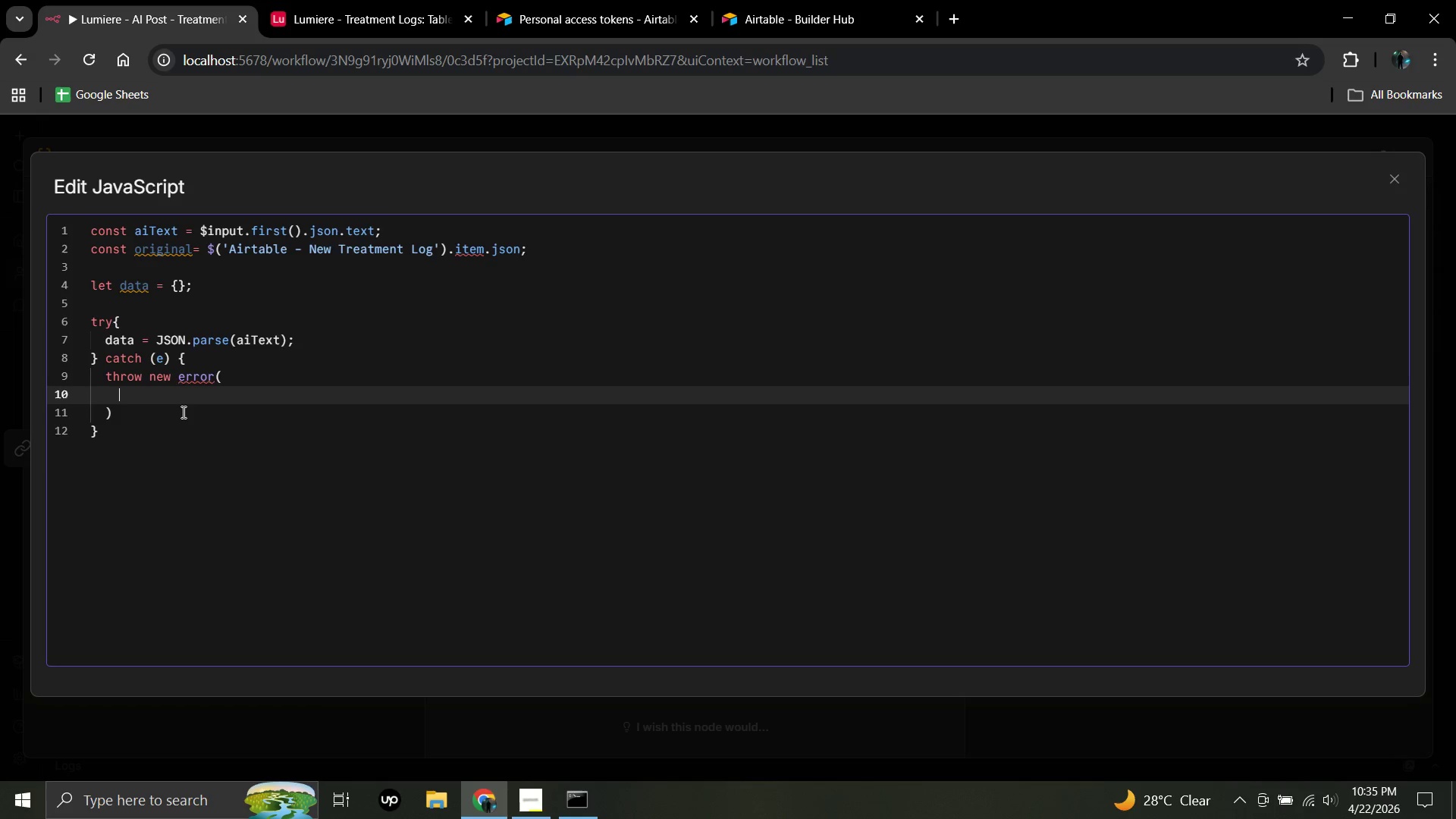 
wait(6.33)
 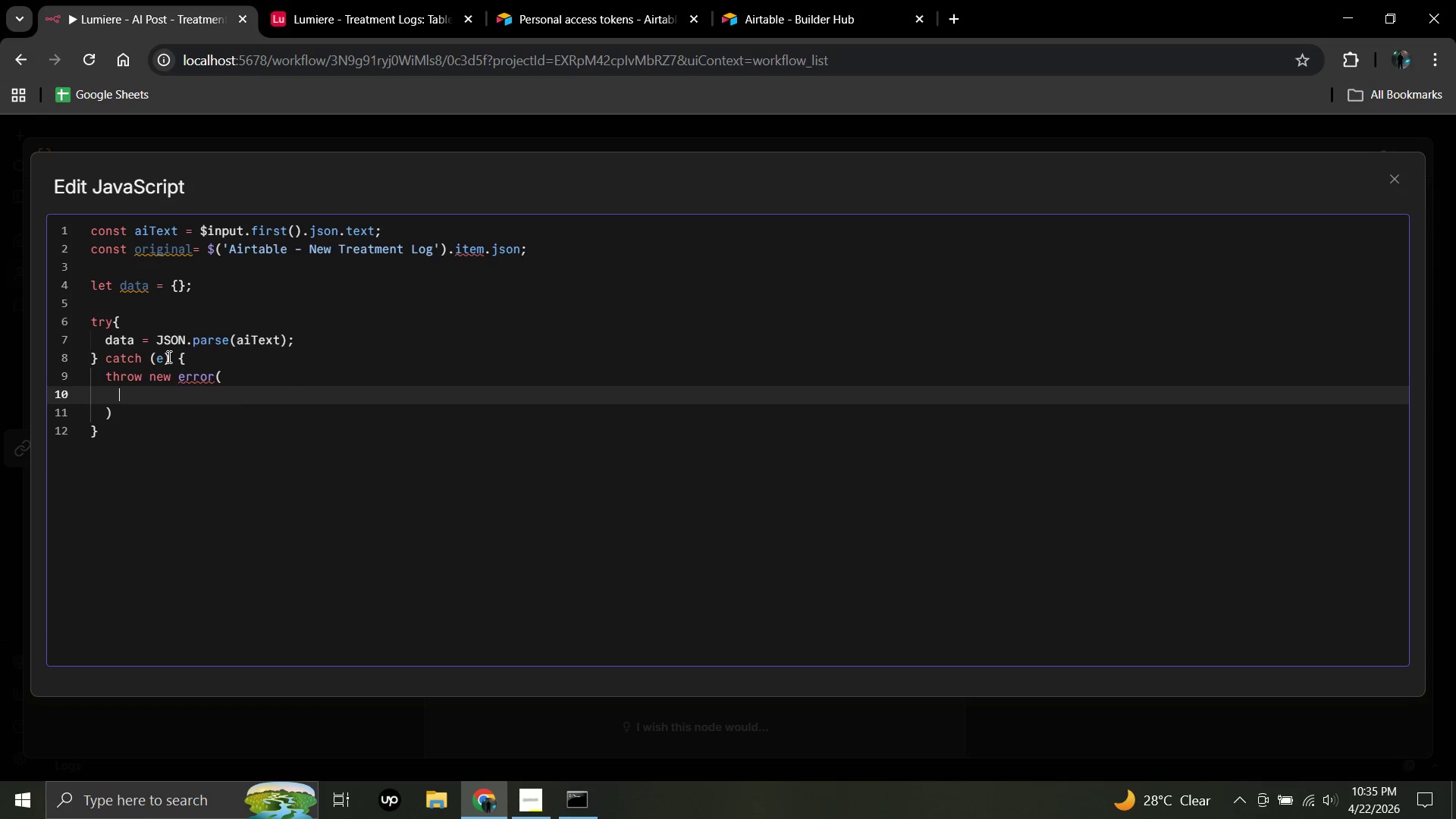 
left_click([183, 375])
 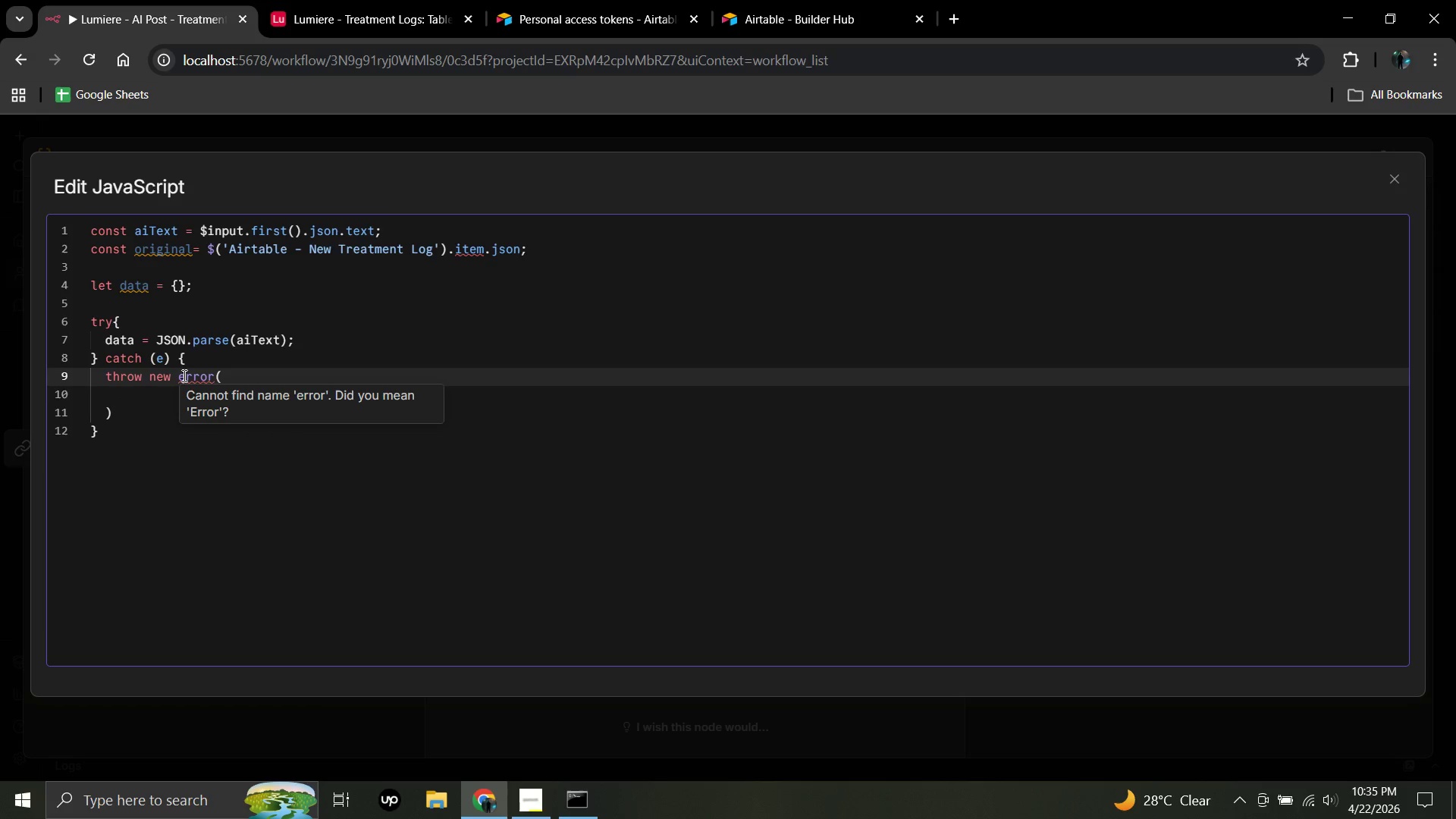 
key(Backspace)
 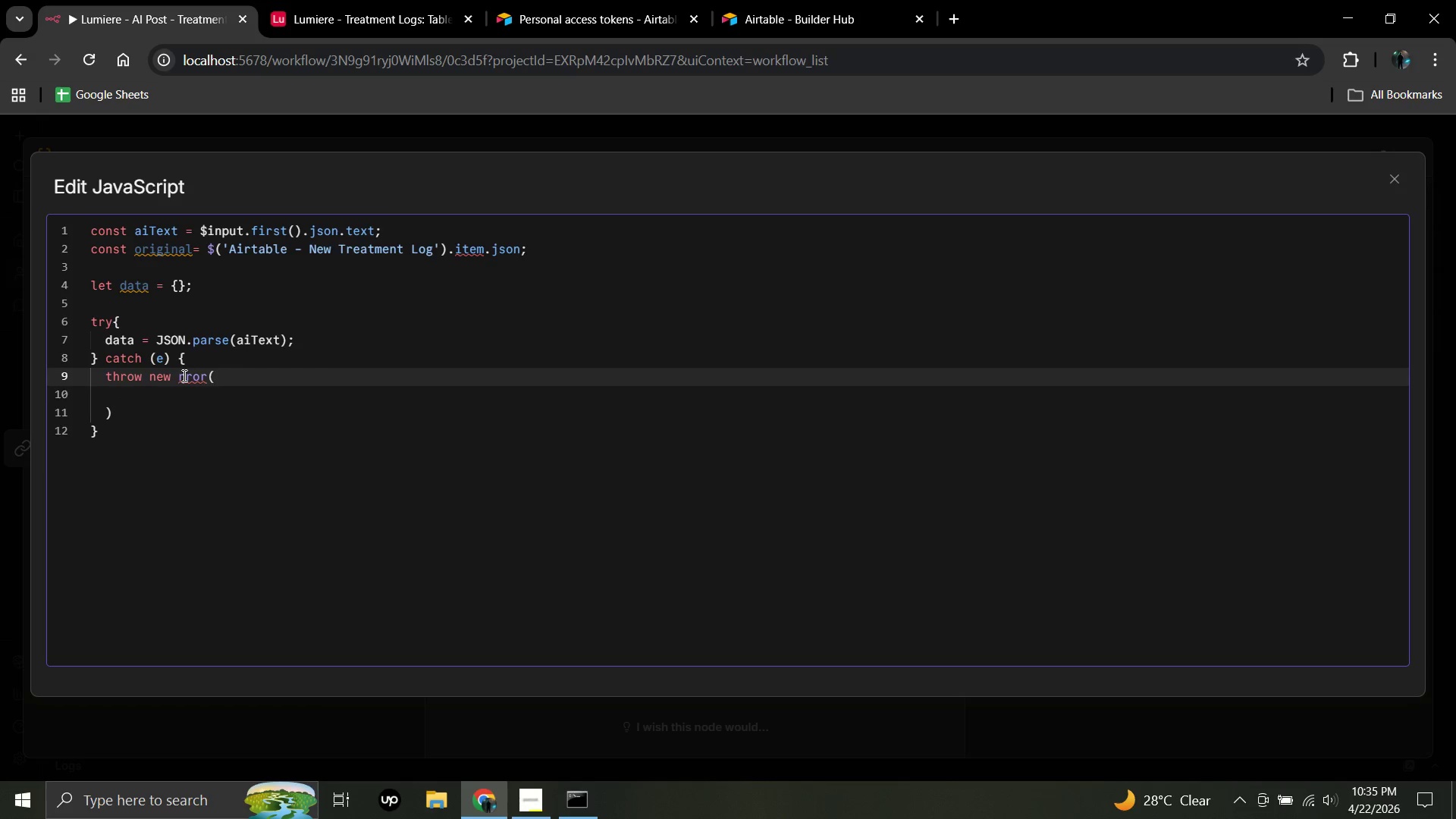 
hold_key(key=CapsLock, duration=0.47)
 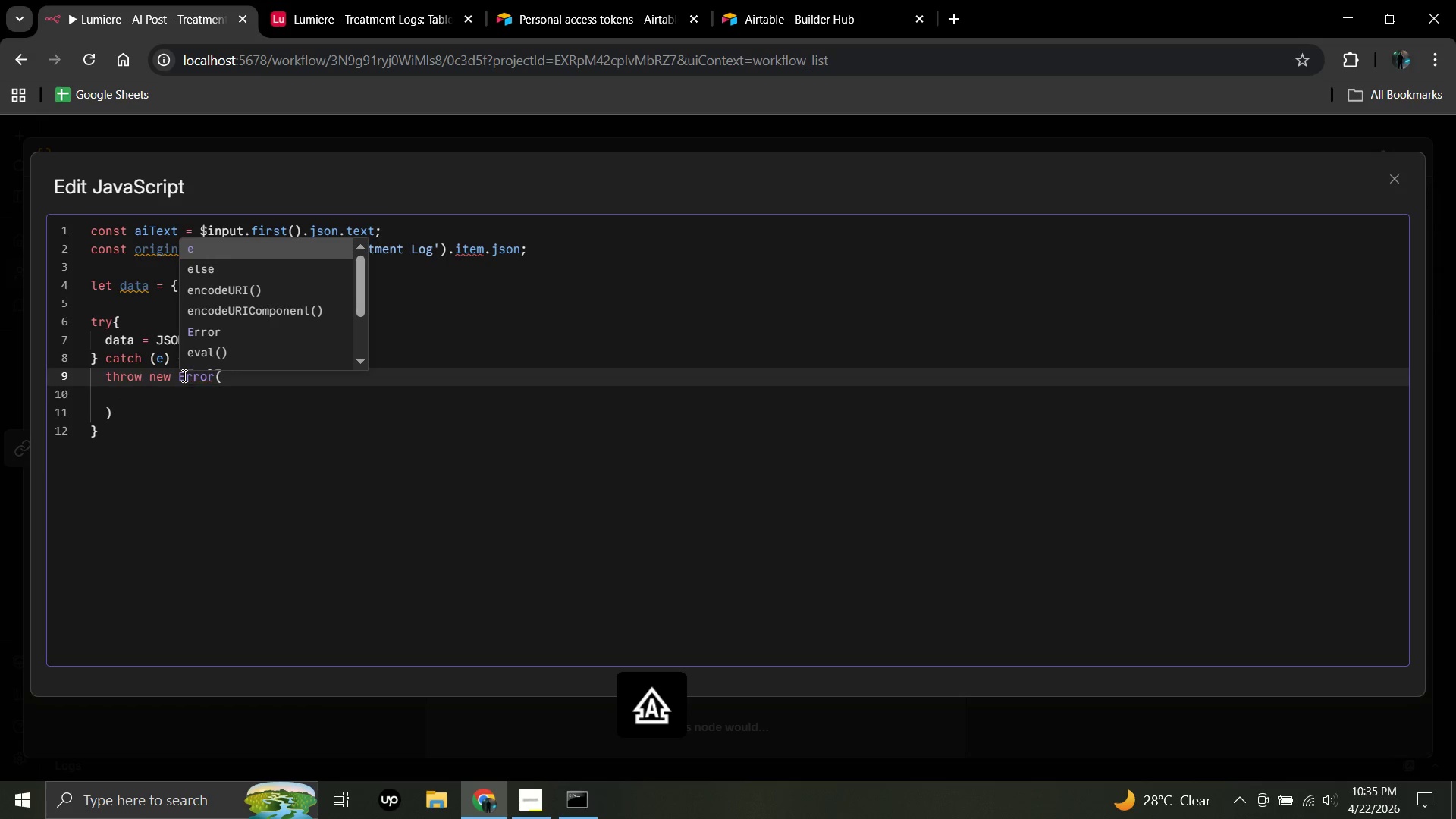 
key(E)
 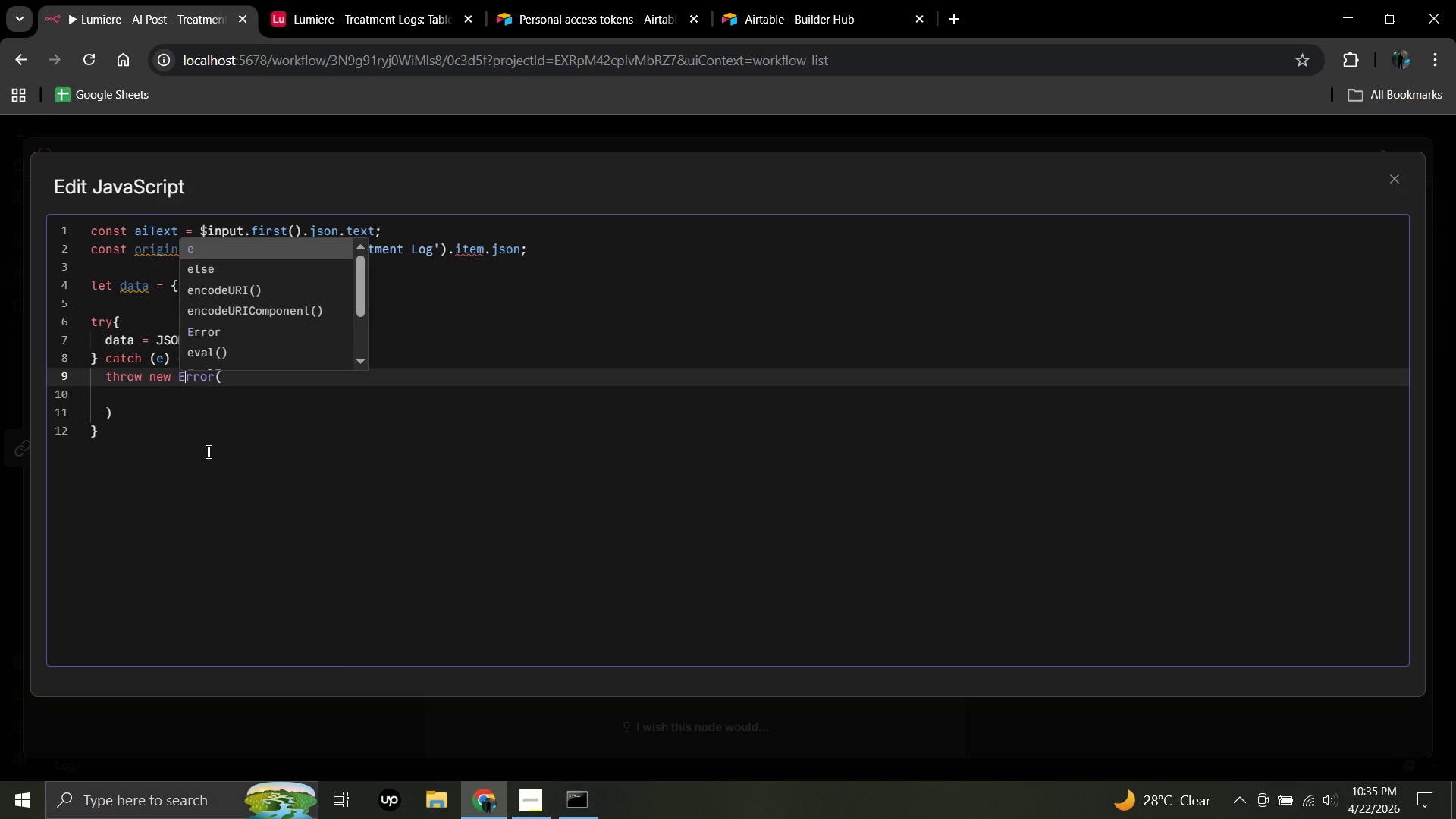 
wait(8.64)
 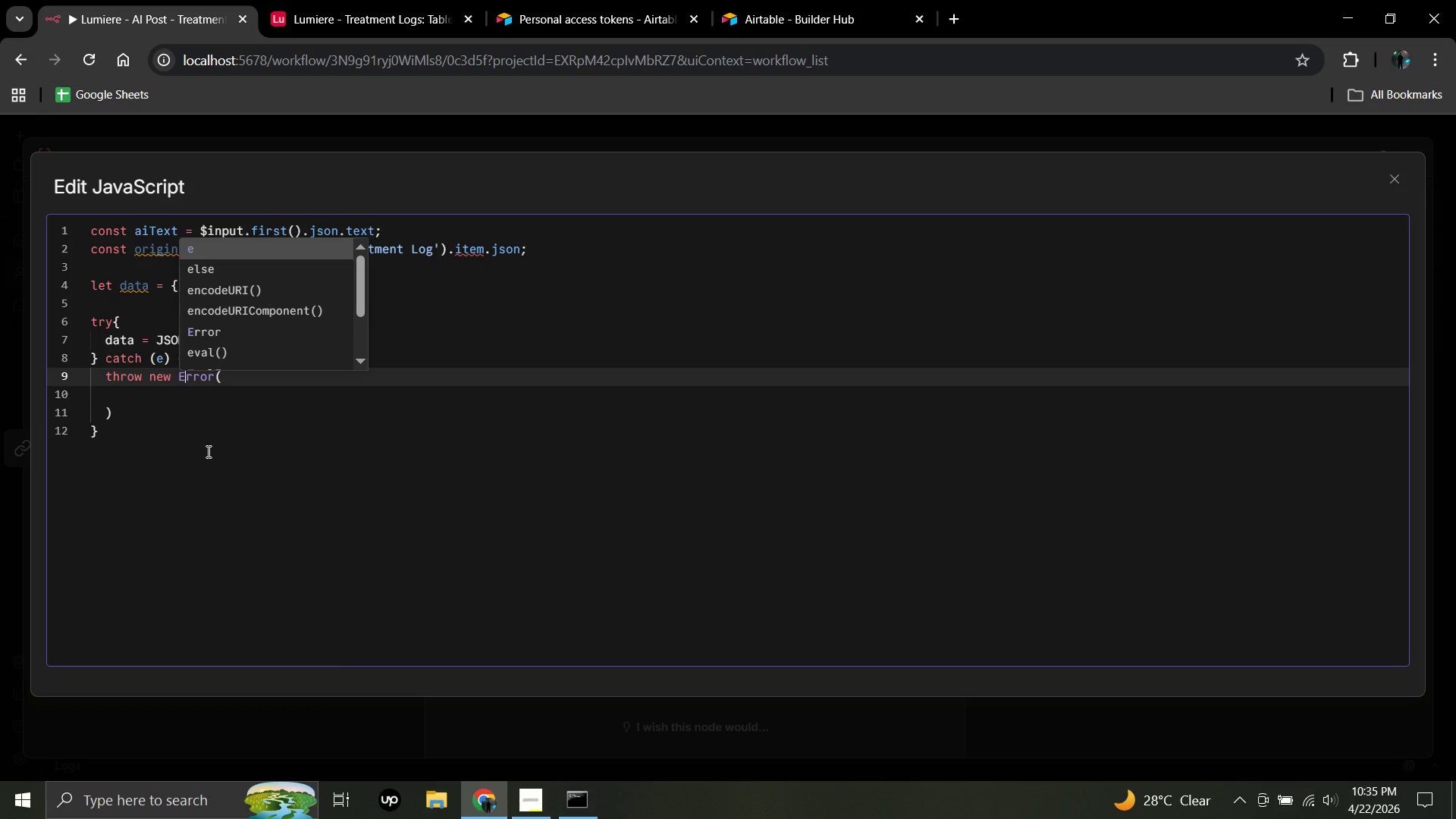 
left_click([126, 394])
 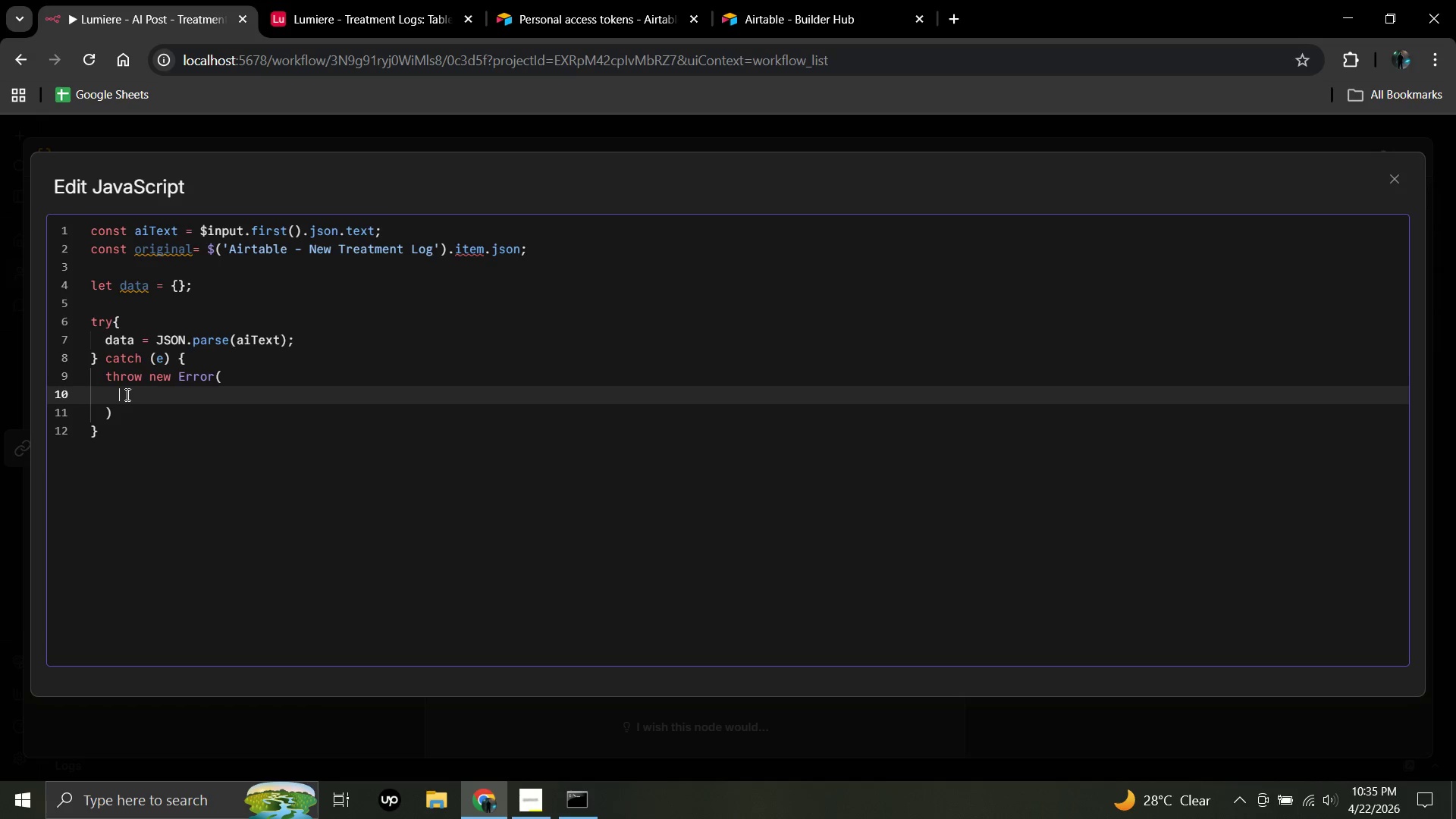 
key(Quote)
 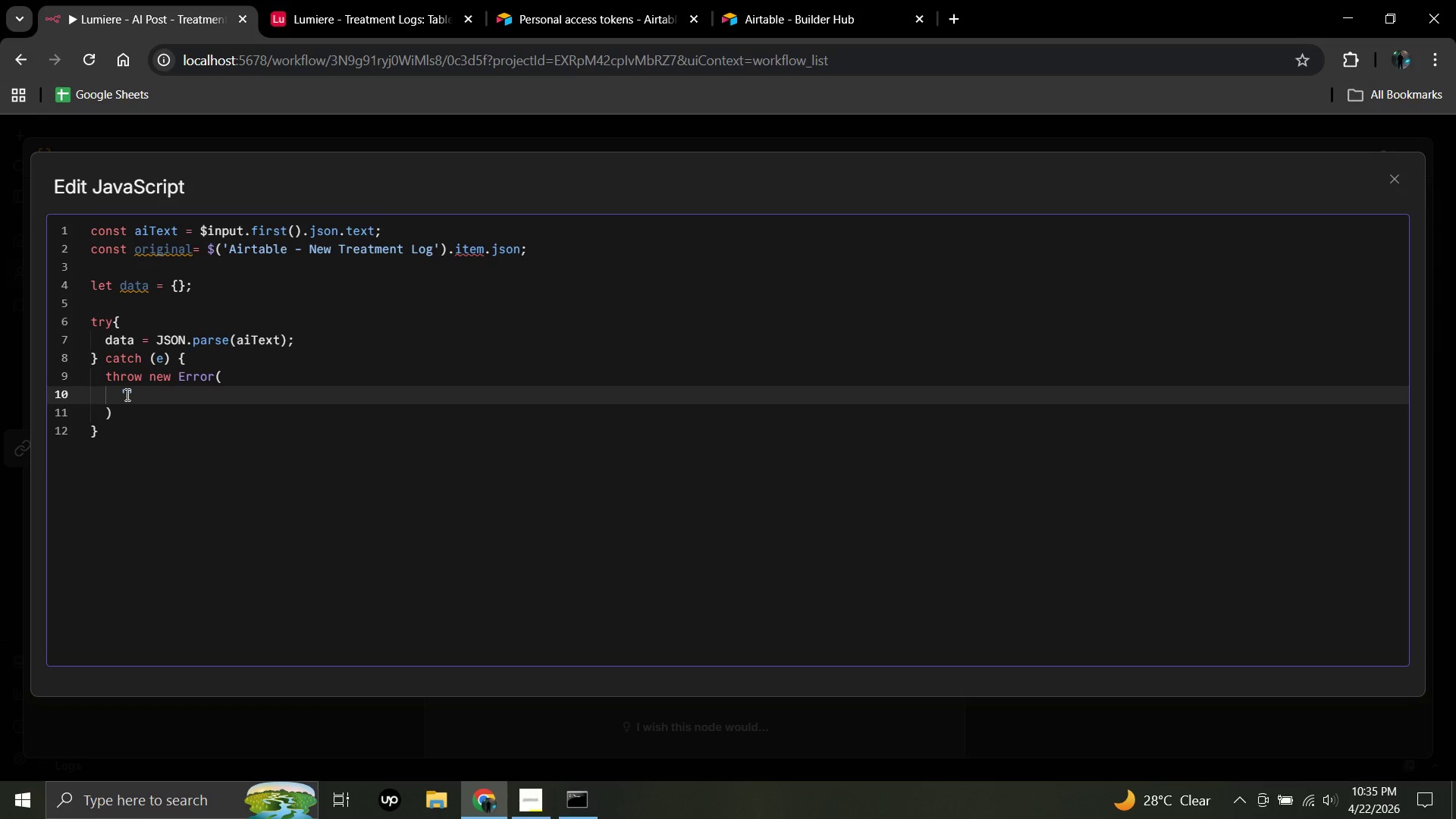 
key(BracketLeft)
 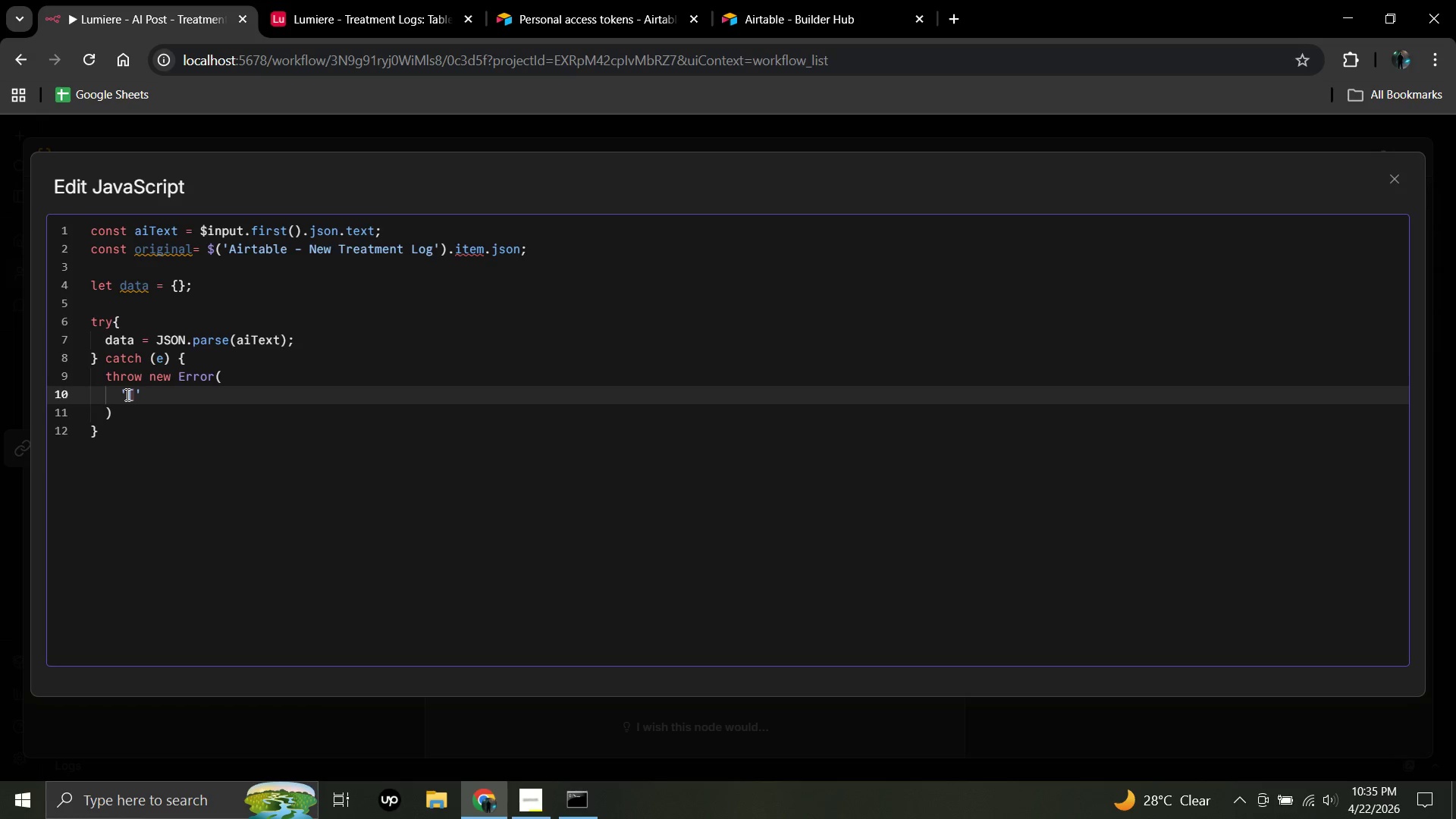 
key(Shift+A)
 